 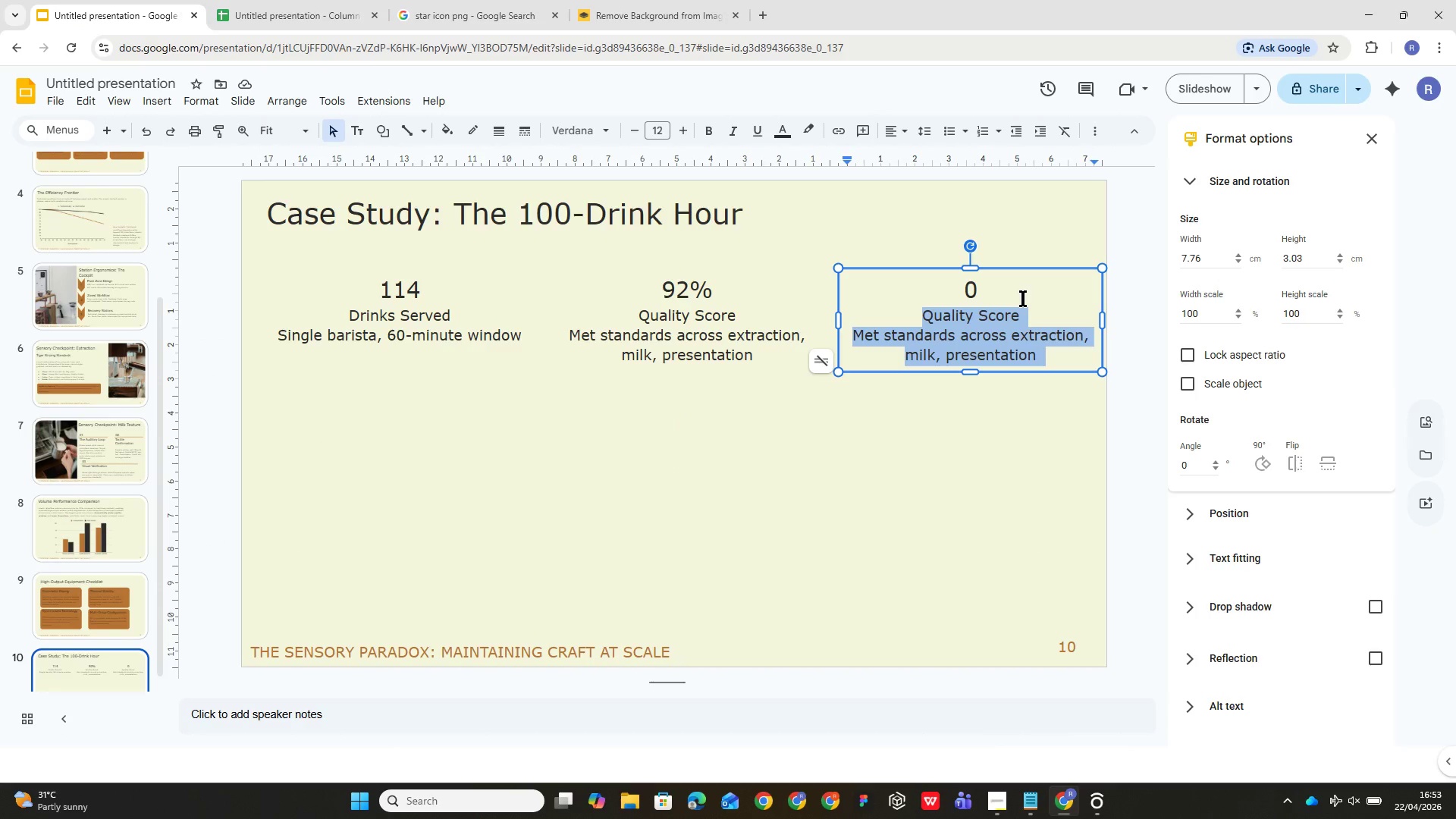 
key(Control+V)
 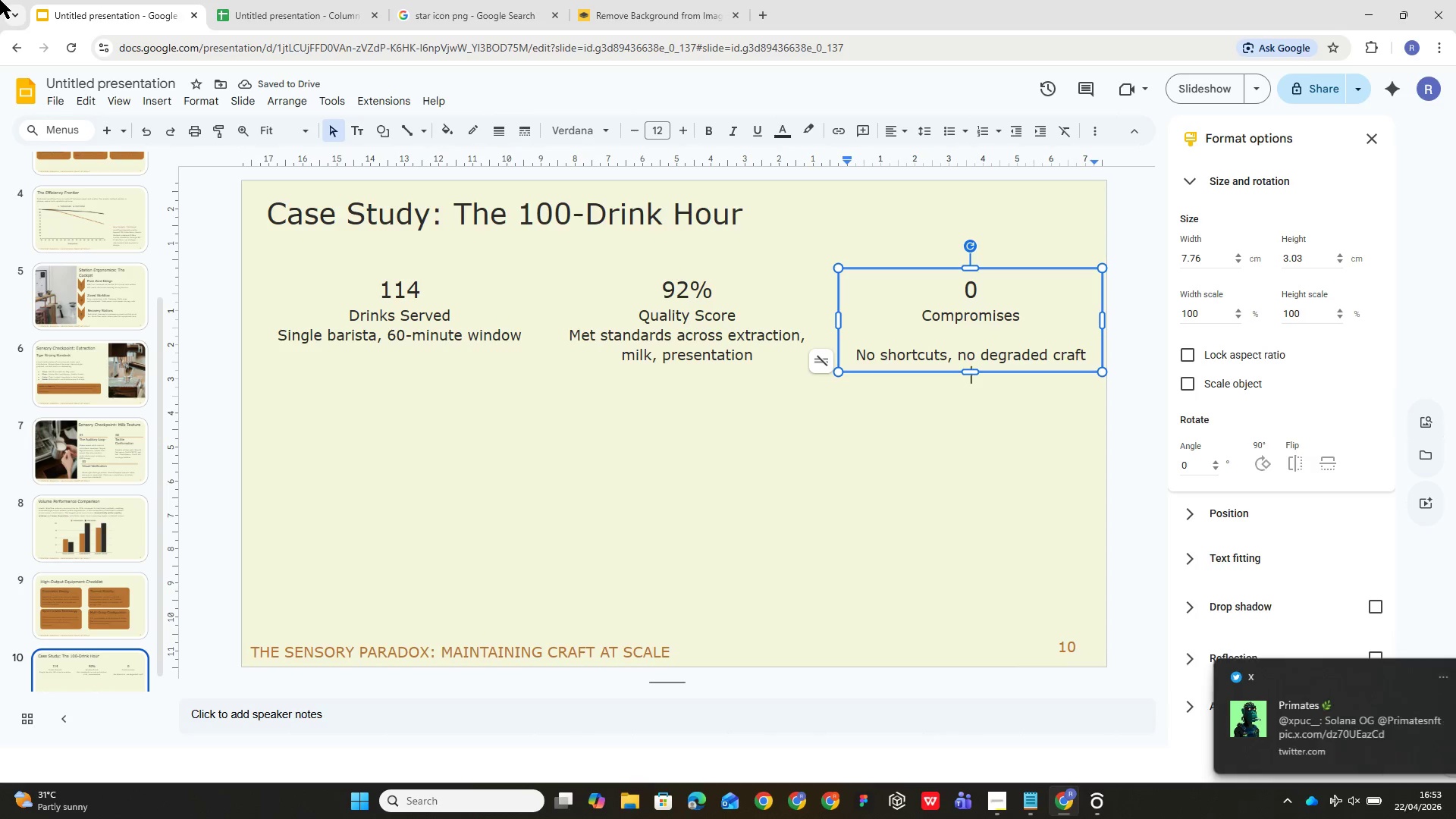 
wait(8.31)
 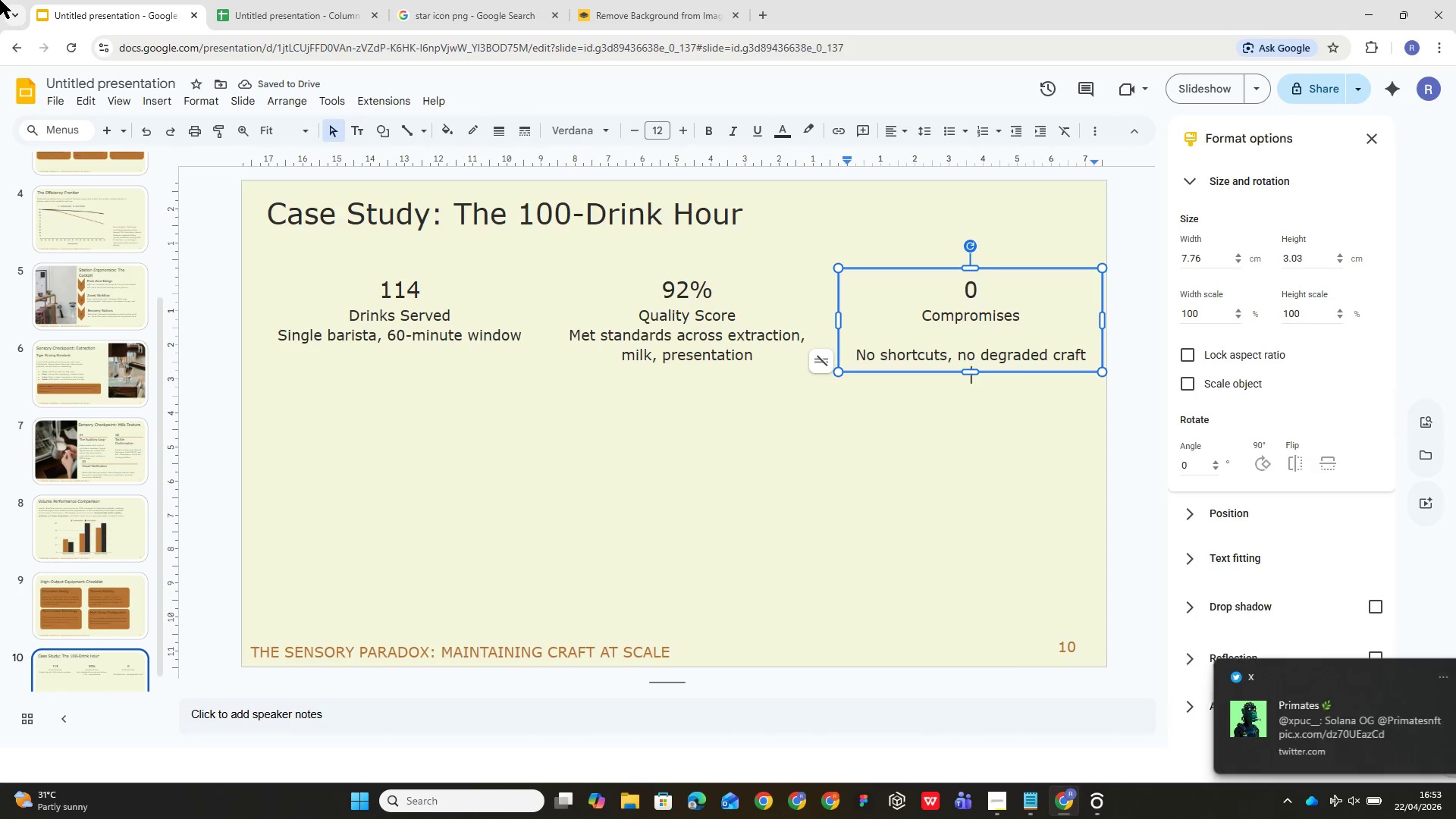 
left_click([904, 340])
 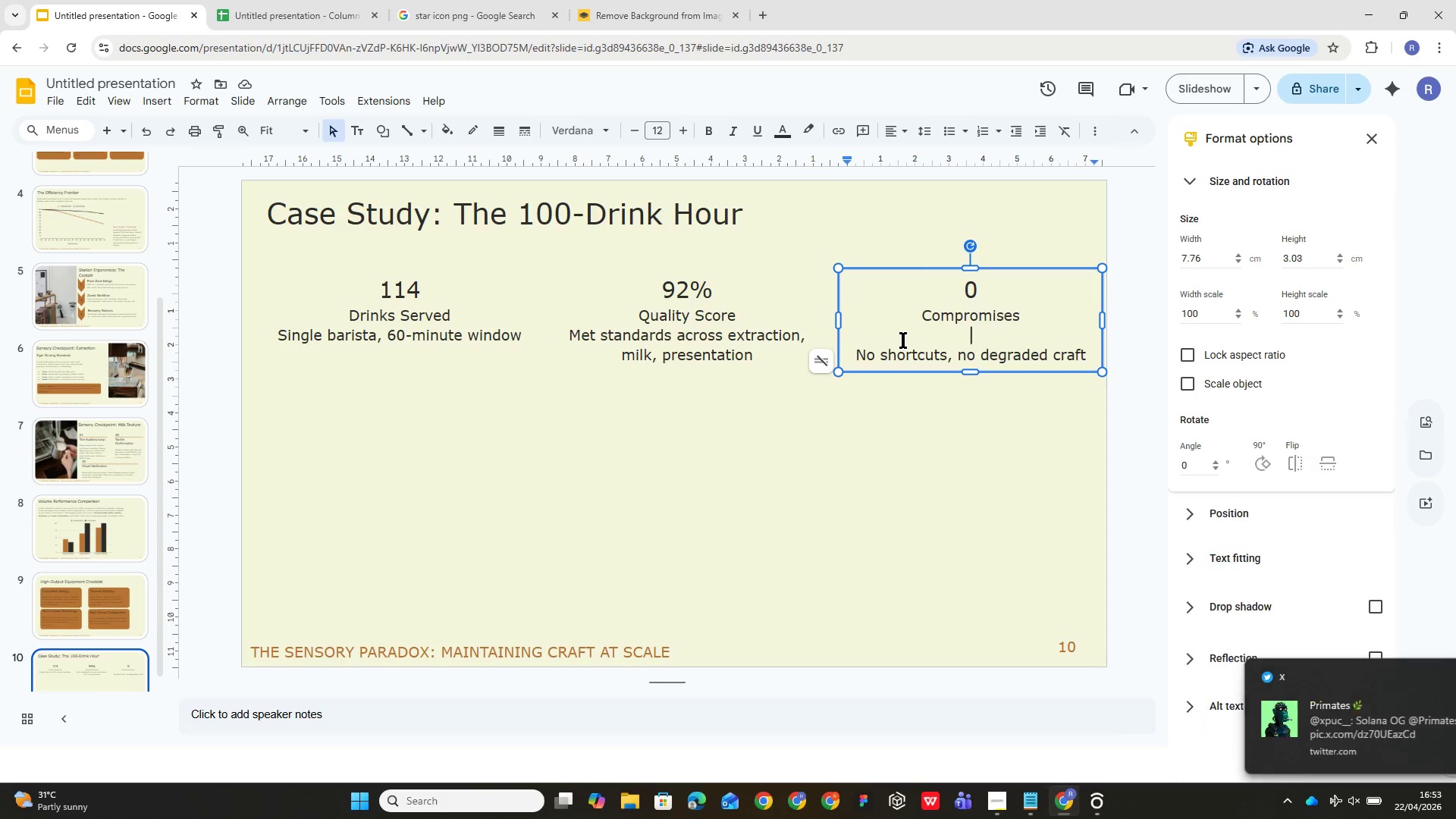 
key(Backspace)
 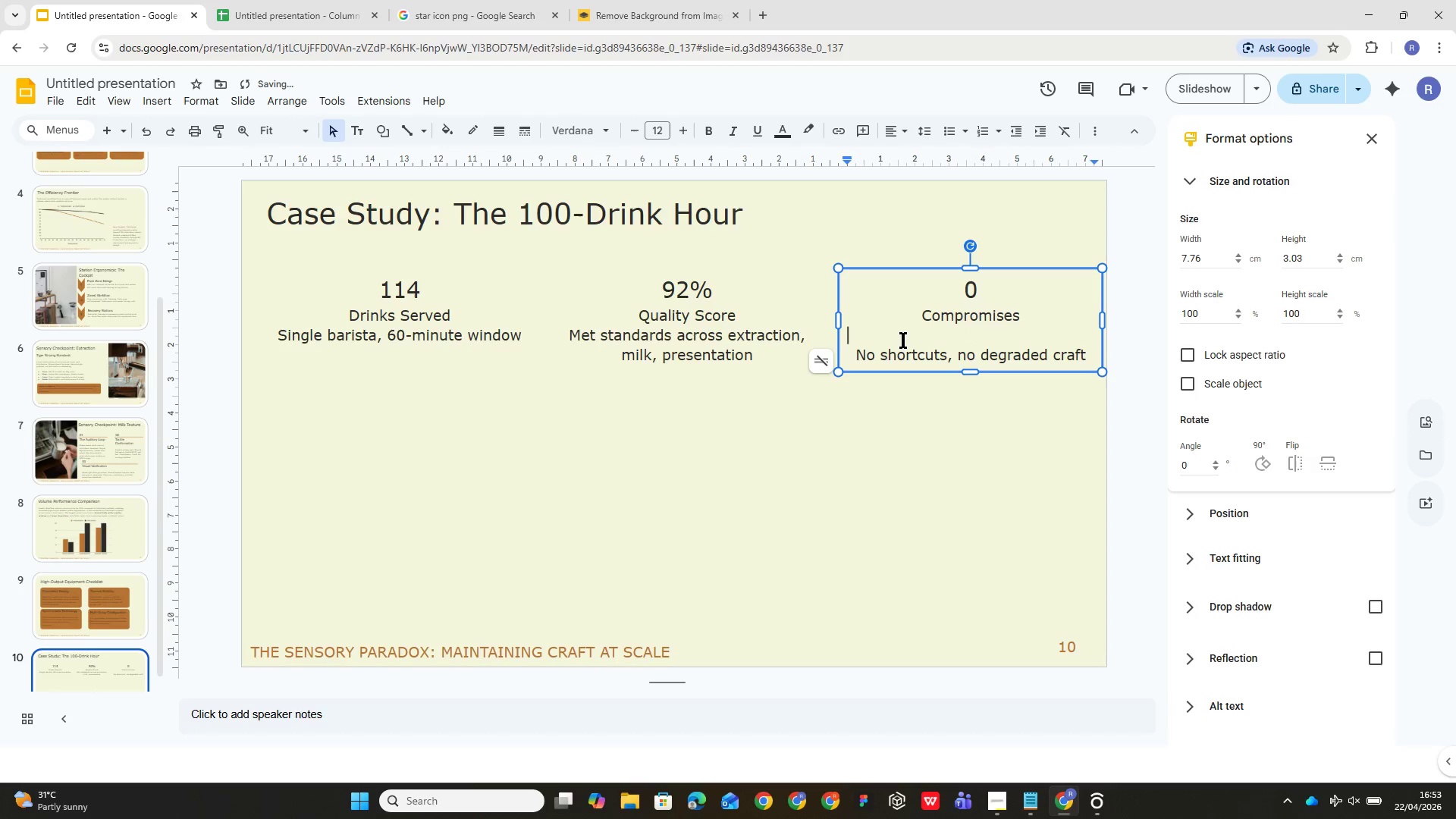 
key(Backspace)
 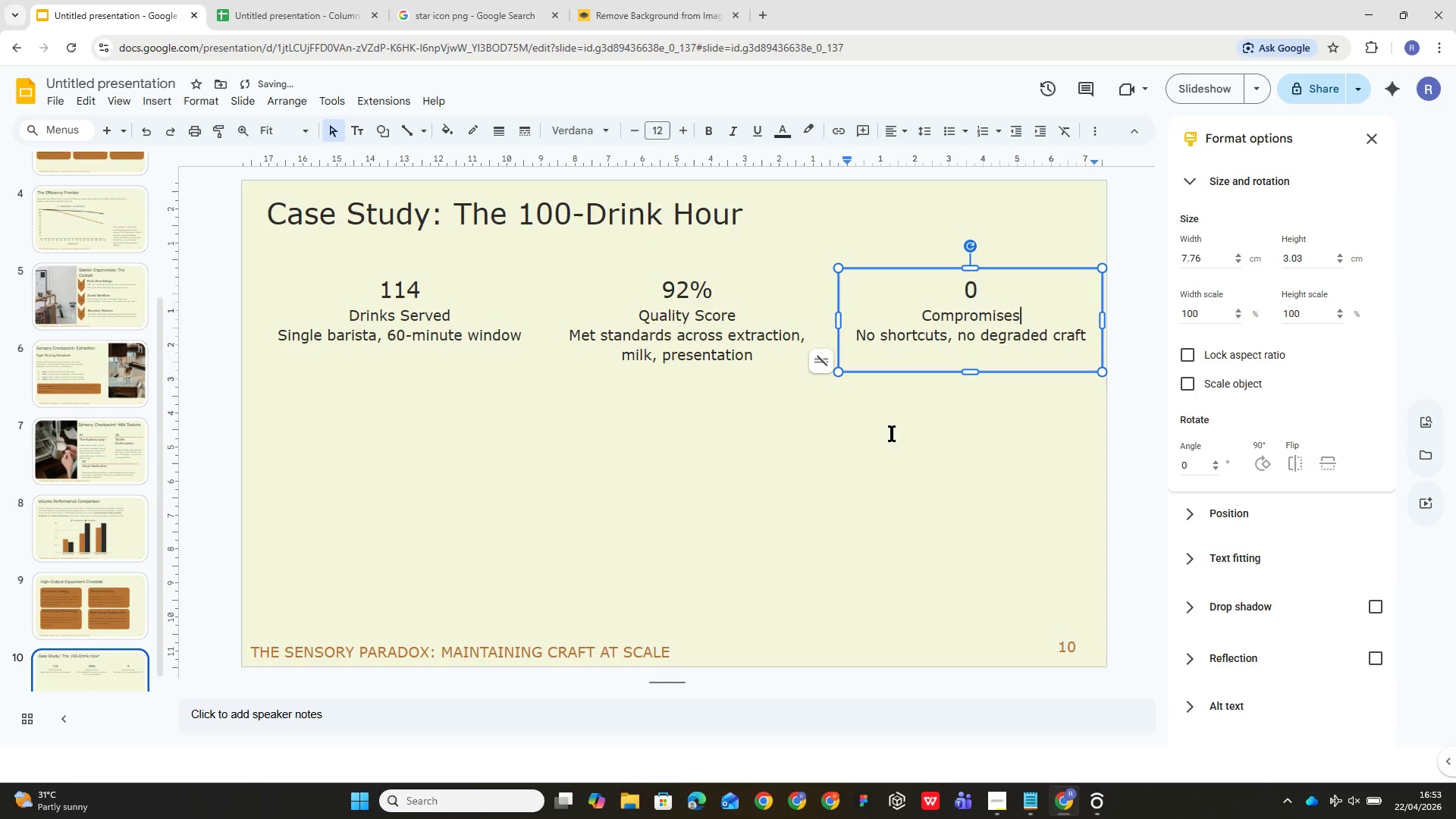 
left_click([899, 459])
 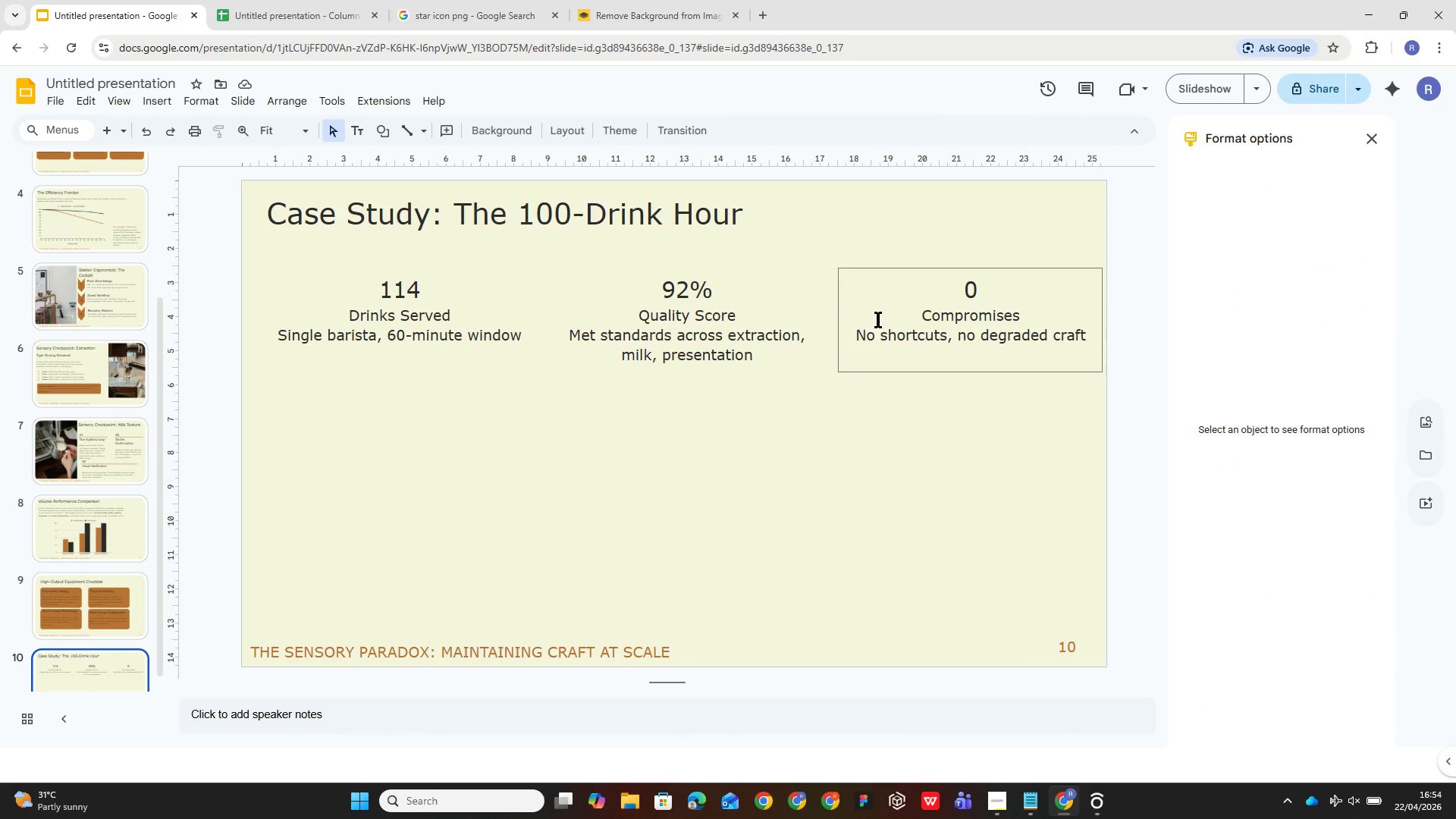 
wait(9.58)
 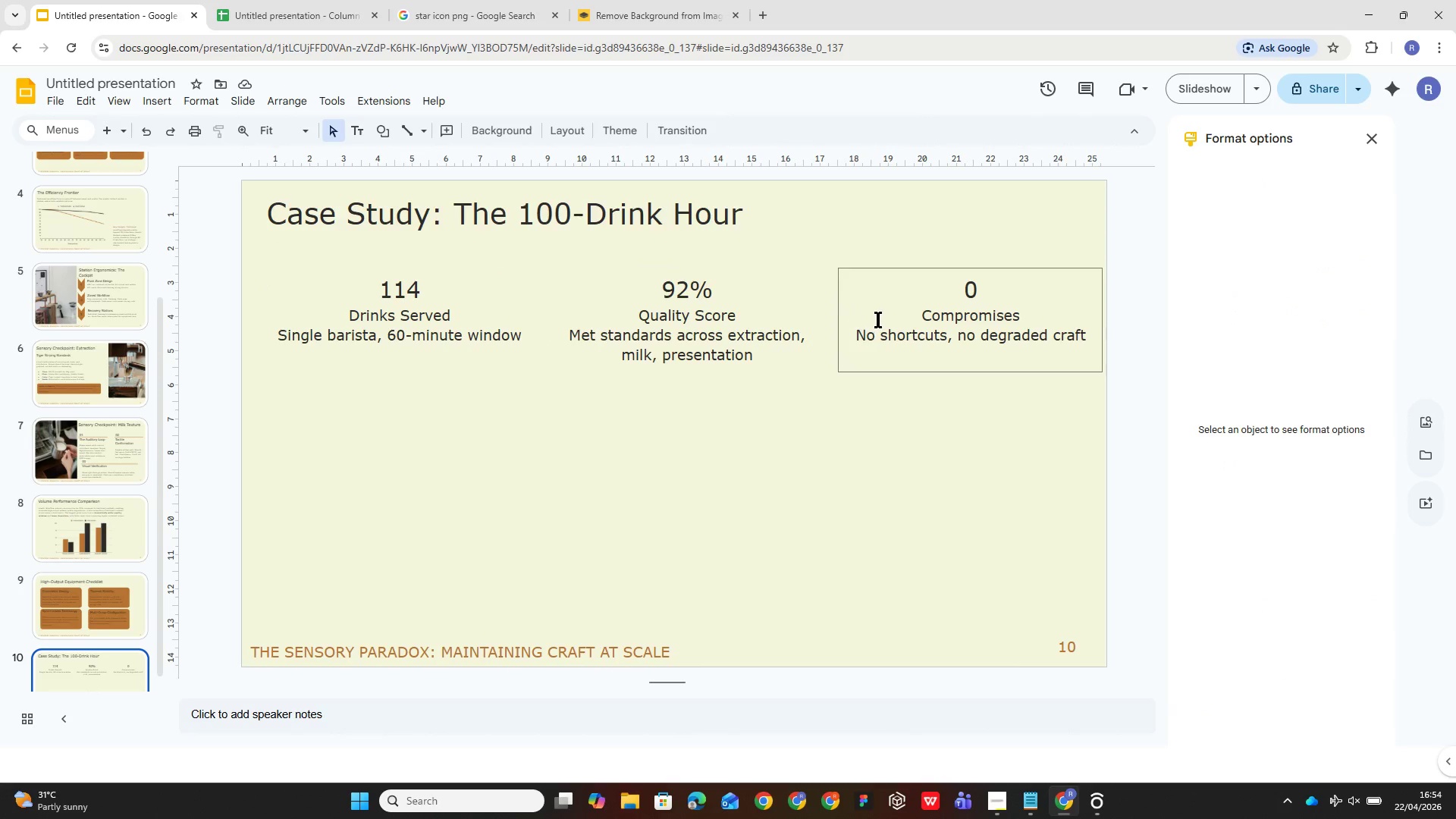 
left_click([415, 278])
 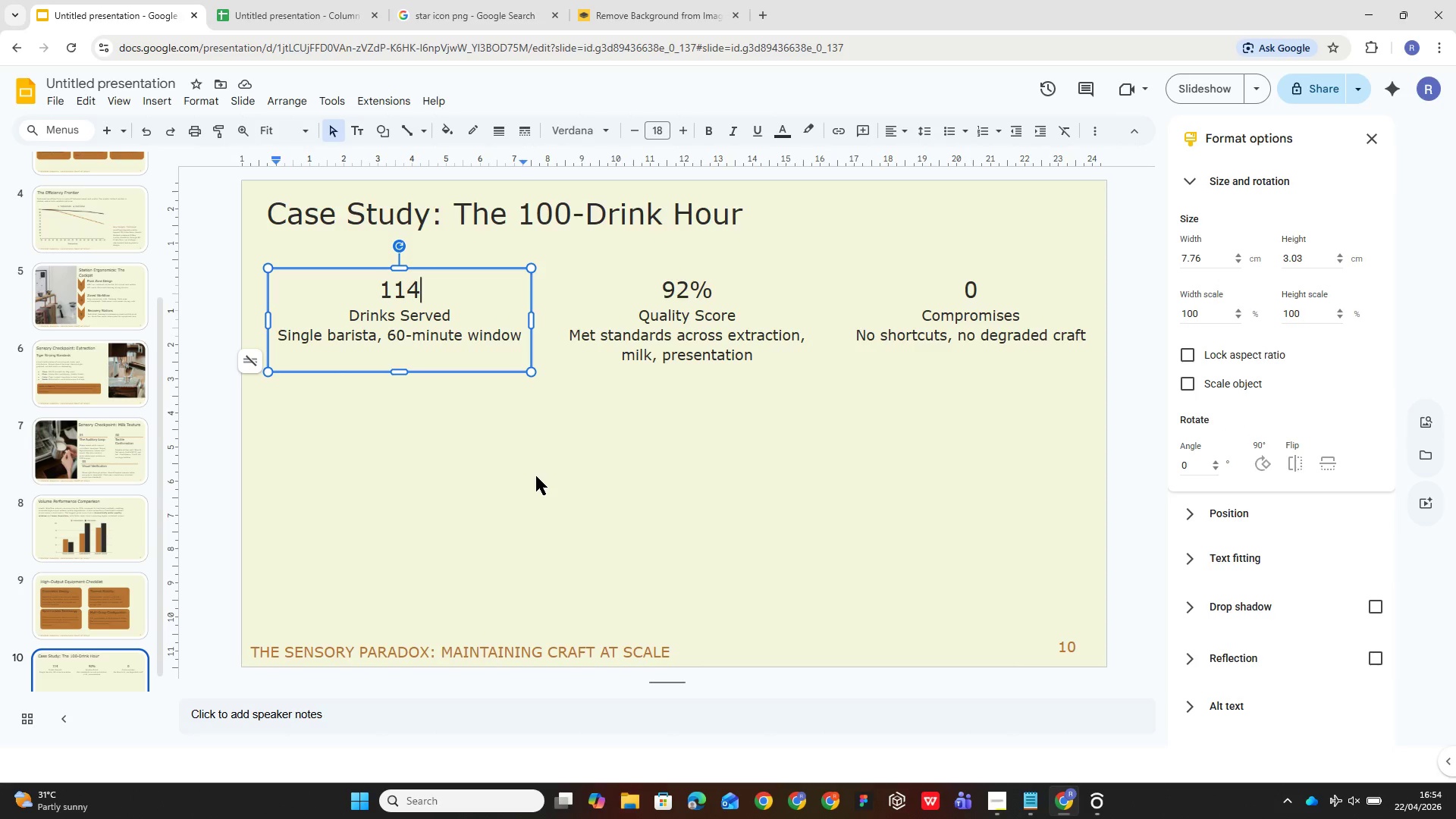 
key(Control+A)
 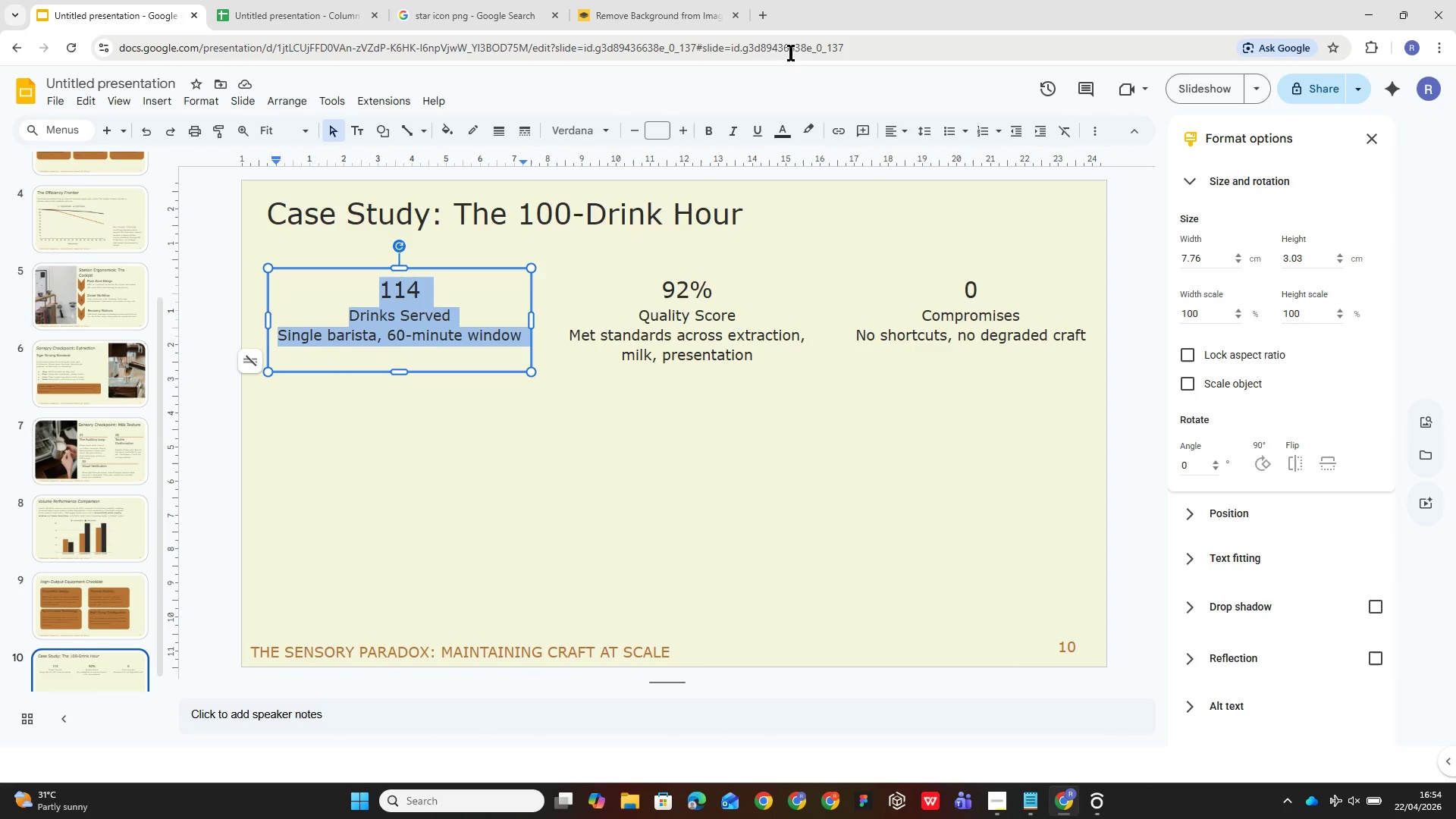 
left_click_drag(start_coordinate=[786, 139], to_coordinate=[774, 141])
 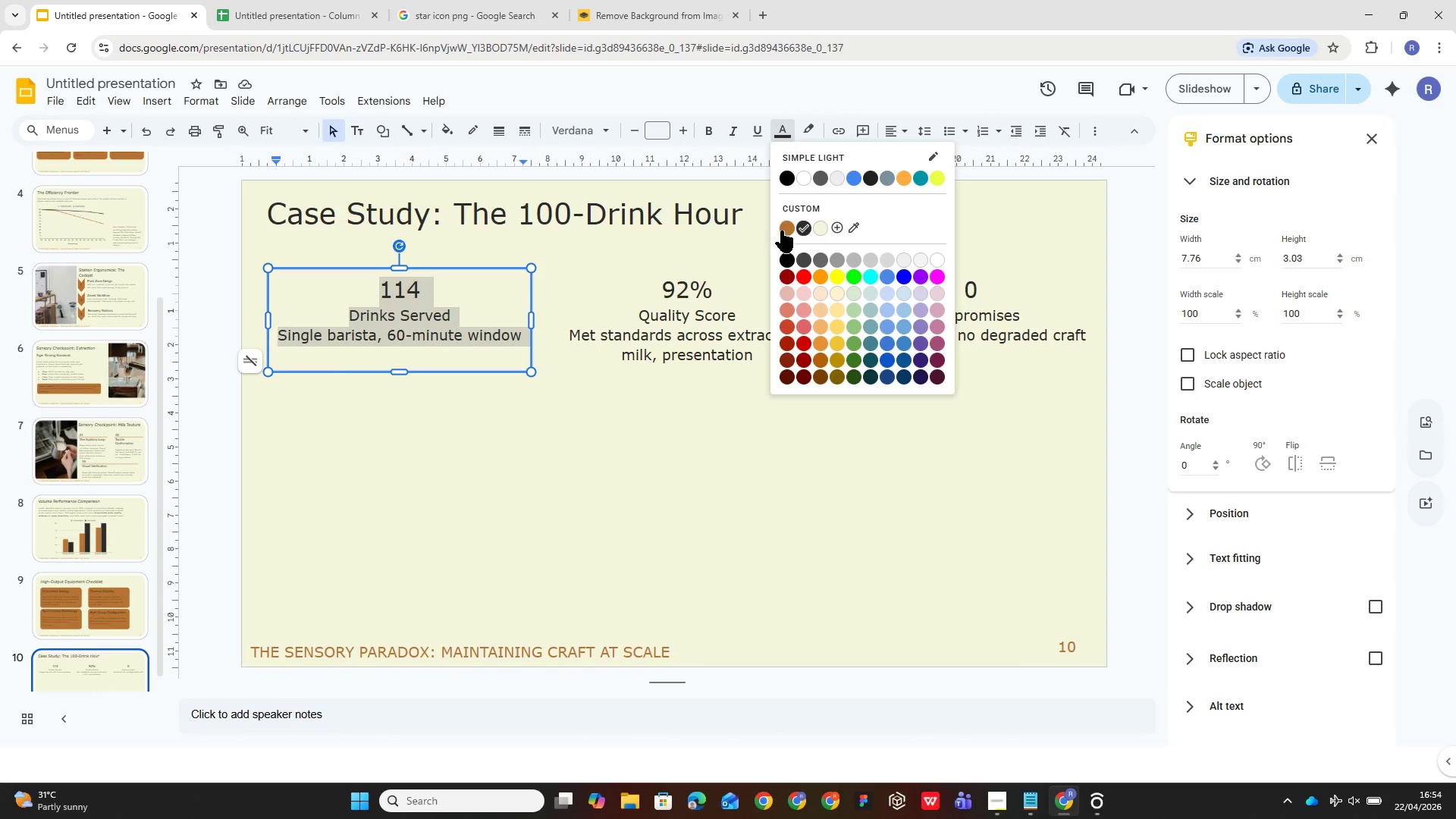 
left_click_drag(start_coordinate=[777, 231], to_coordinate=[771, 234])
 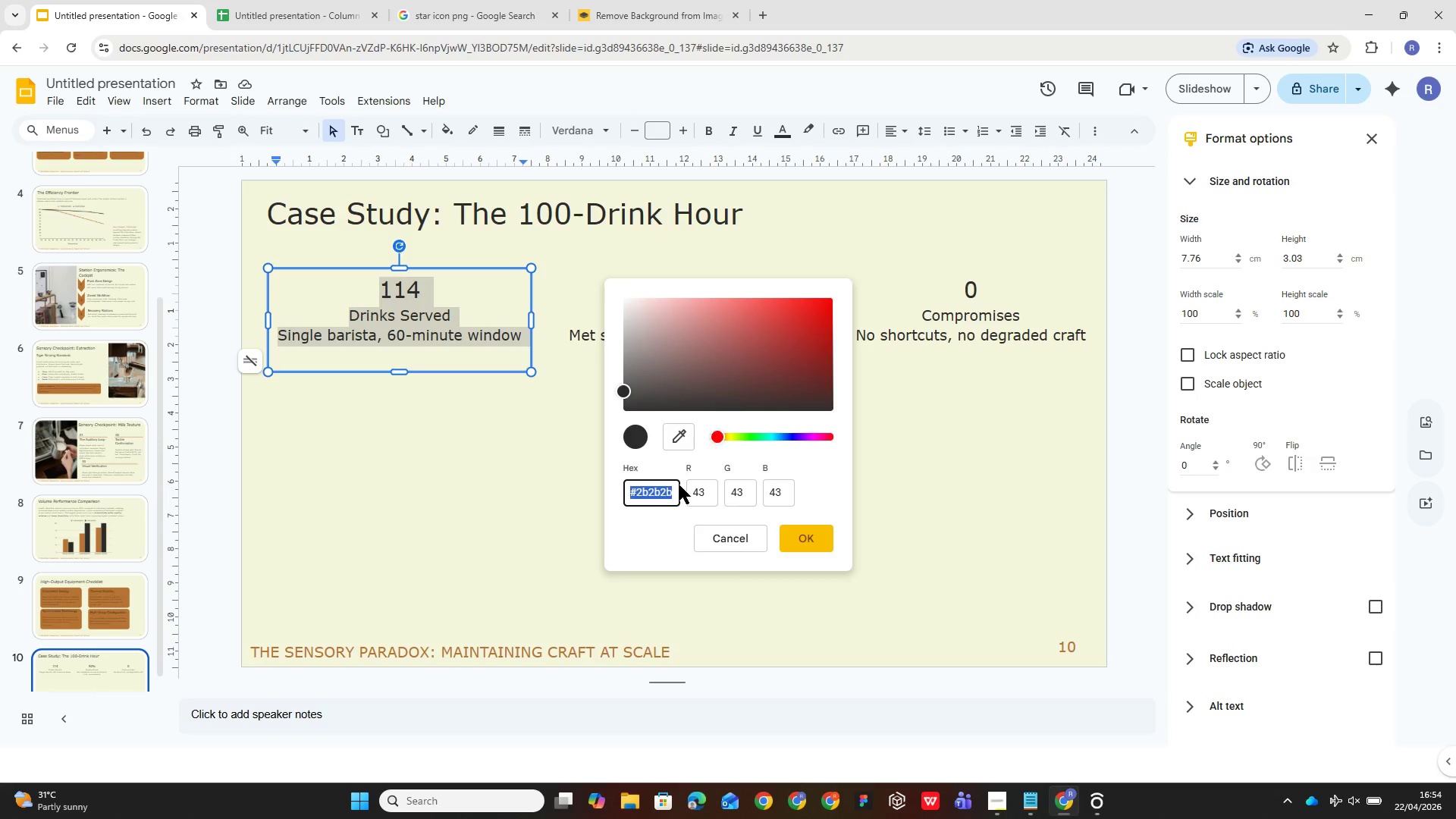 
wait(8.59)
 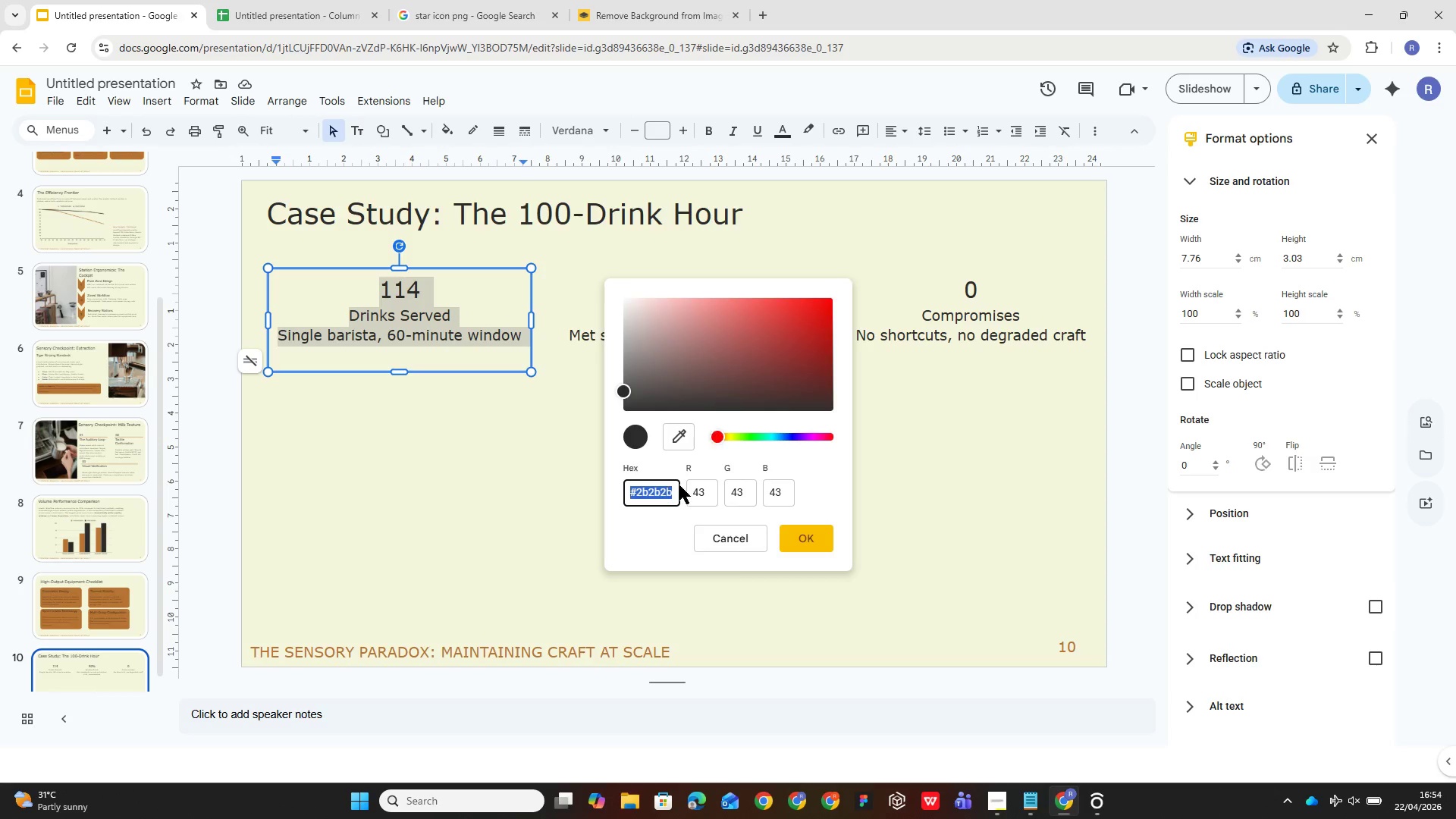 
left_click_drag(start_coordinate=[789, 229], to_coordinate=[784, 231])
 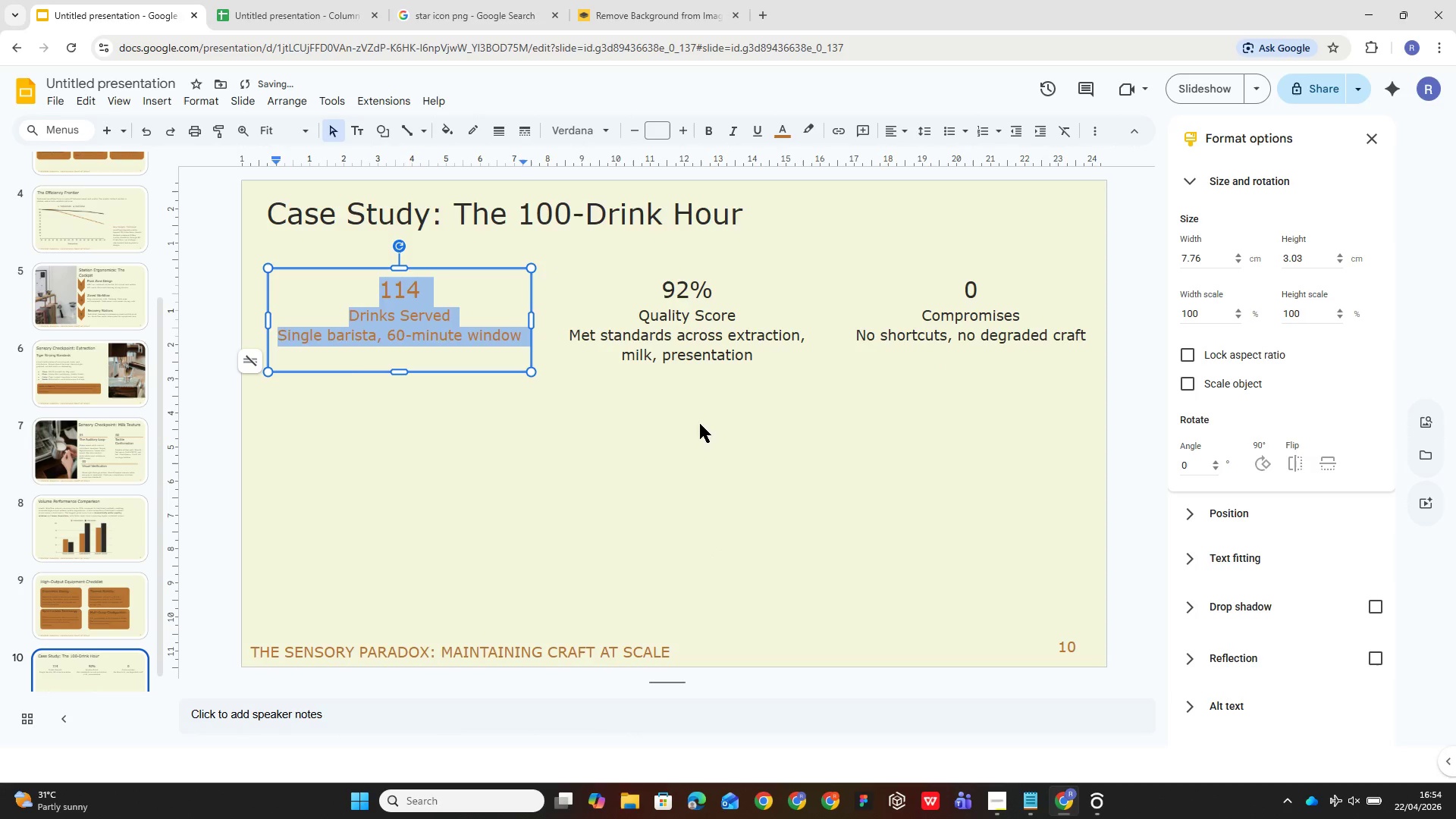 
left_click([683, 531])
 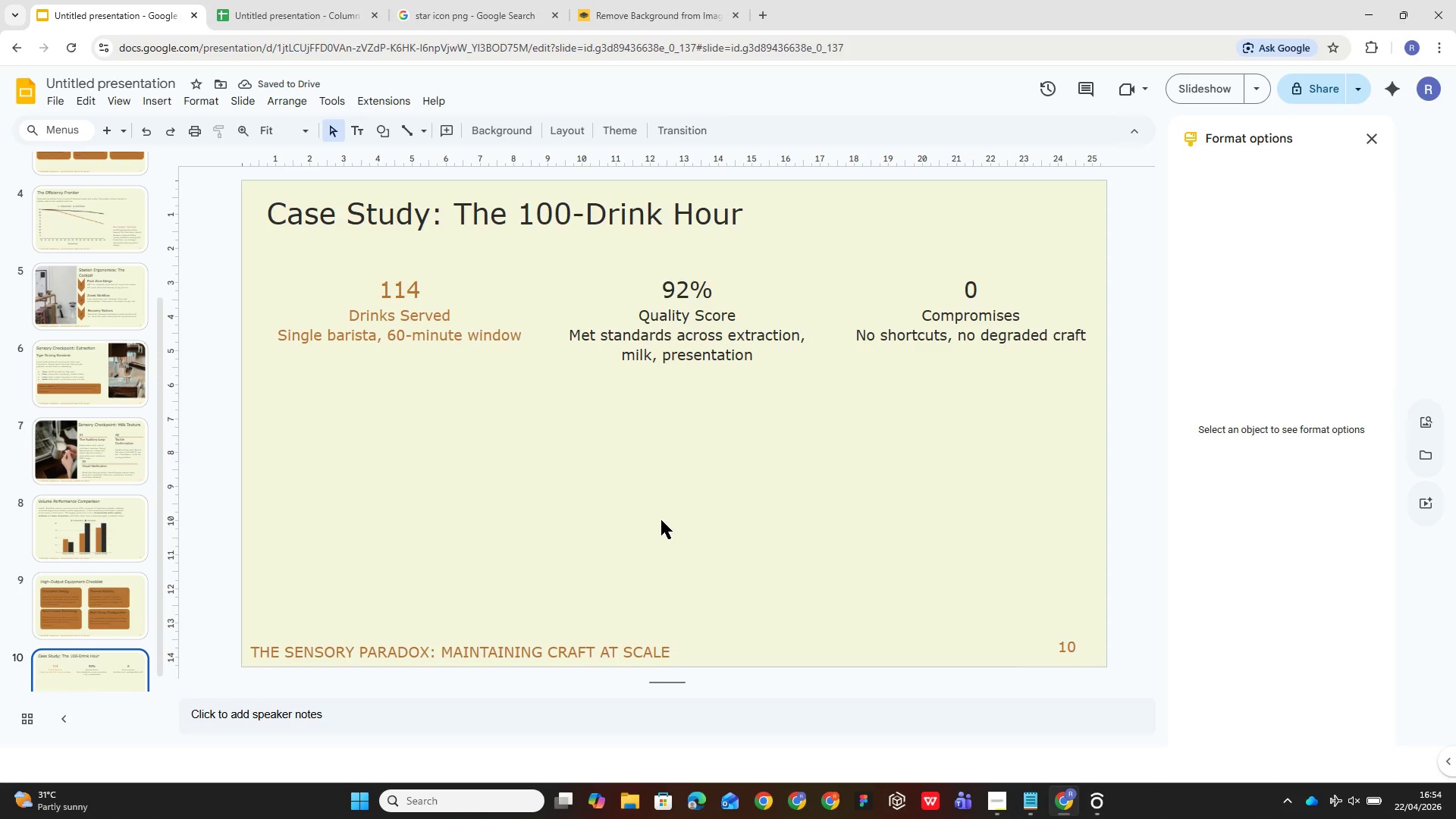 
wait(5.41)
 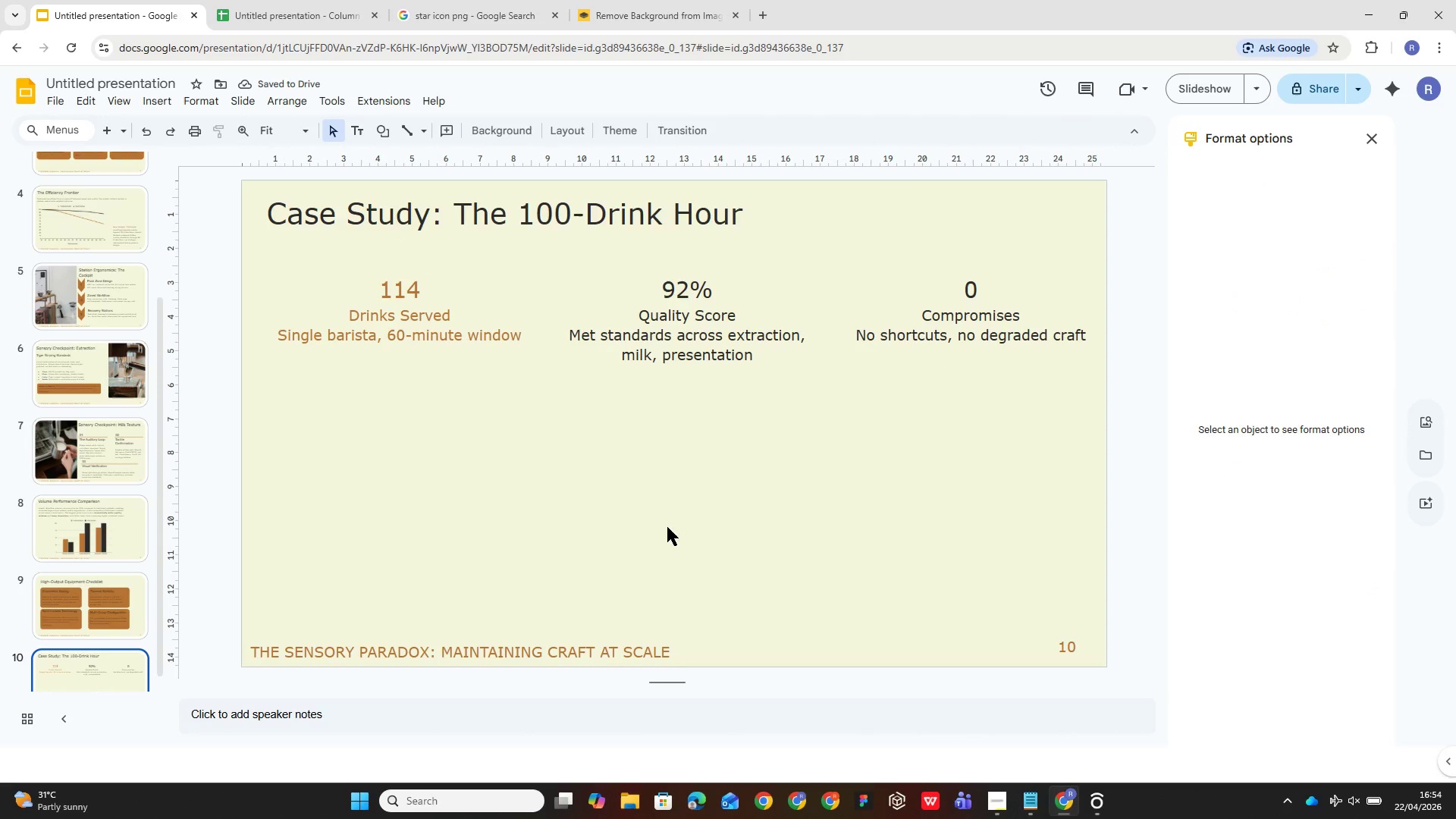 
left_click([689, 340])
 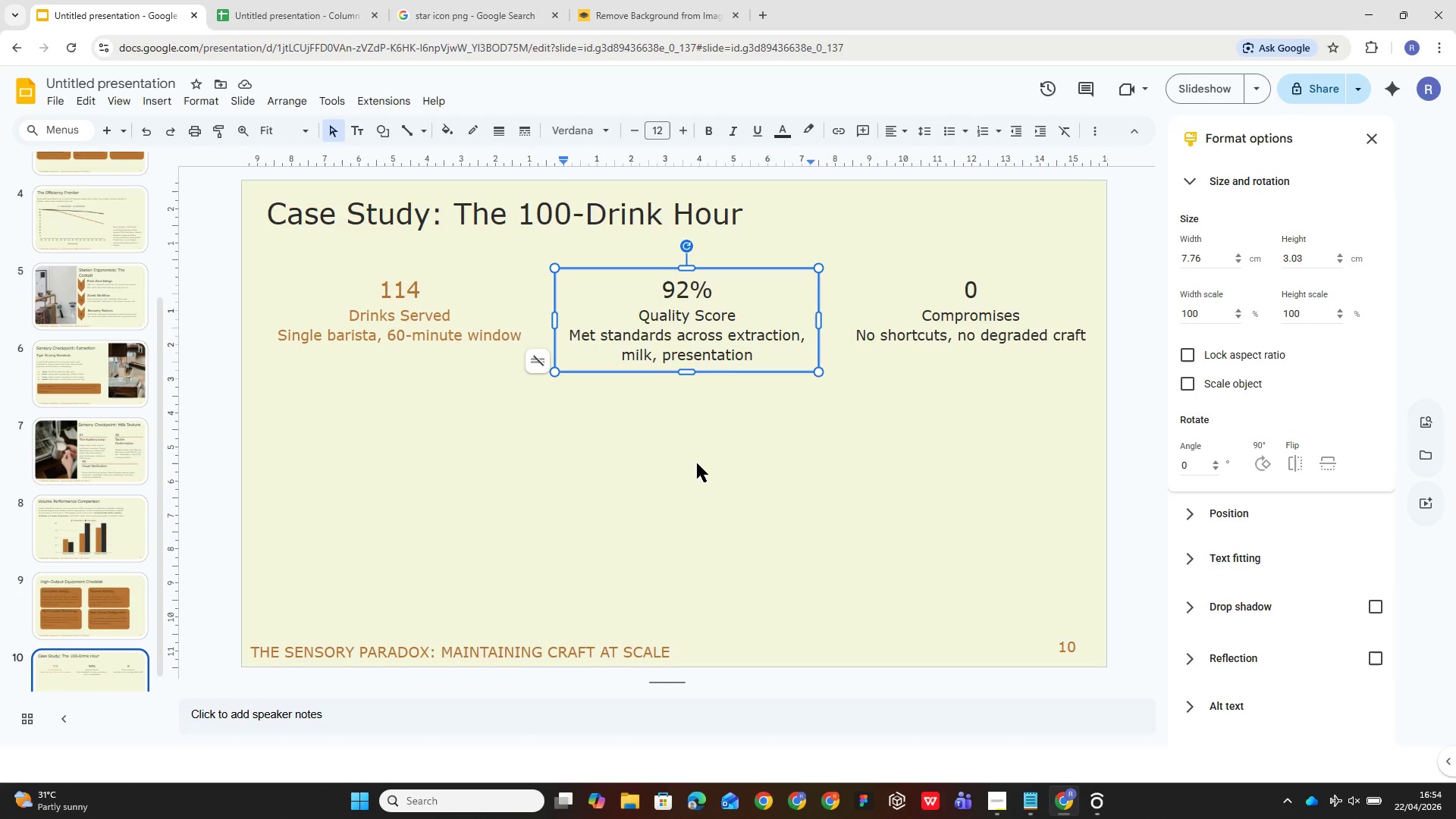 
key(Control+A)
 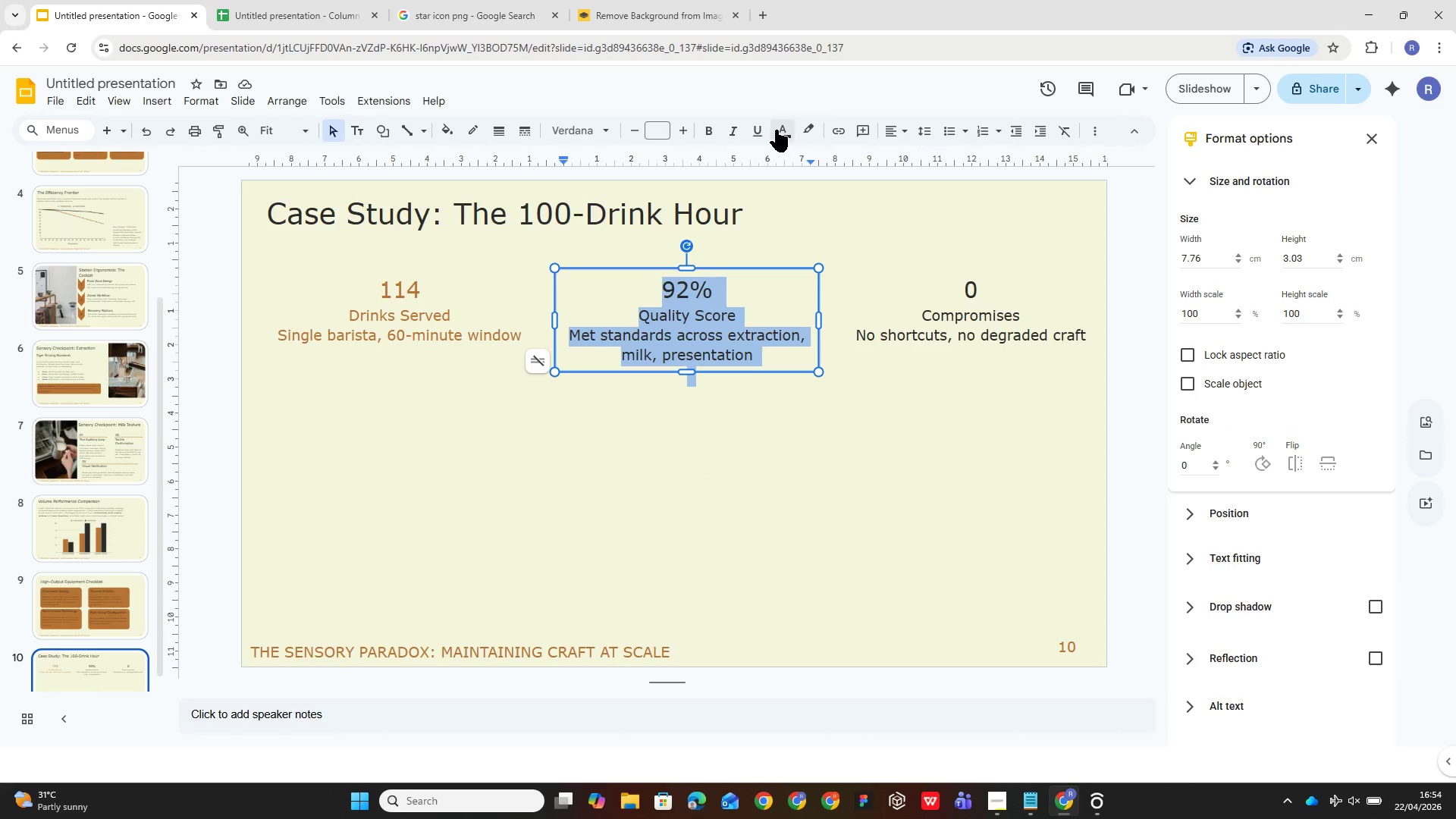 
left_click([776, 130])
 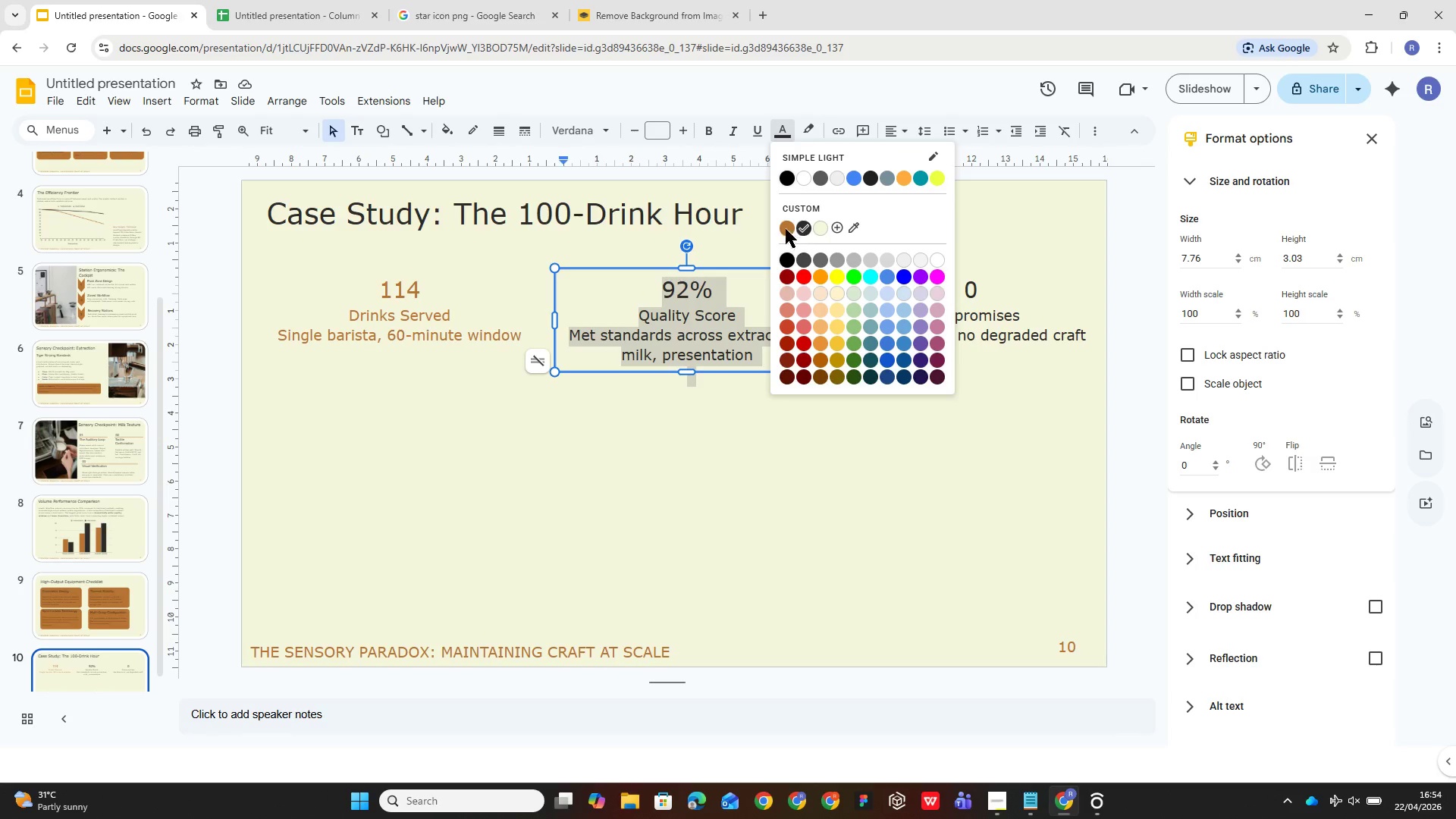 
left_click([783, 226])
 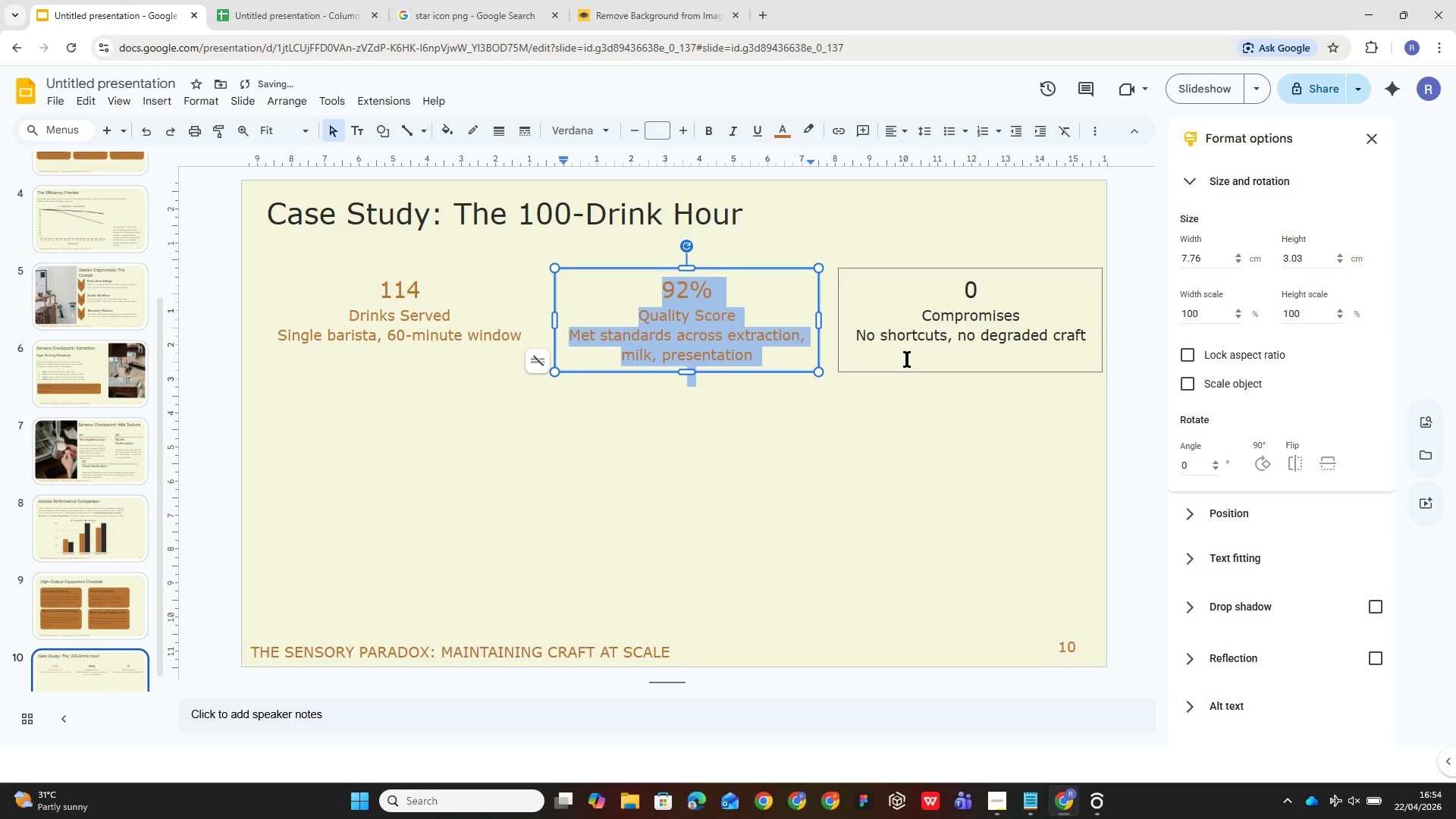 
left_click([915, 363])
 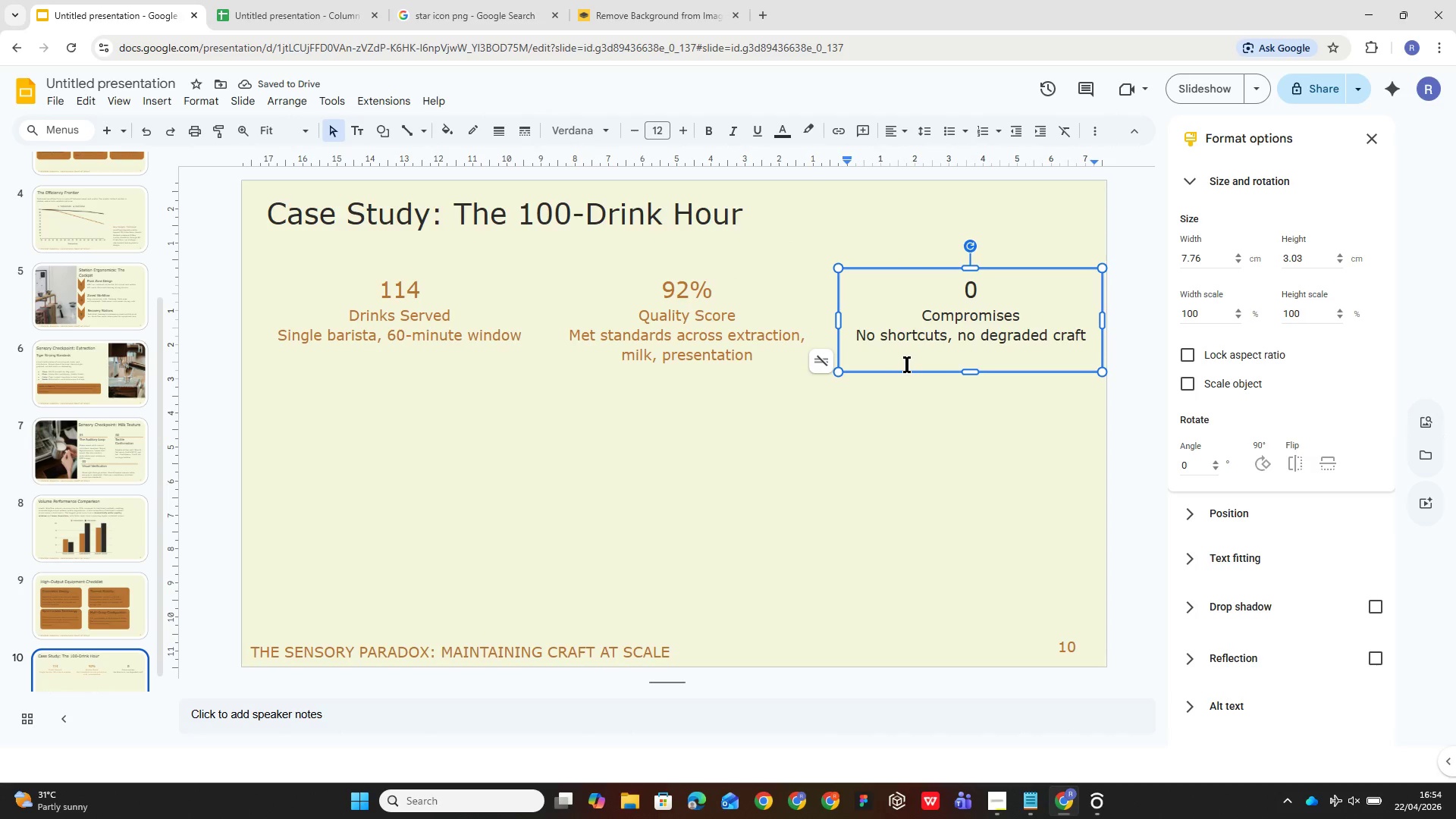 
key(Control+A)
 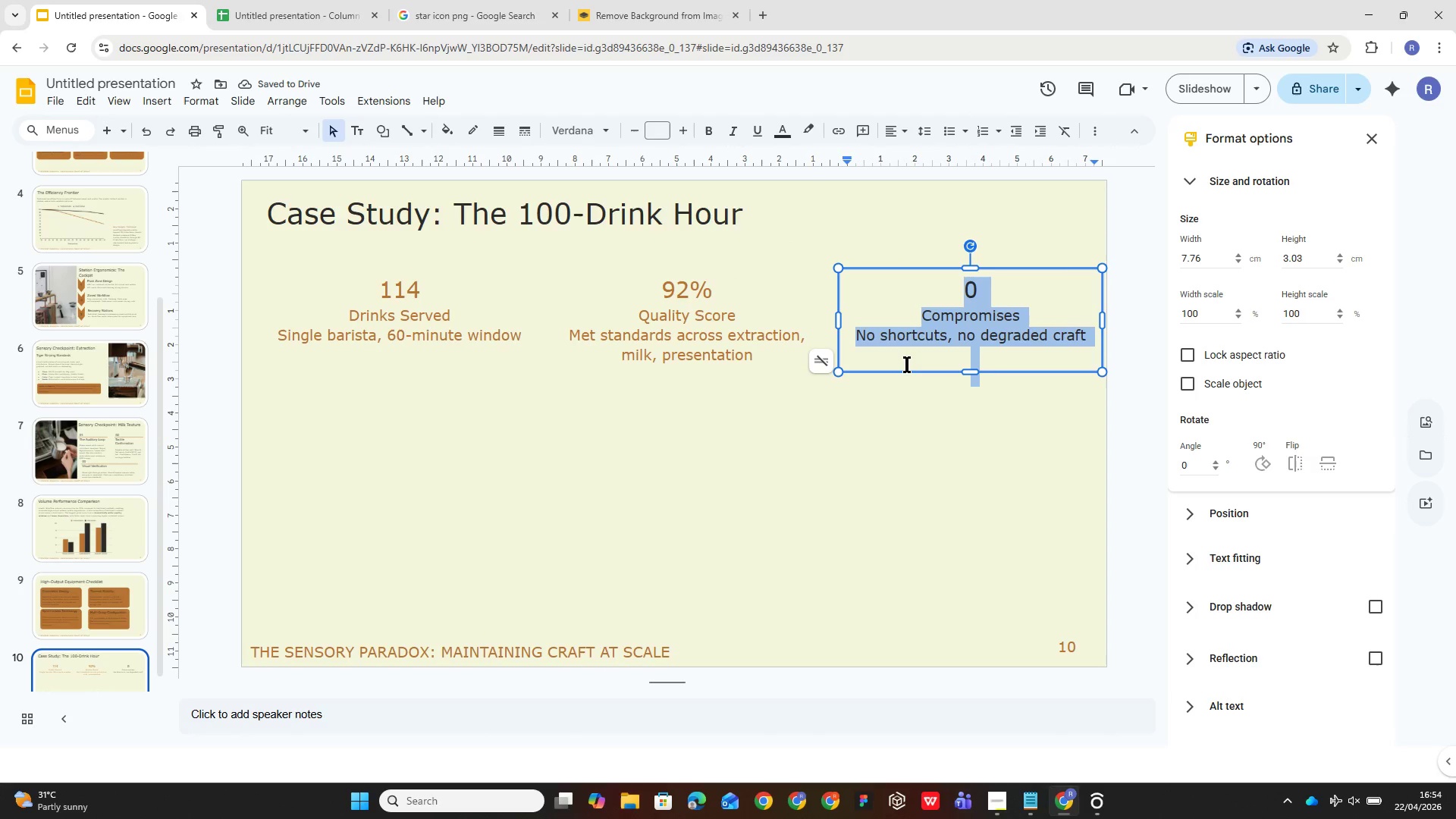 
left_click([907, 364])
 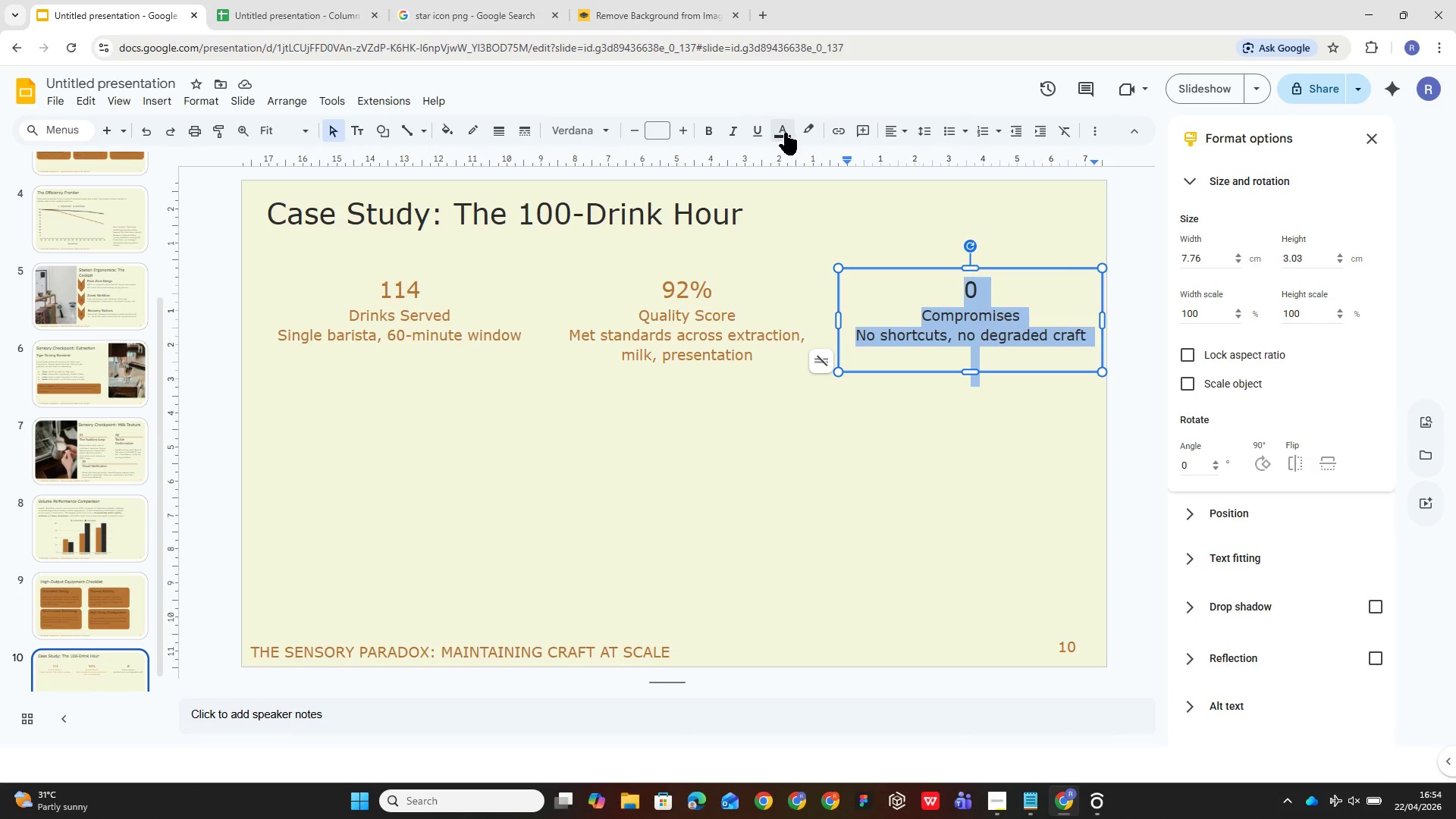 
left_click([780, 128])
 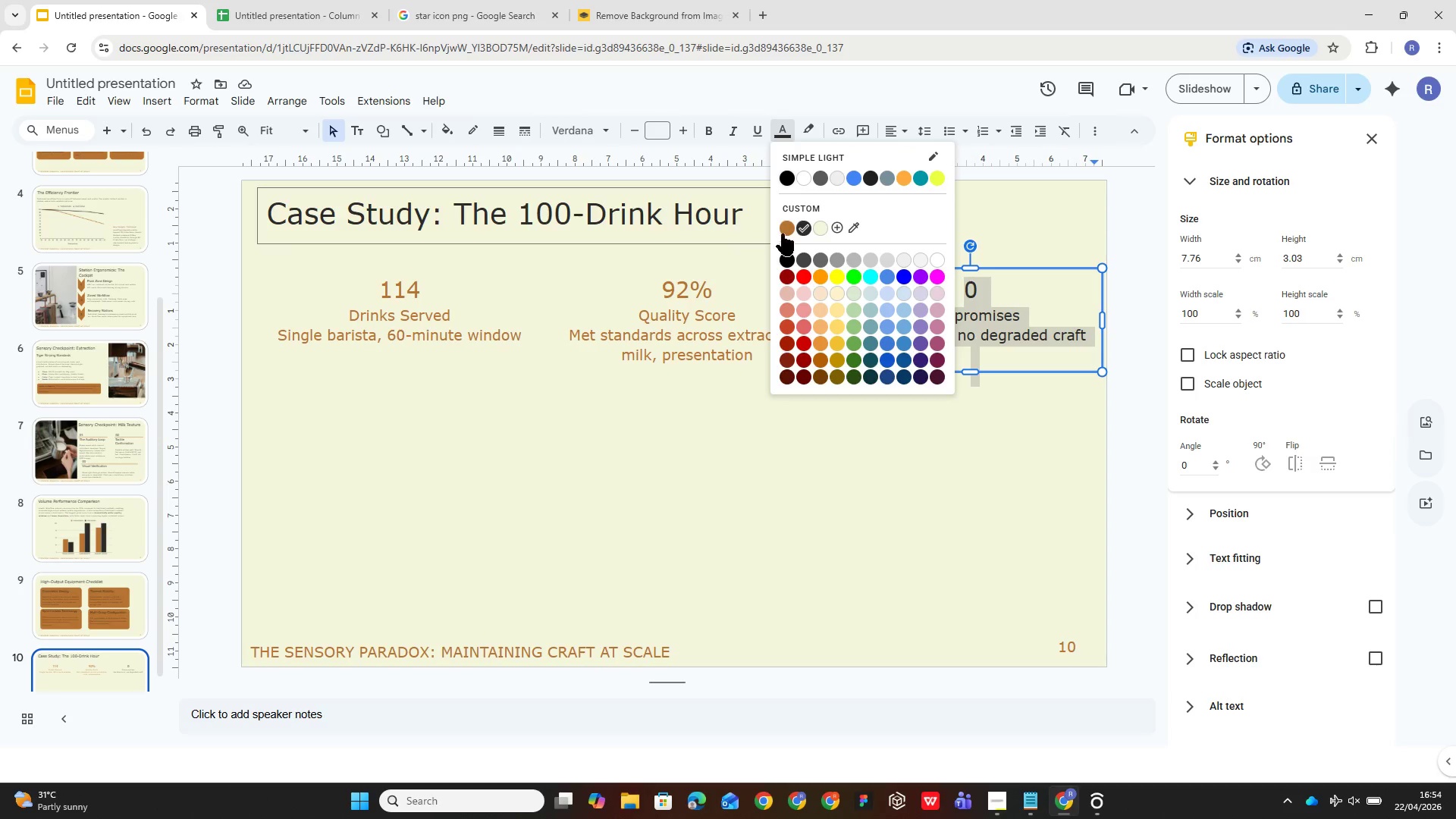 
left_click([780, 231])
 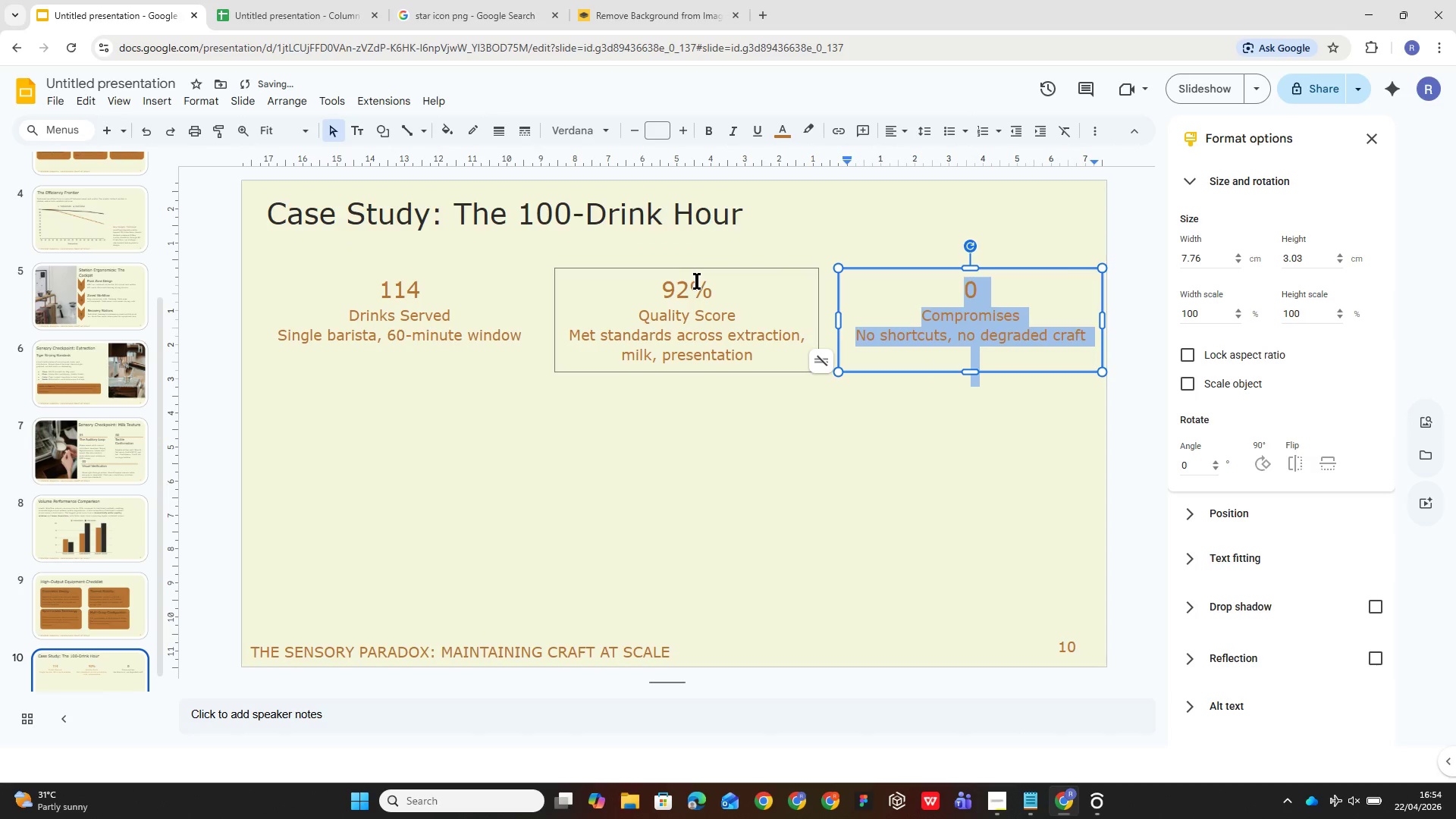 
double_click([698, 281])
 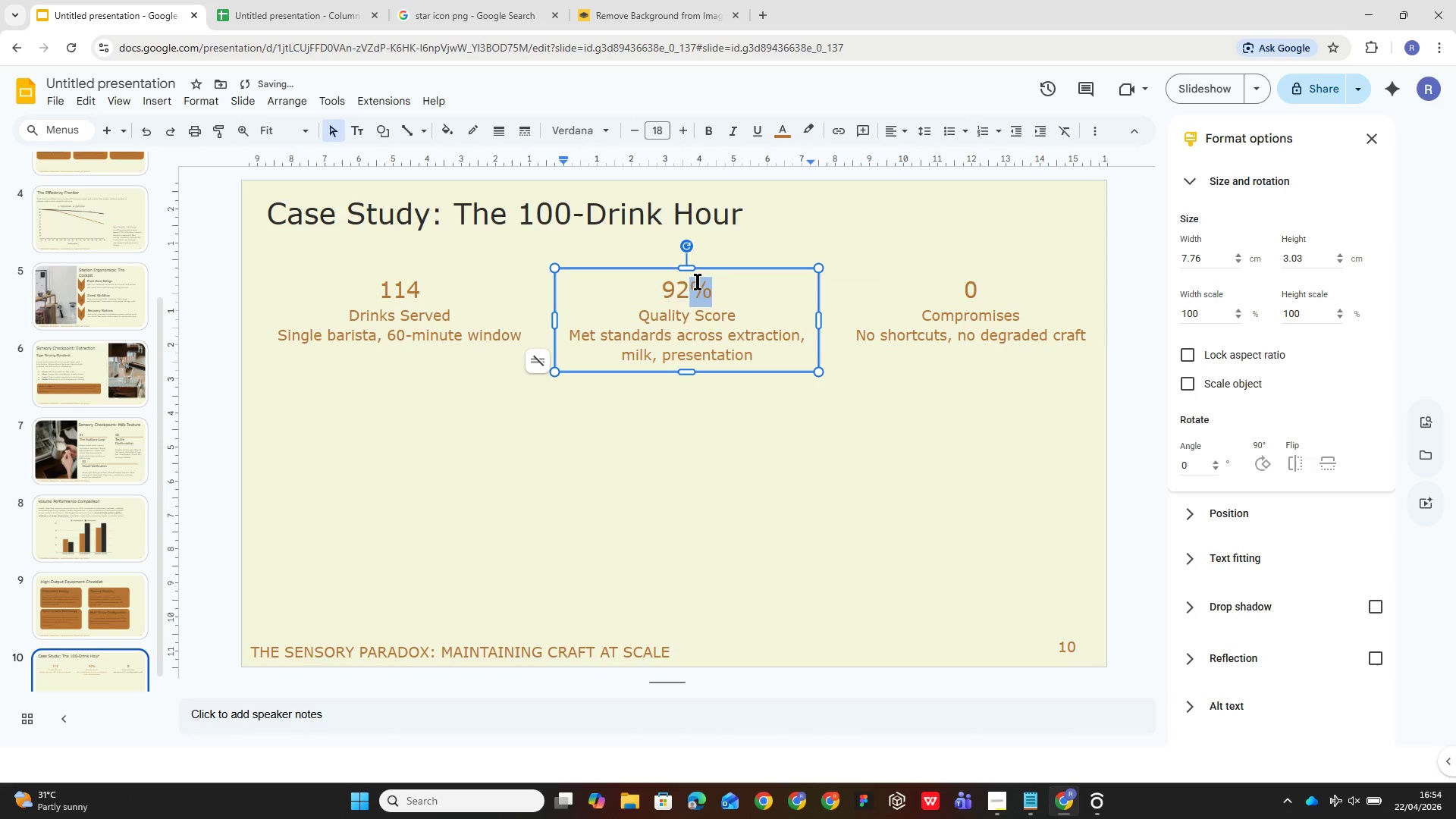 
triple_click([698, 281])
 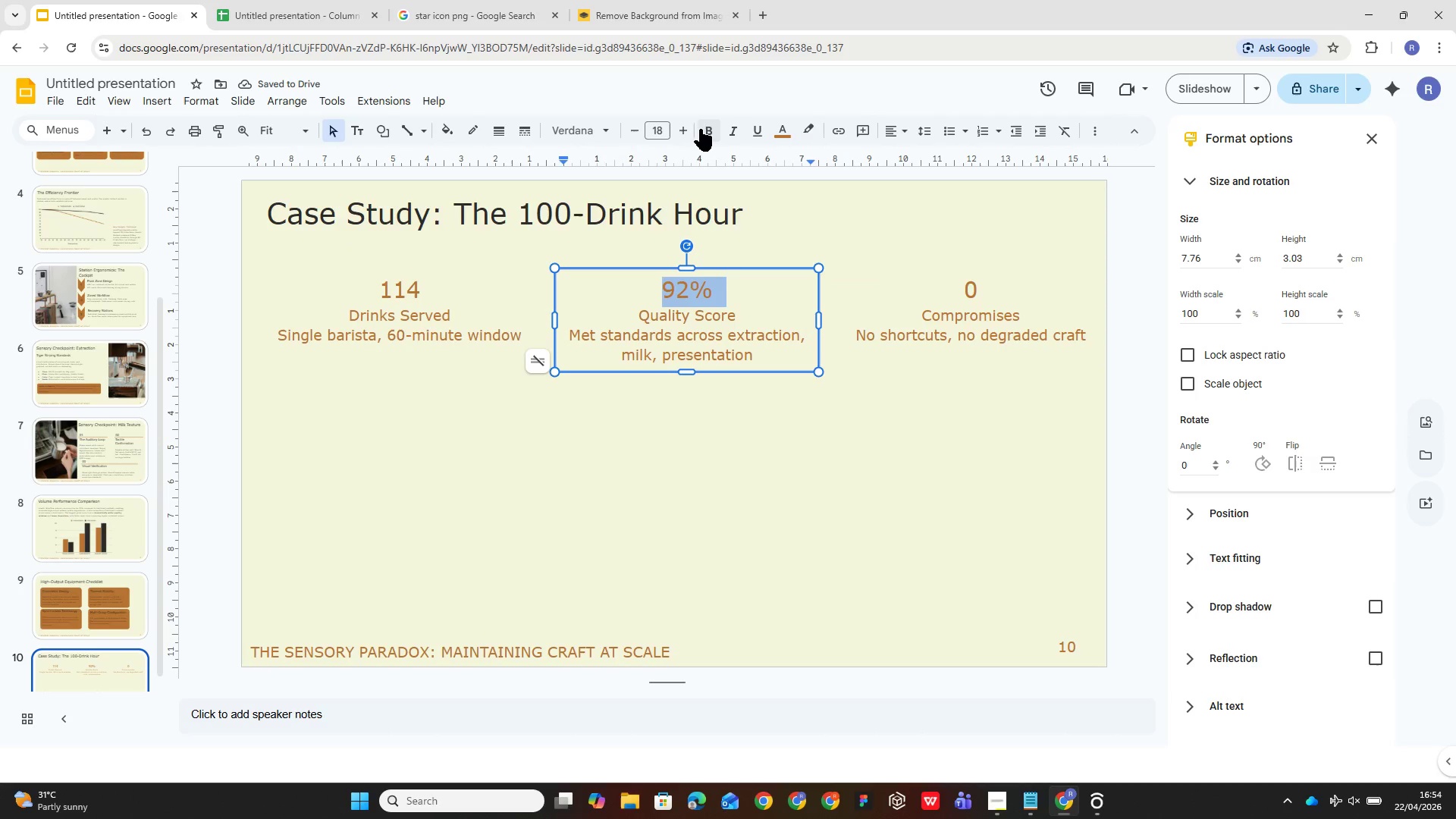 
left_click([715, 136])
 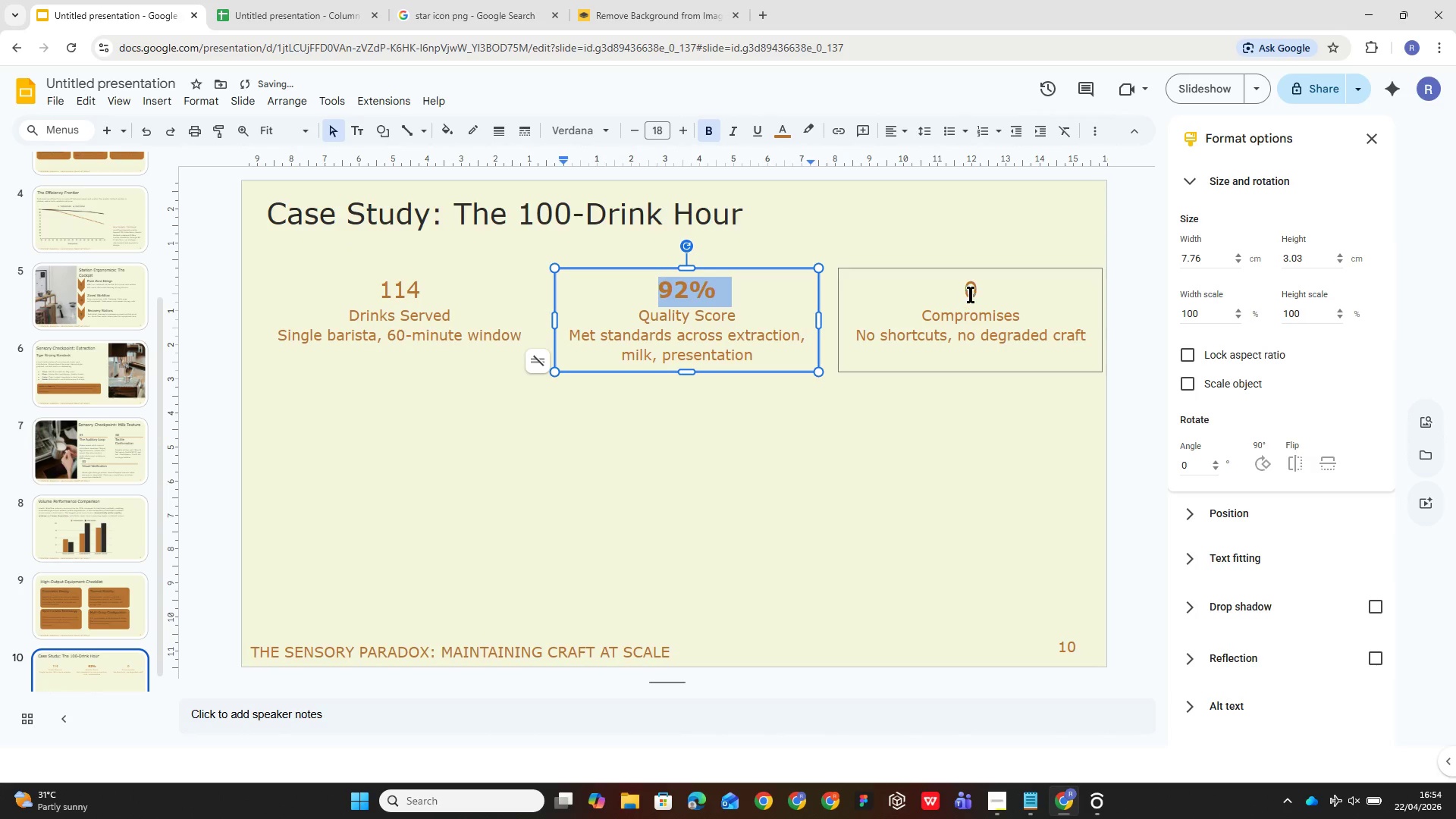 
left_click_drag(start_coordinate=[976, 287], to_coordinate=[972, 287])
 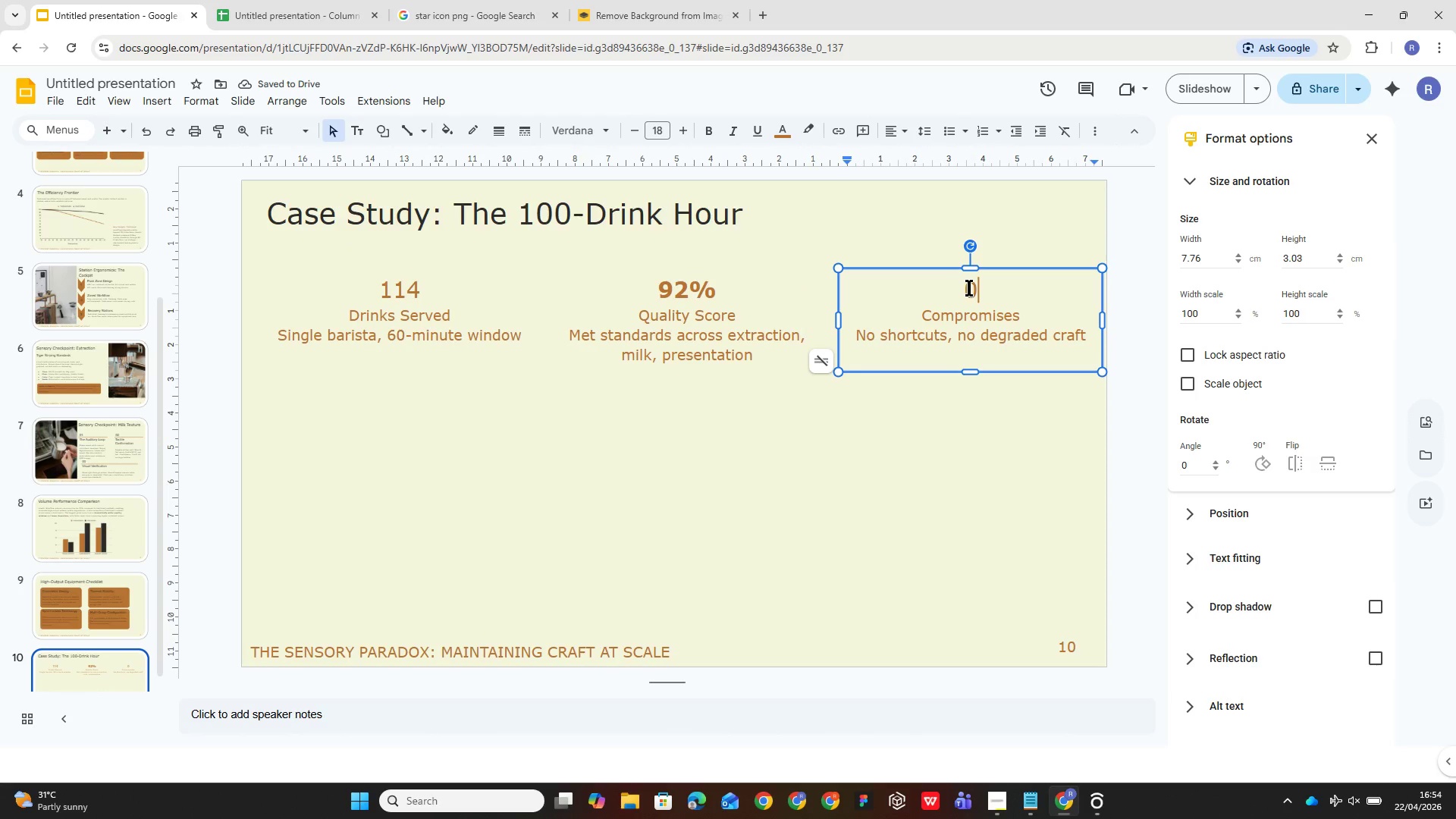 
left_click([969, 287])
 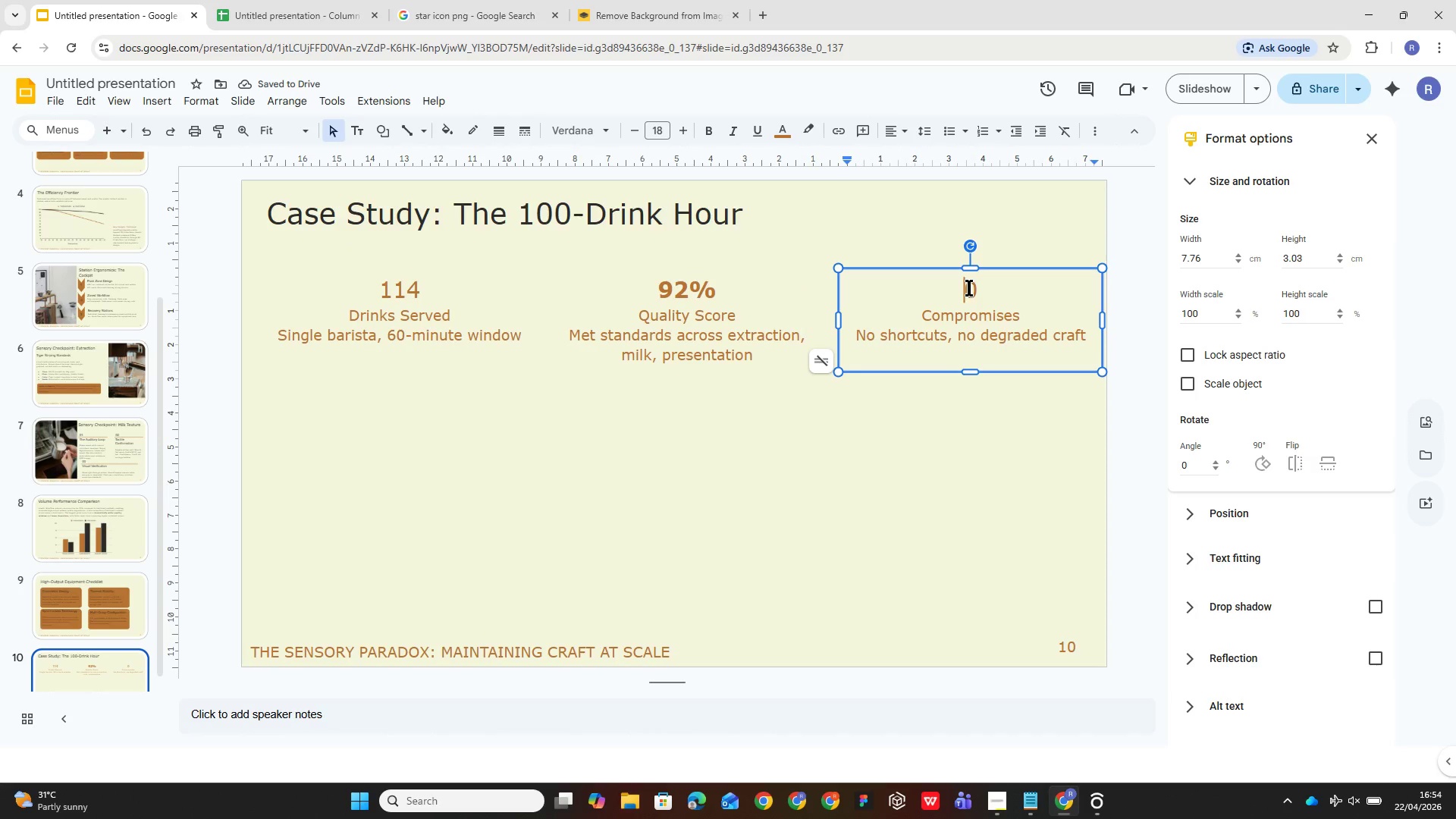 
double_click([969, 287])
 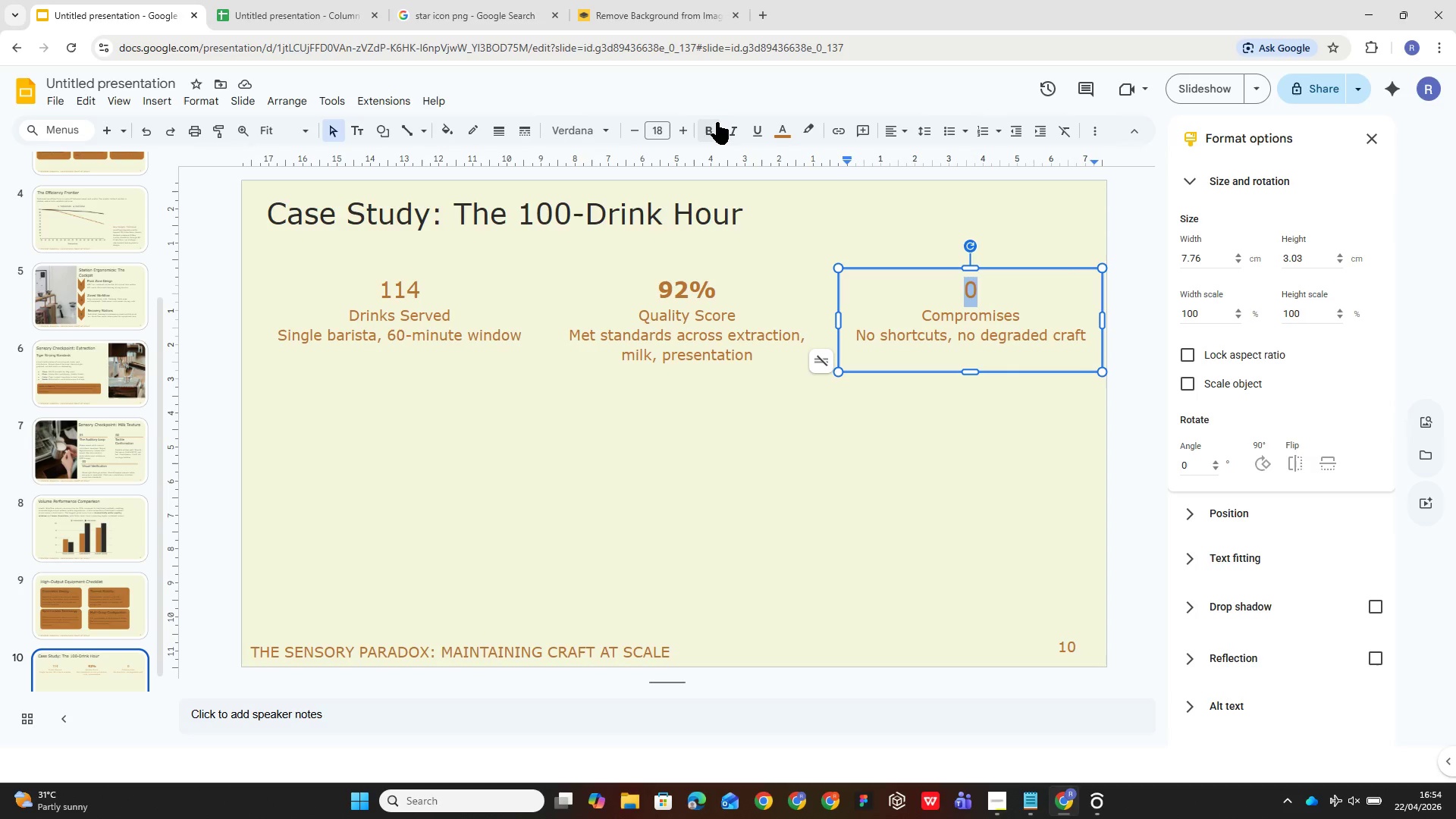 
left_click([717, 125])
 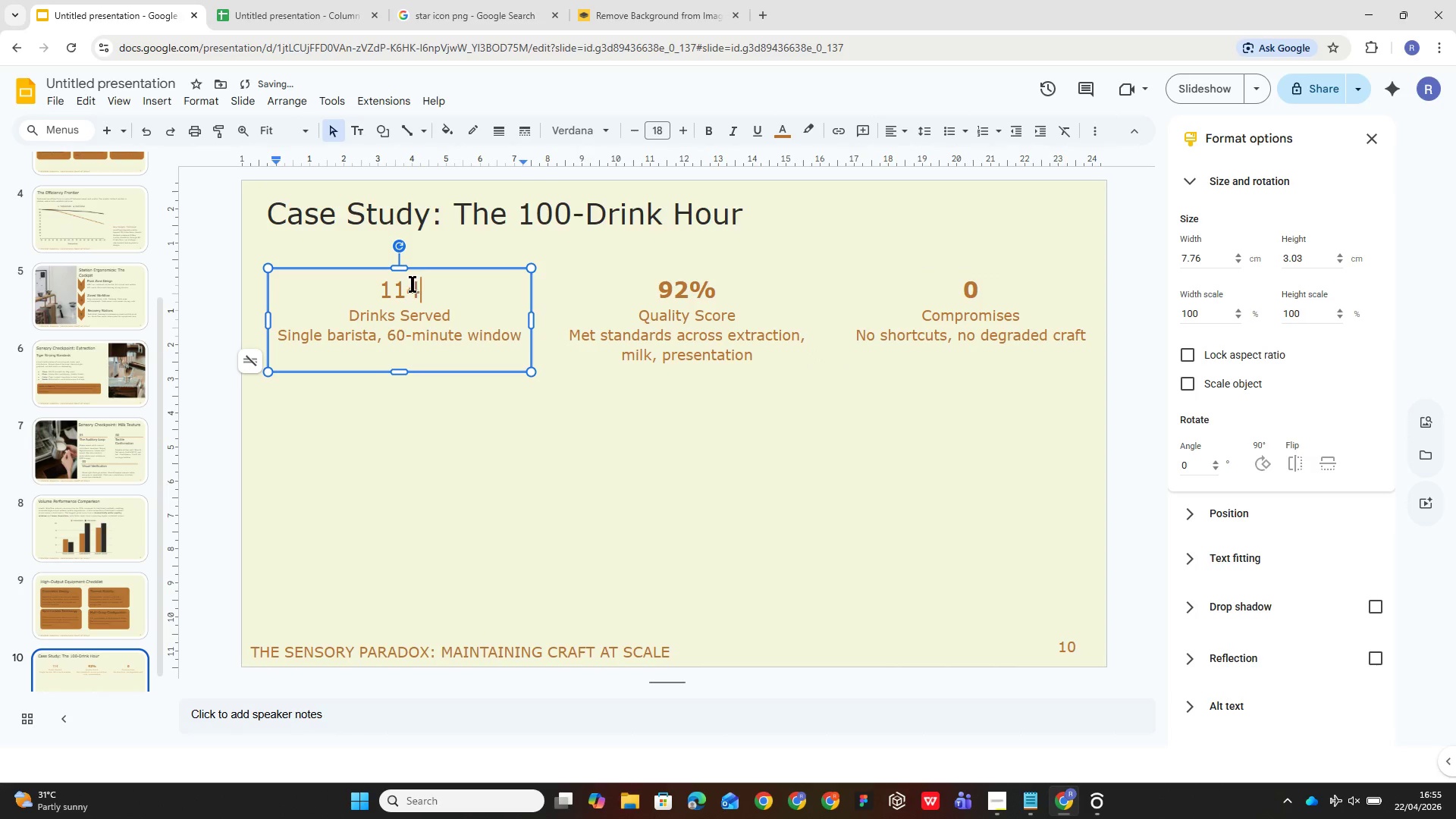 
double_click([411, 284])
 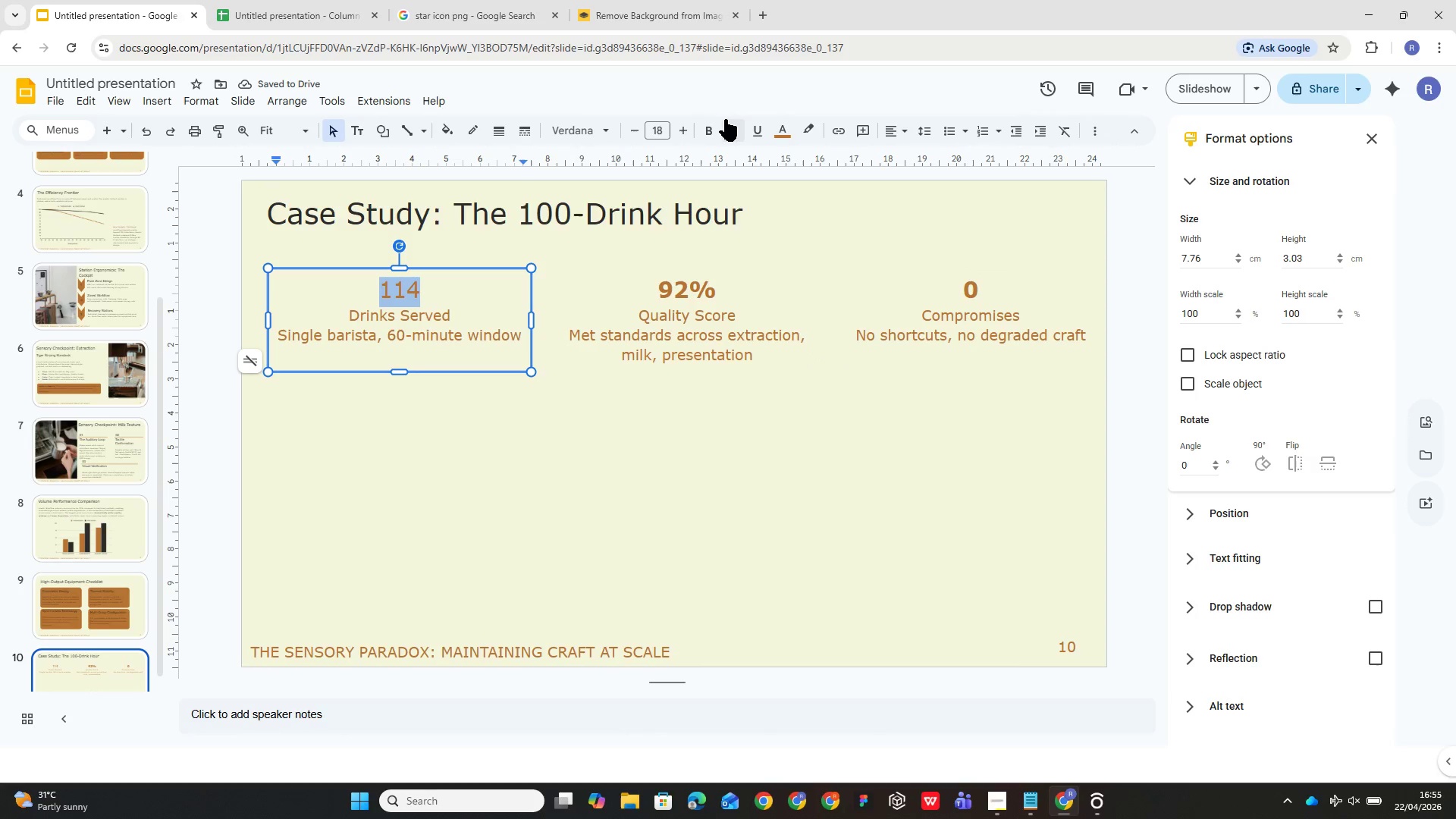 
left_click([709, 124])
 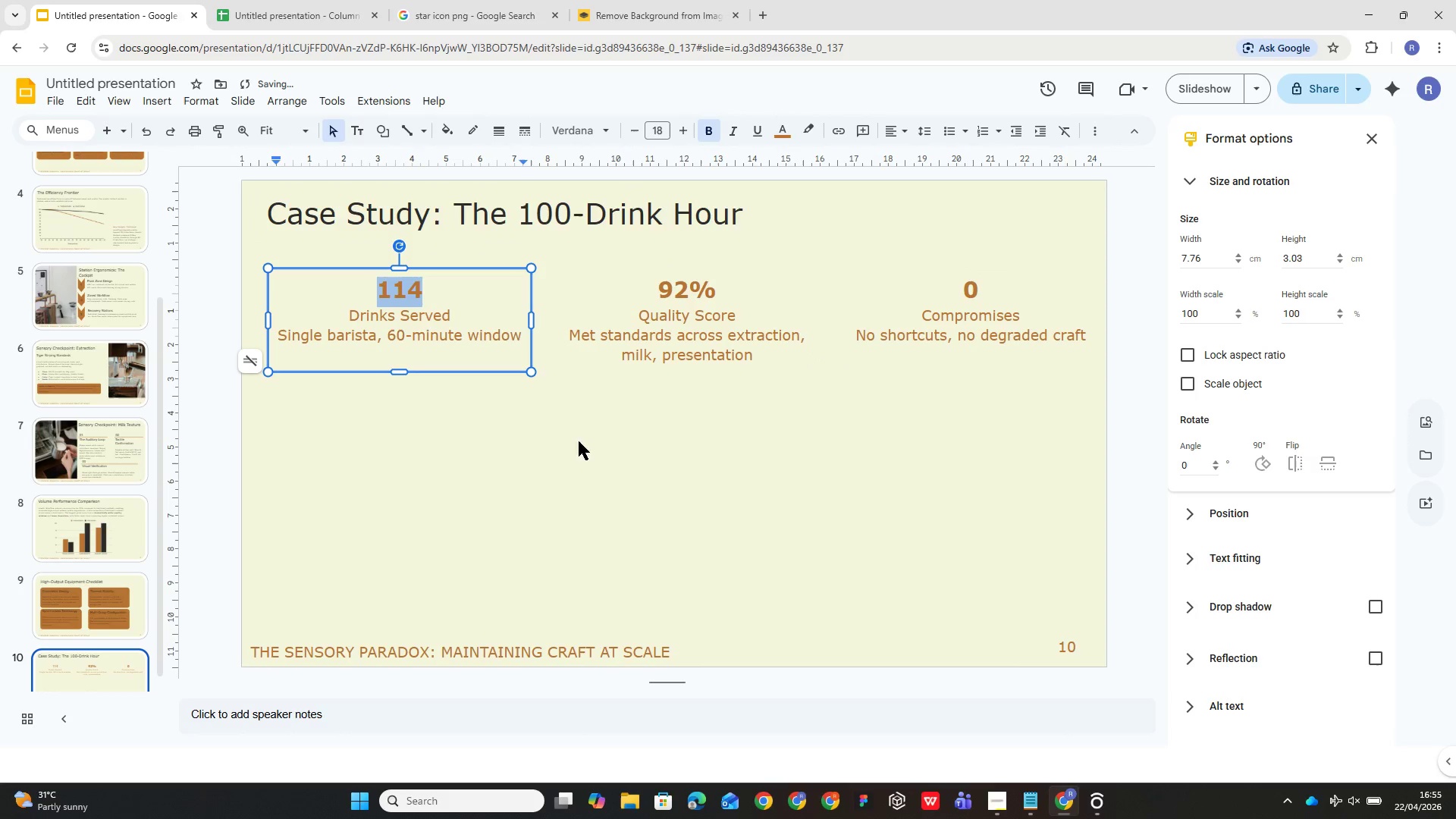 
left_click([572, 494])
 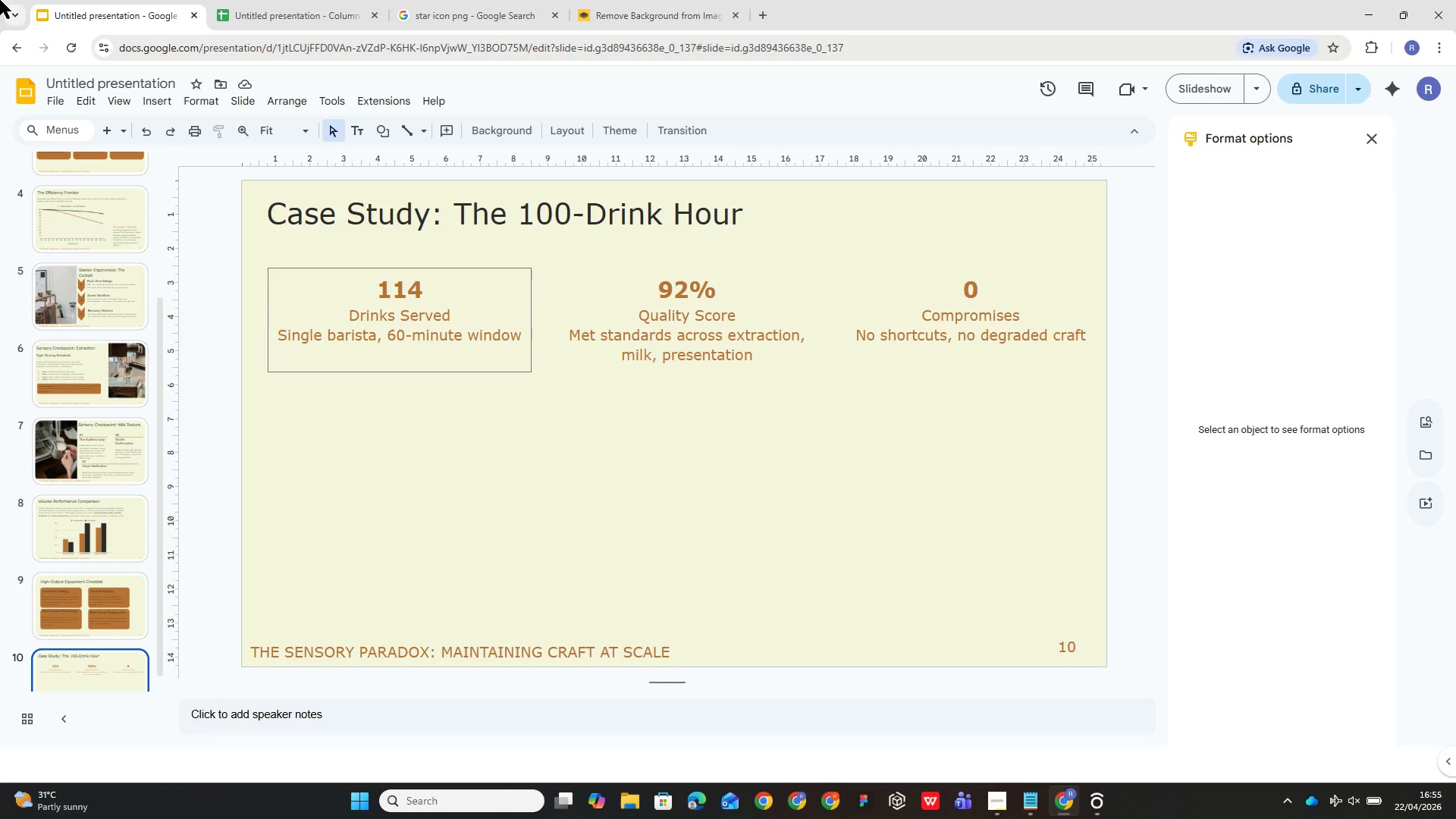 
wait(11.39)
 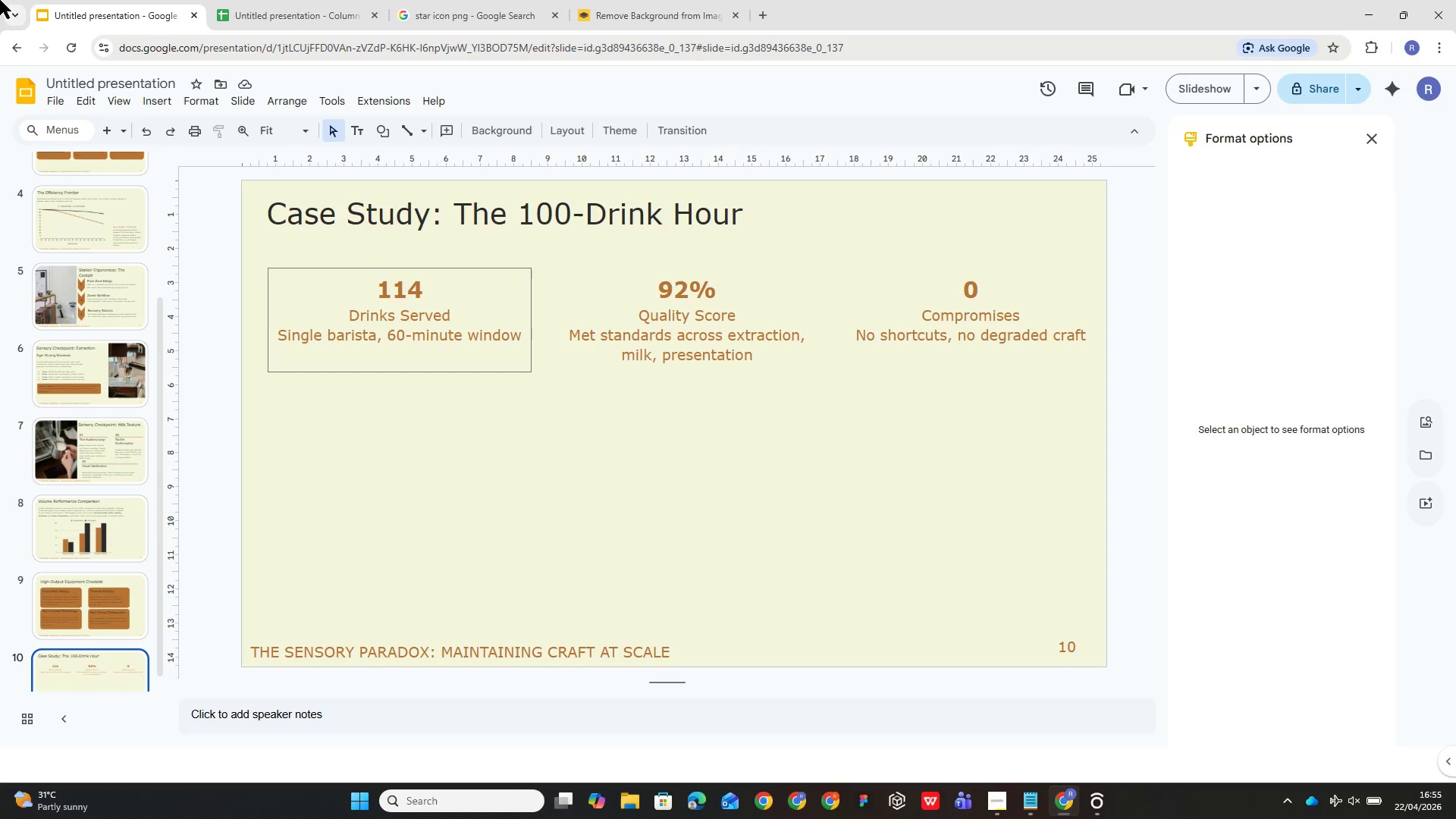 
left_click([354, 130])
 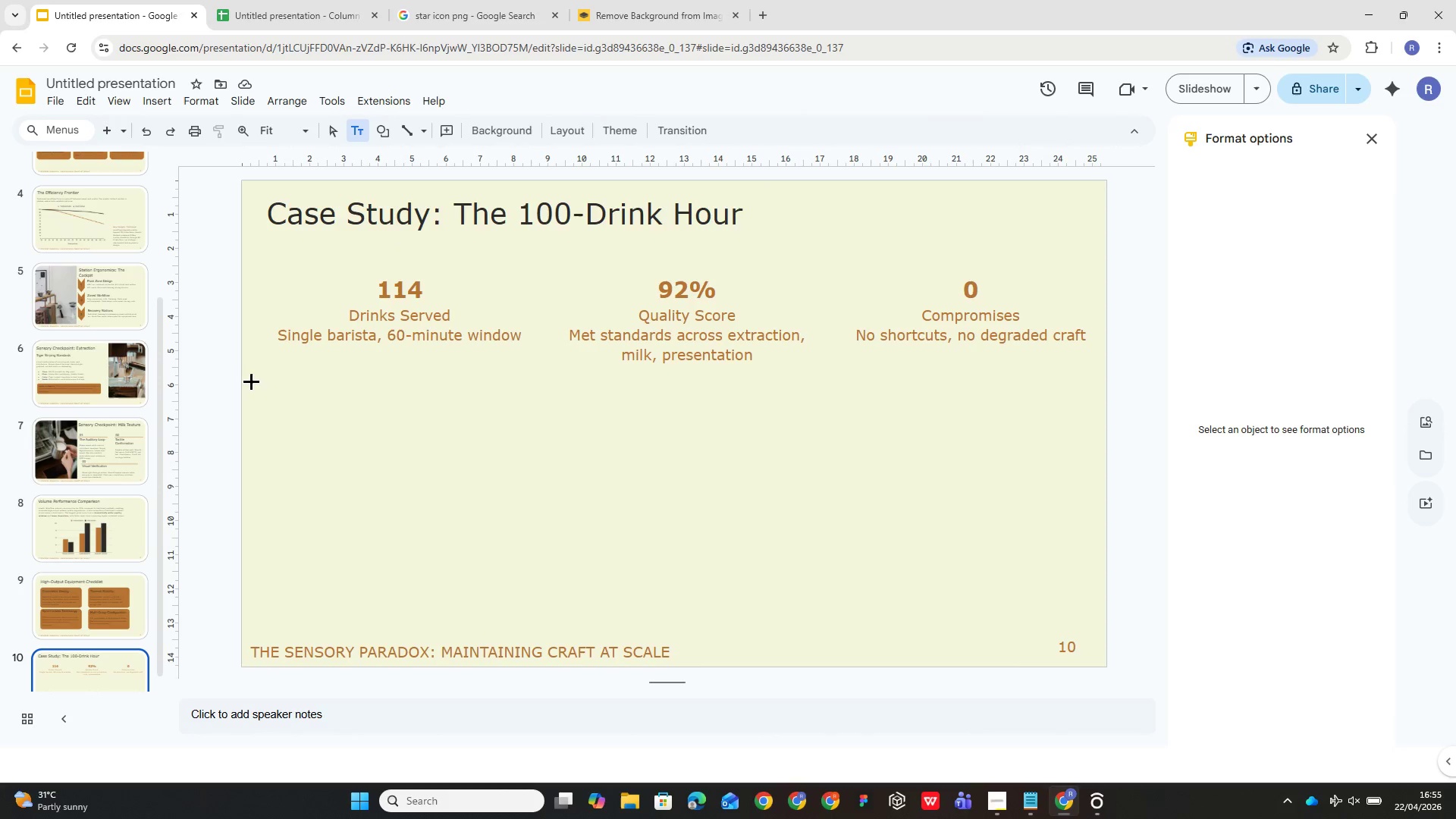 
left_click_drag(start_coordinate=[269, 384], to_coordinate=[1036, 484])
 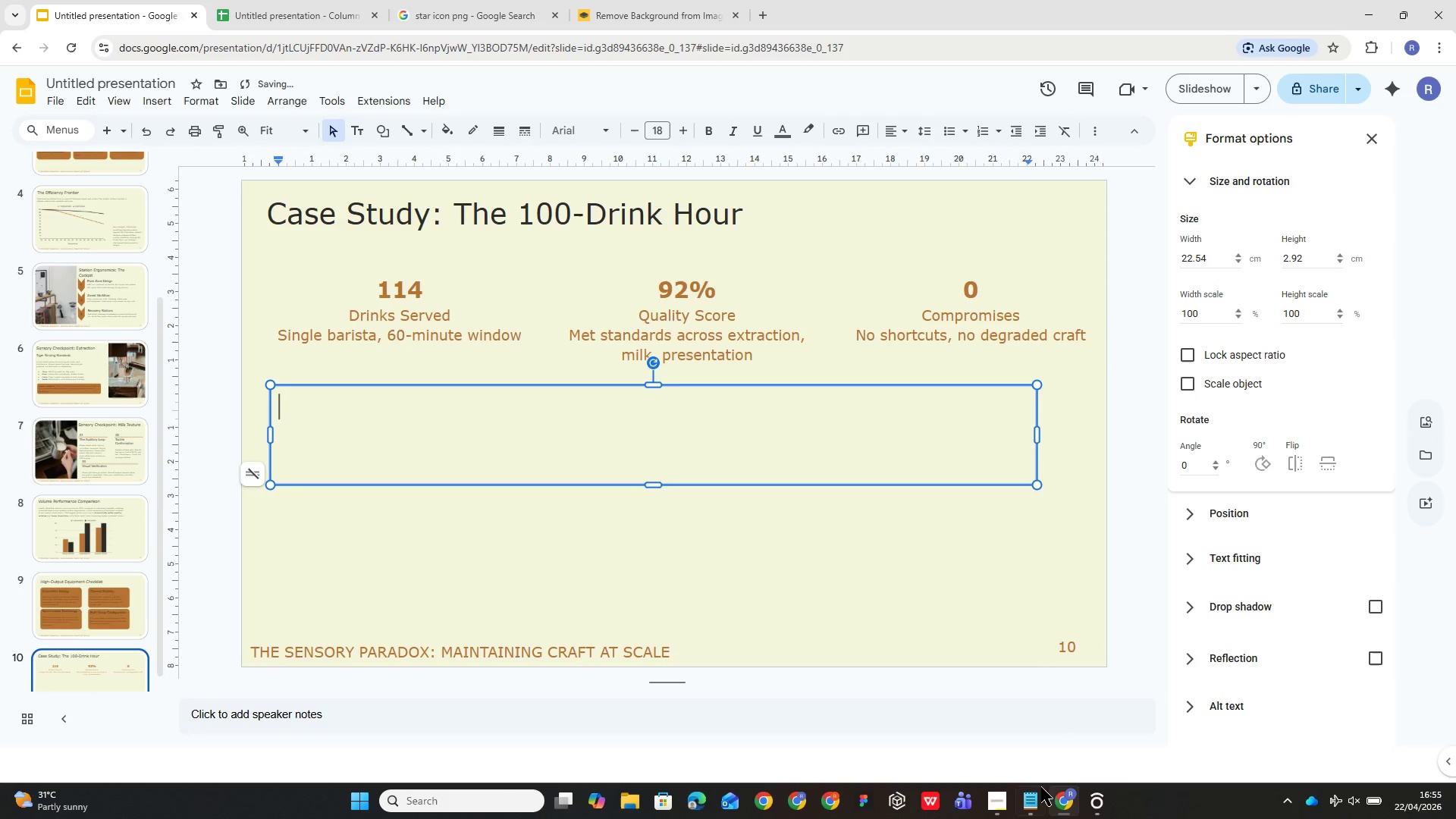 
left_click([1035, 796])
 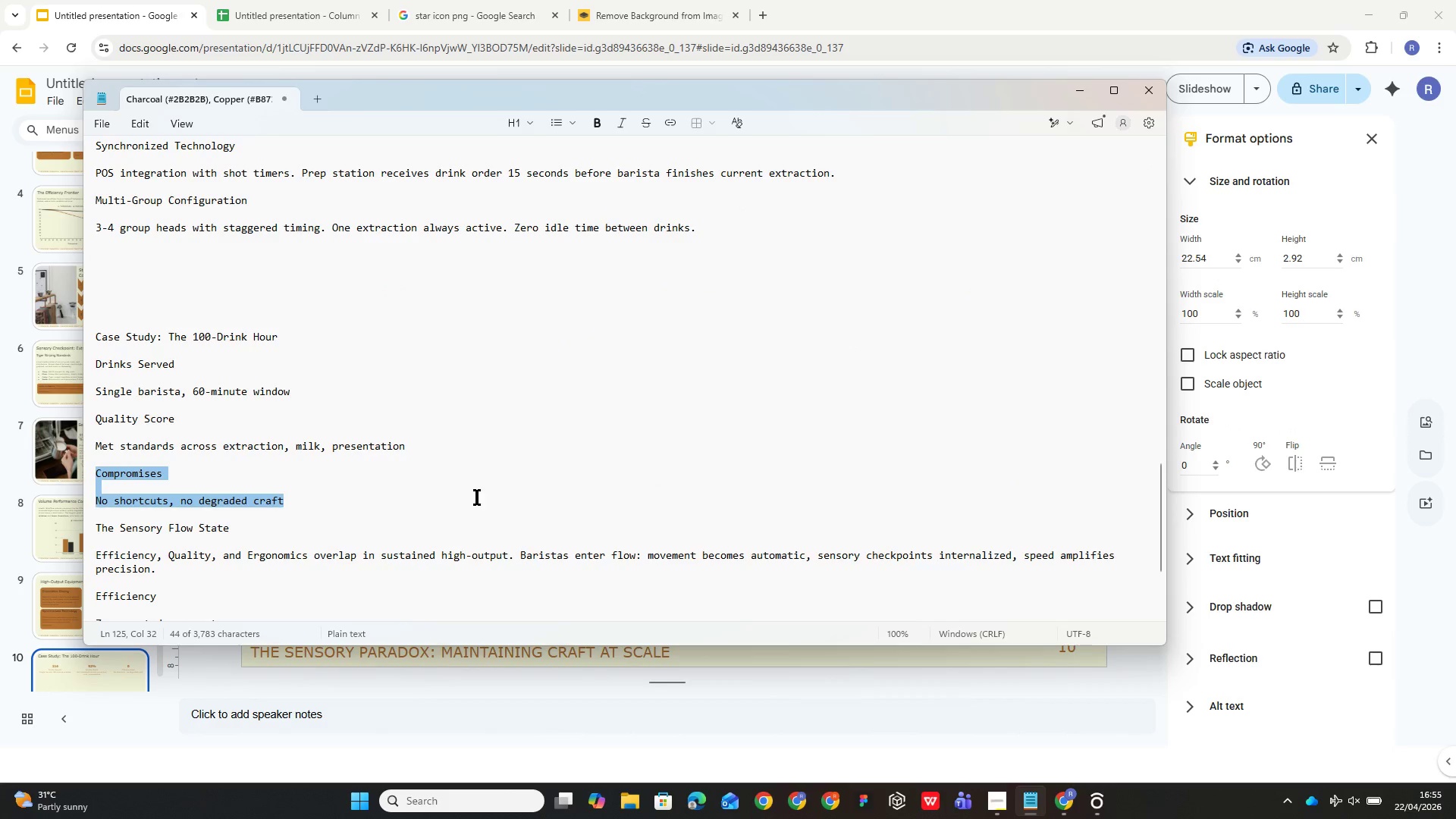 
scroll: coordinate [508, 457], scroll_direction: down, amount: 2.0
 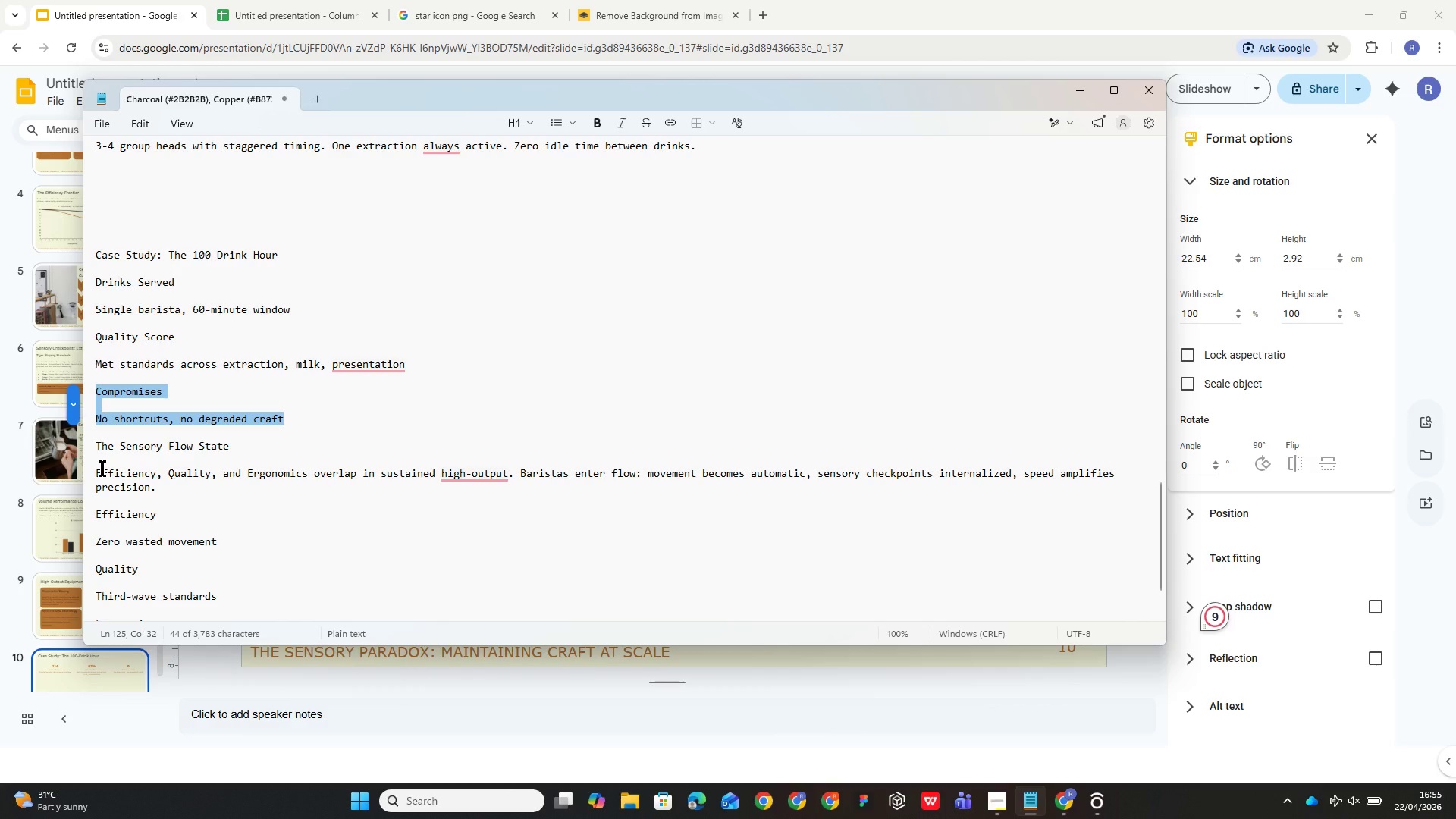 
wait(9.9)
 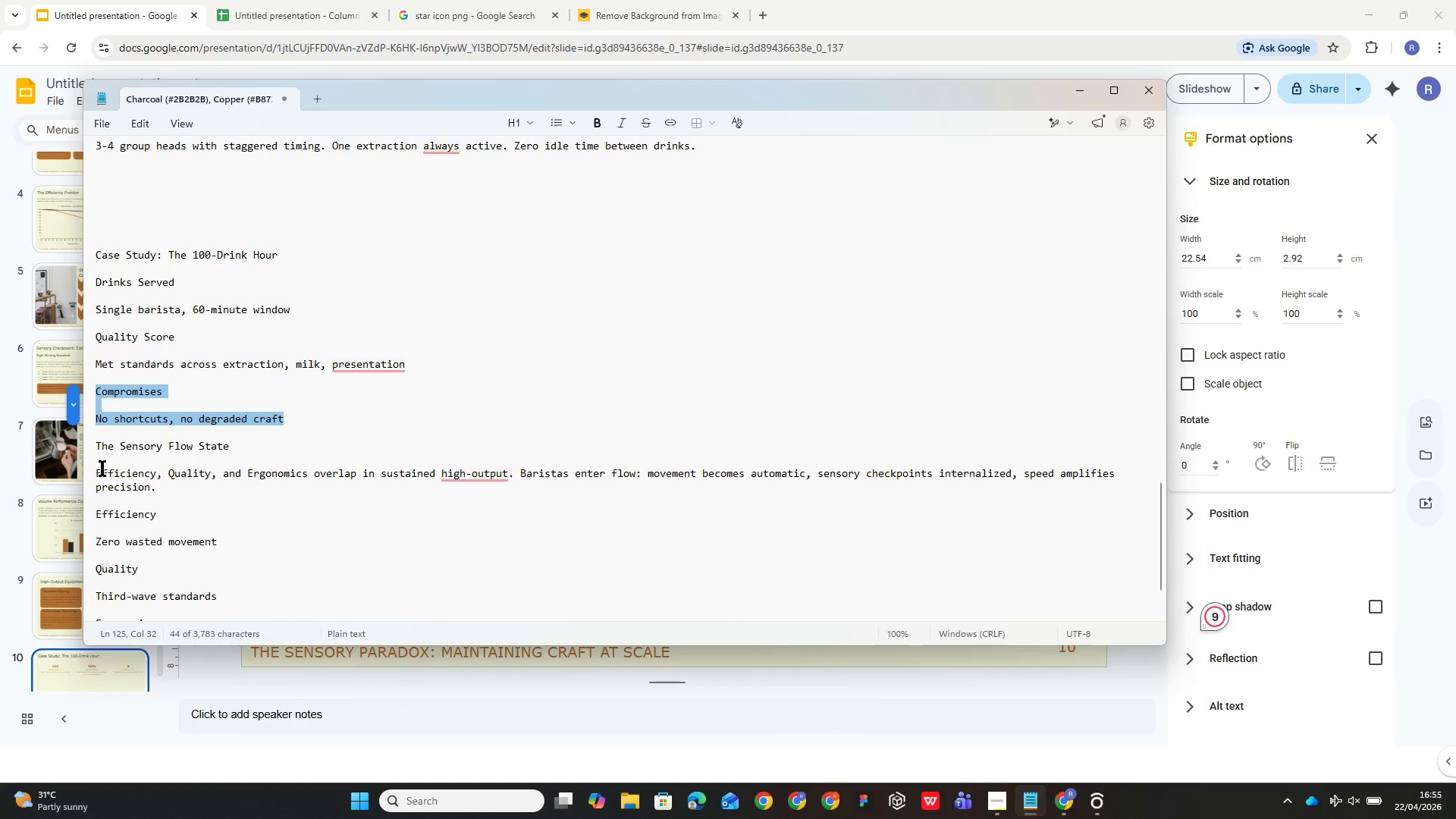 
left_click_drag(start_coordinate=[96, 441], to_coordinate=[157, 487])
 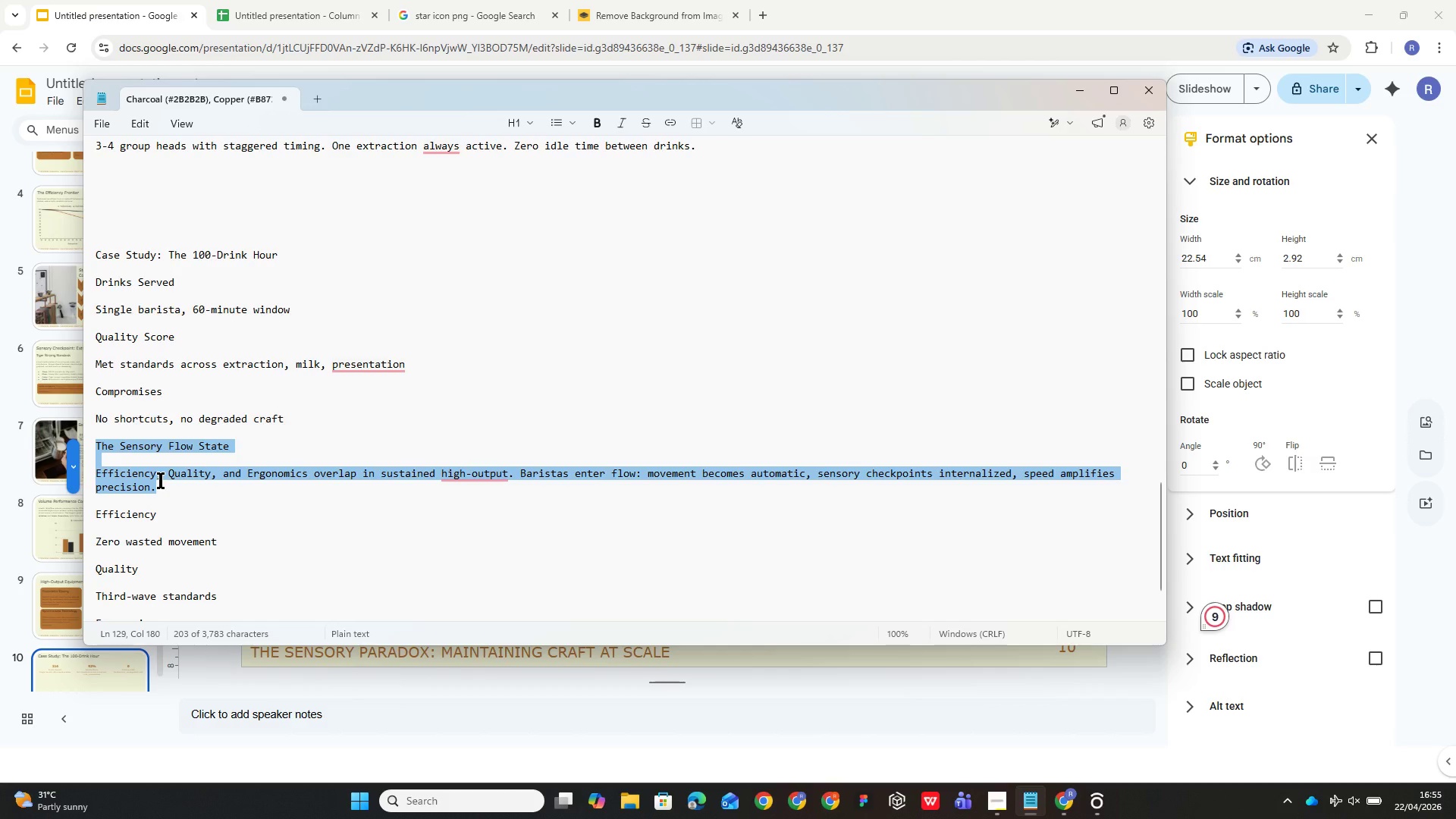 
key(Control+C)
 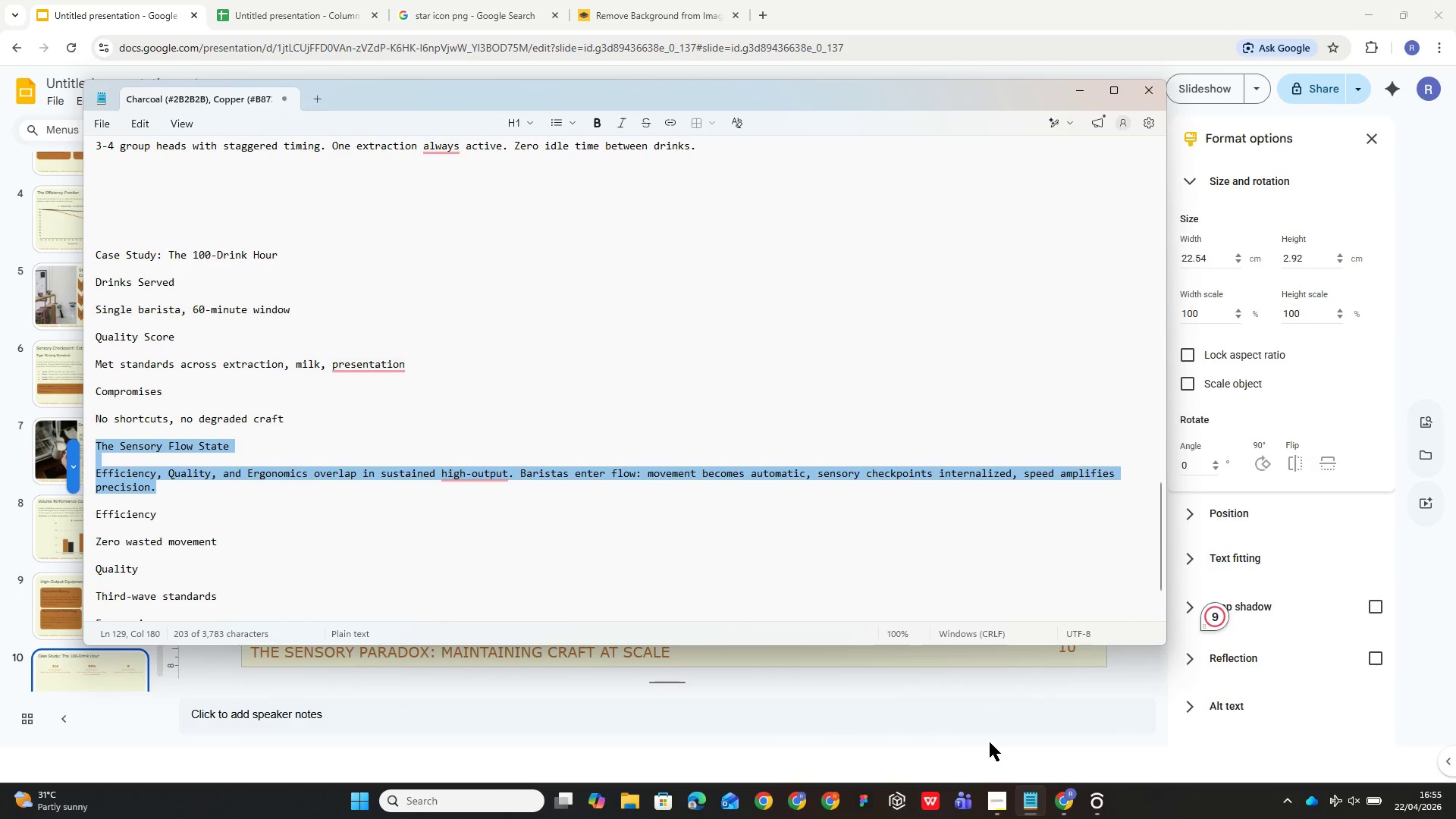 
left_click([937, 664])
 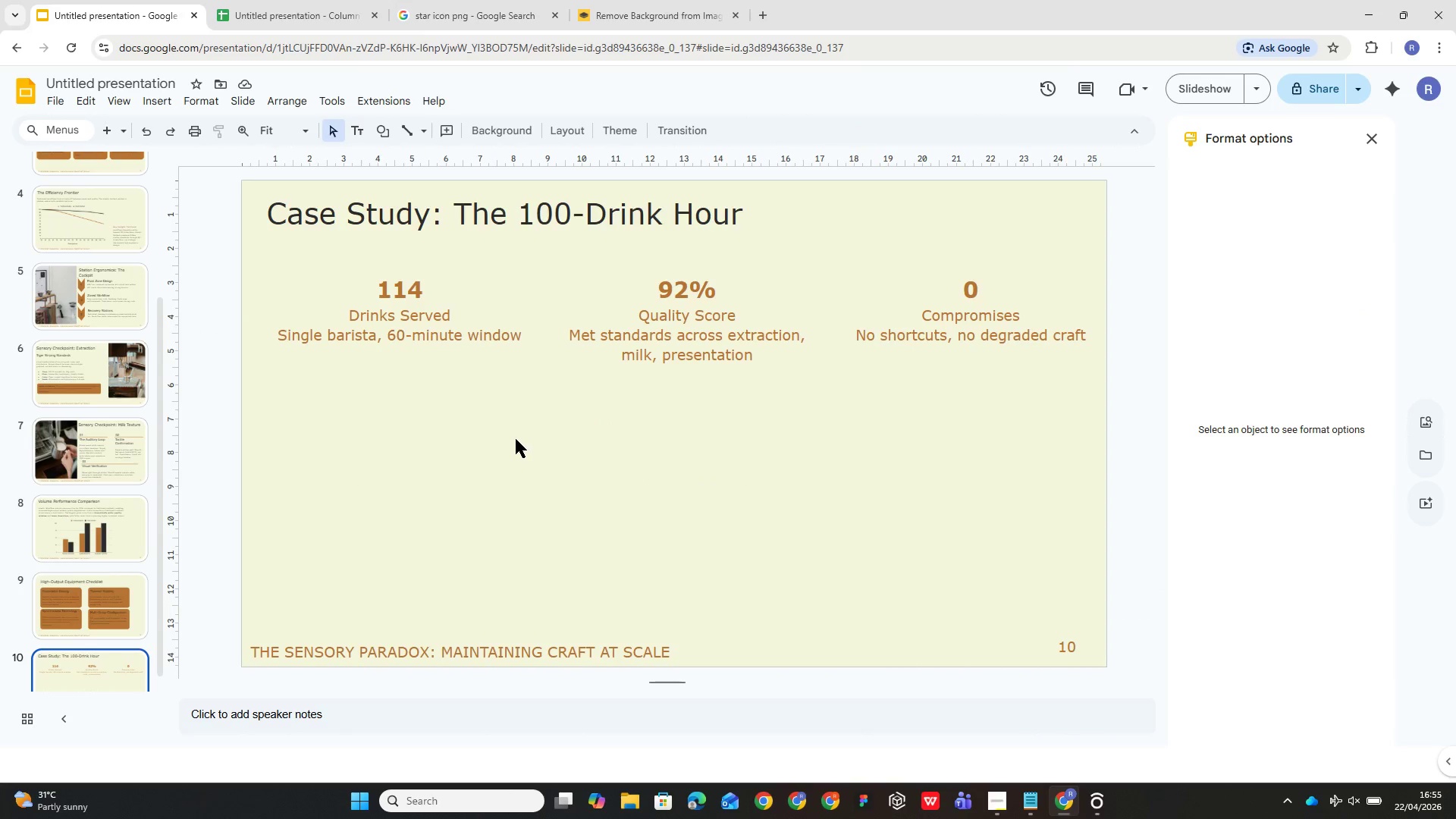 
left_click([513, 446])
 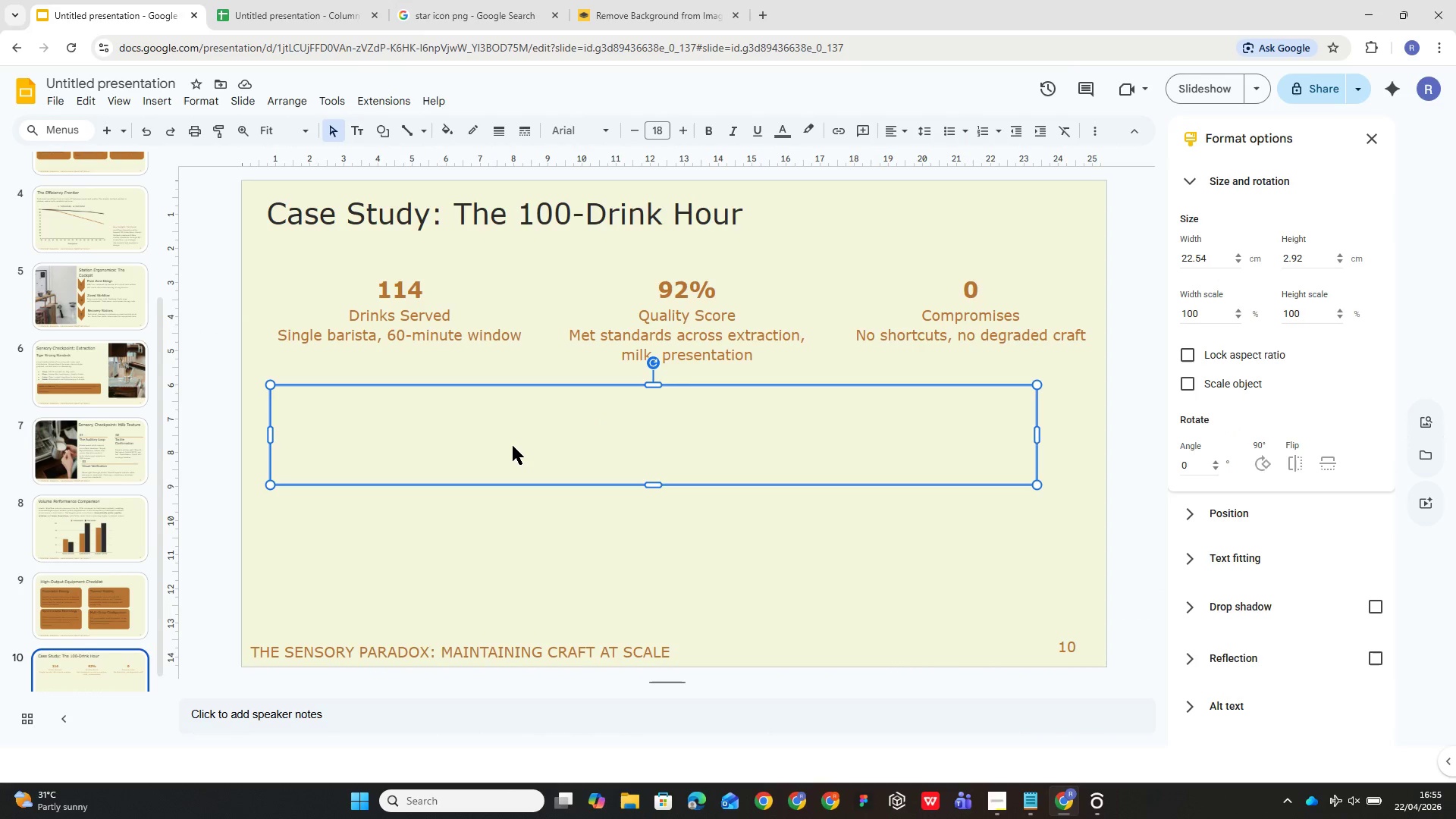 
left_click([513, 446])
 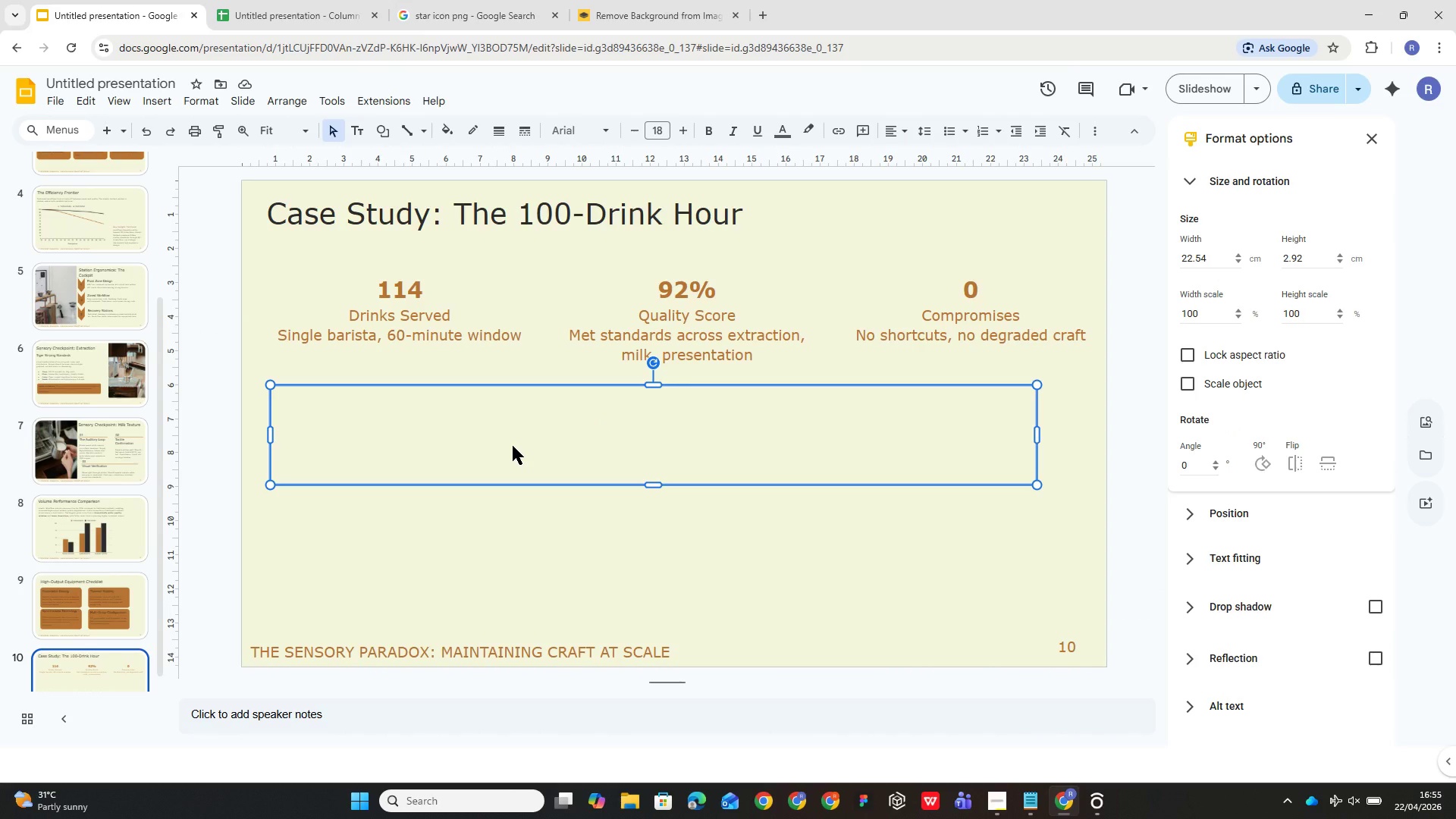 
left_click([513, 446])
 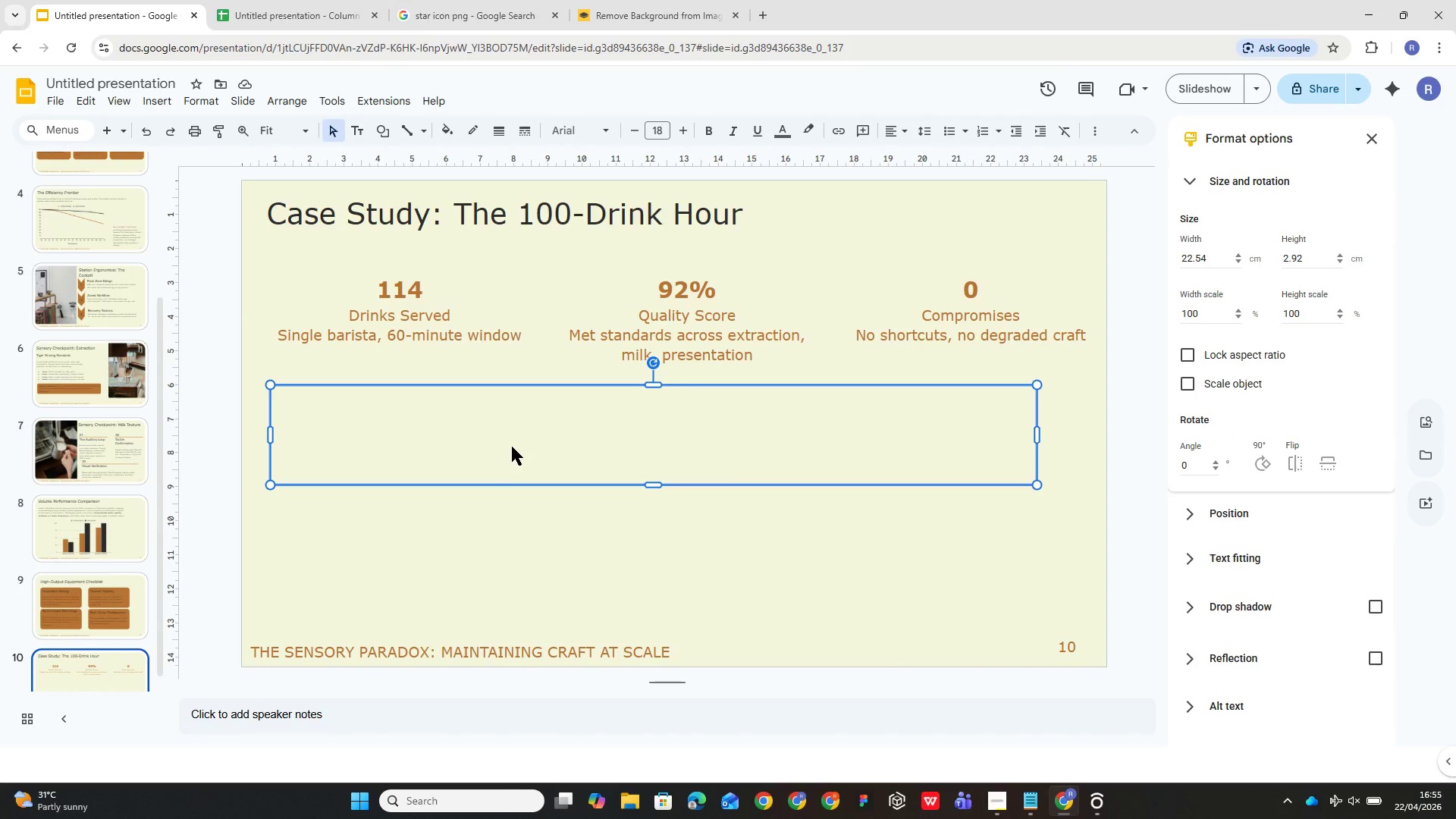 
double_click([511, 447])
 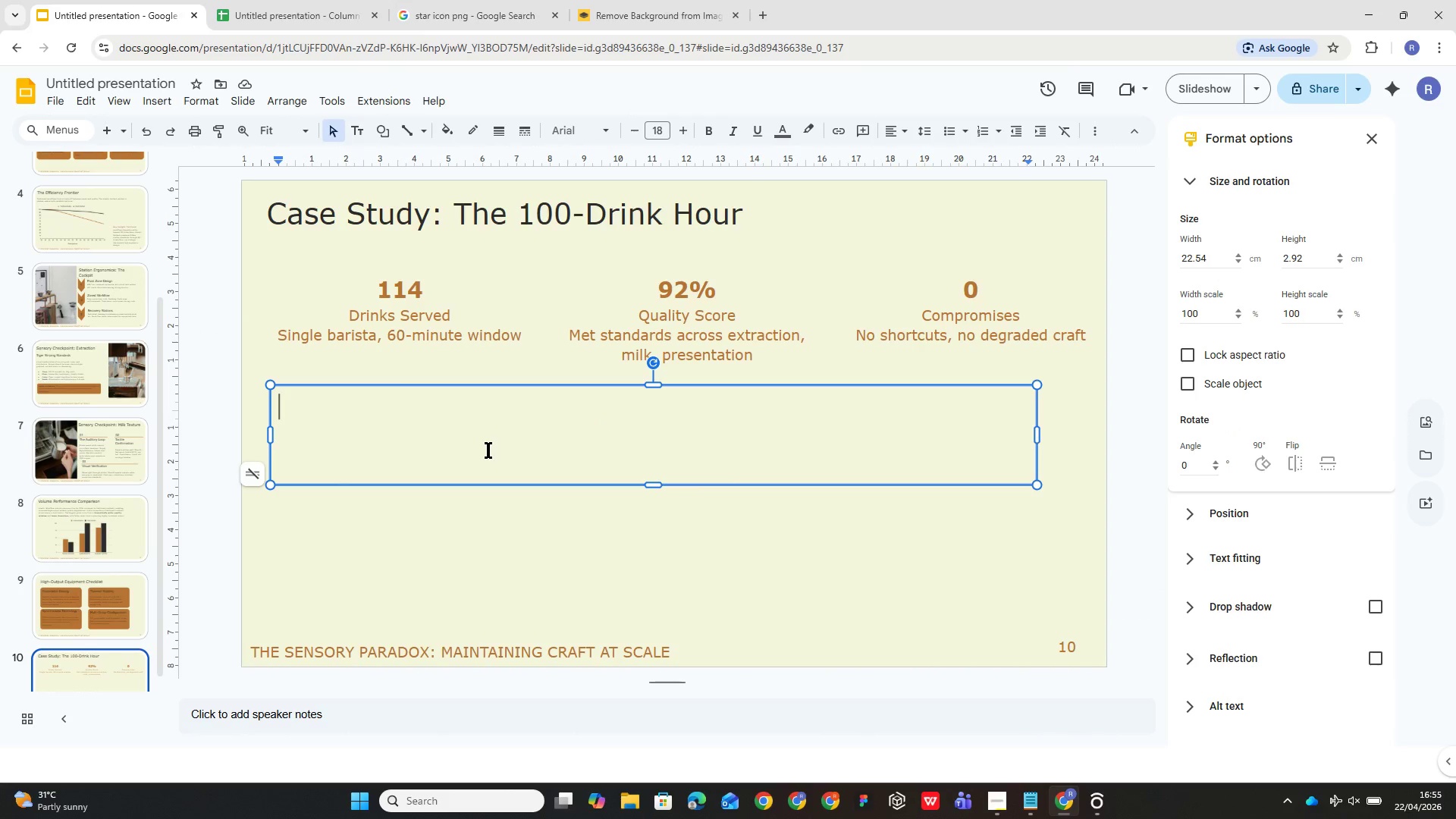 
key(Control+V)
 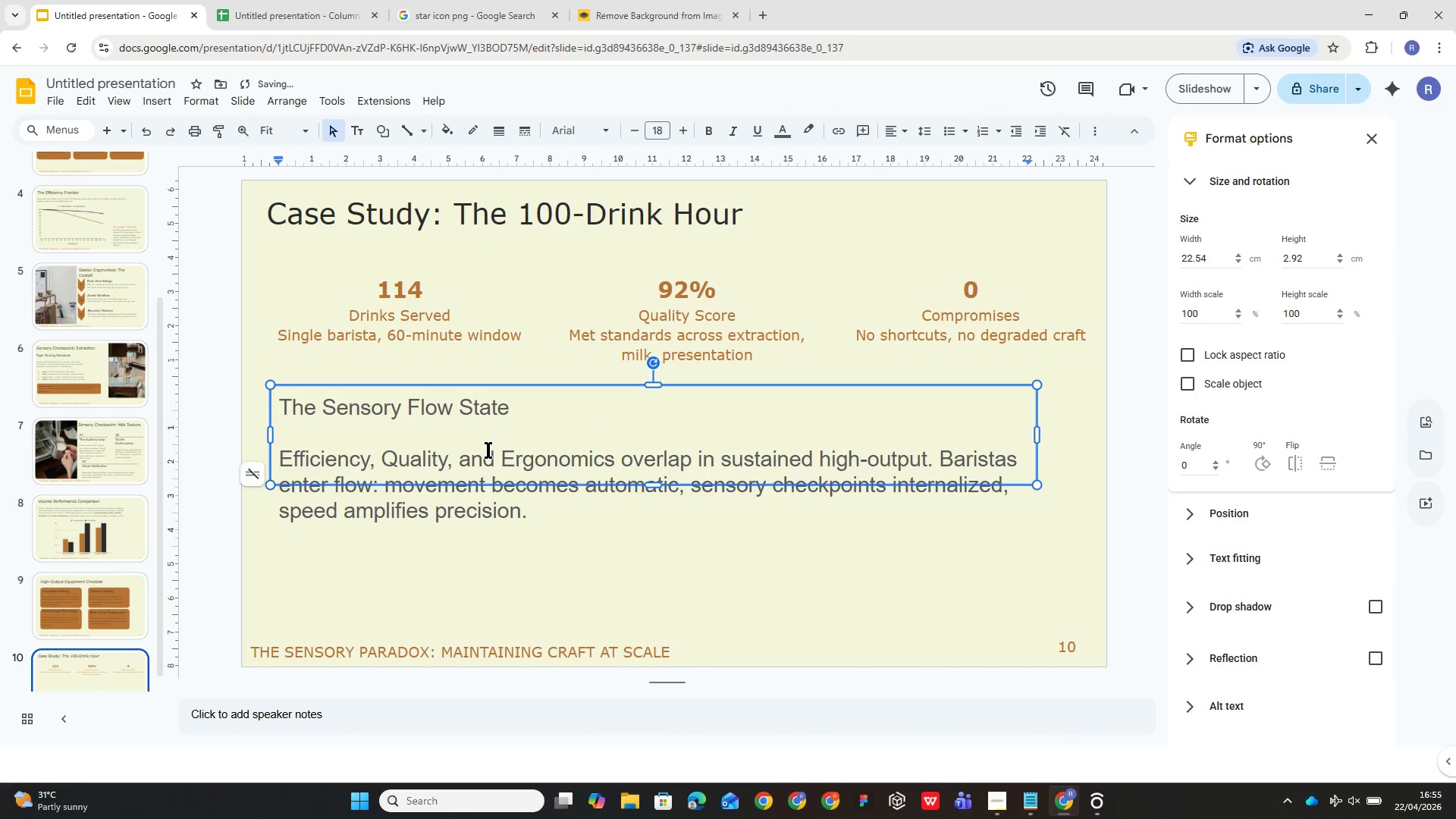 
key(Control+A)
 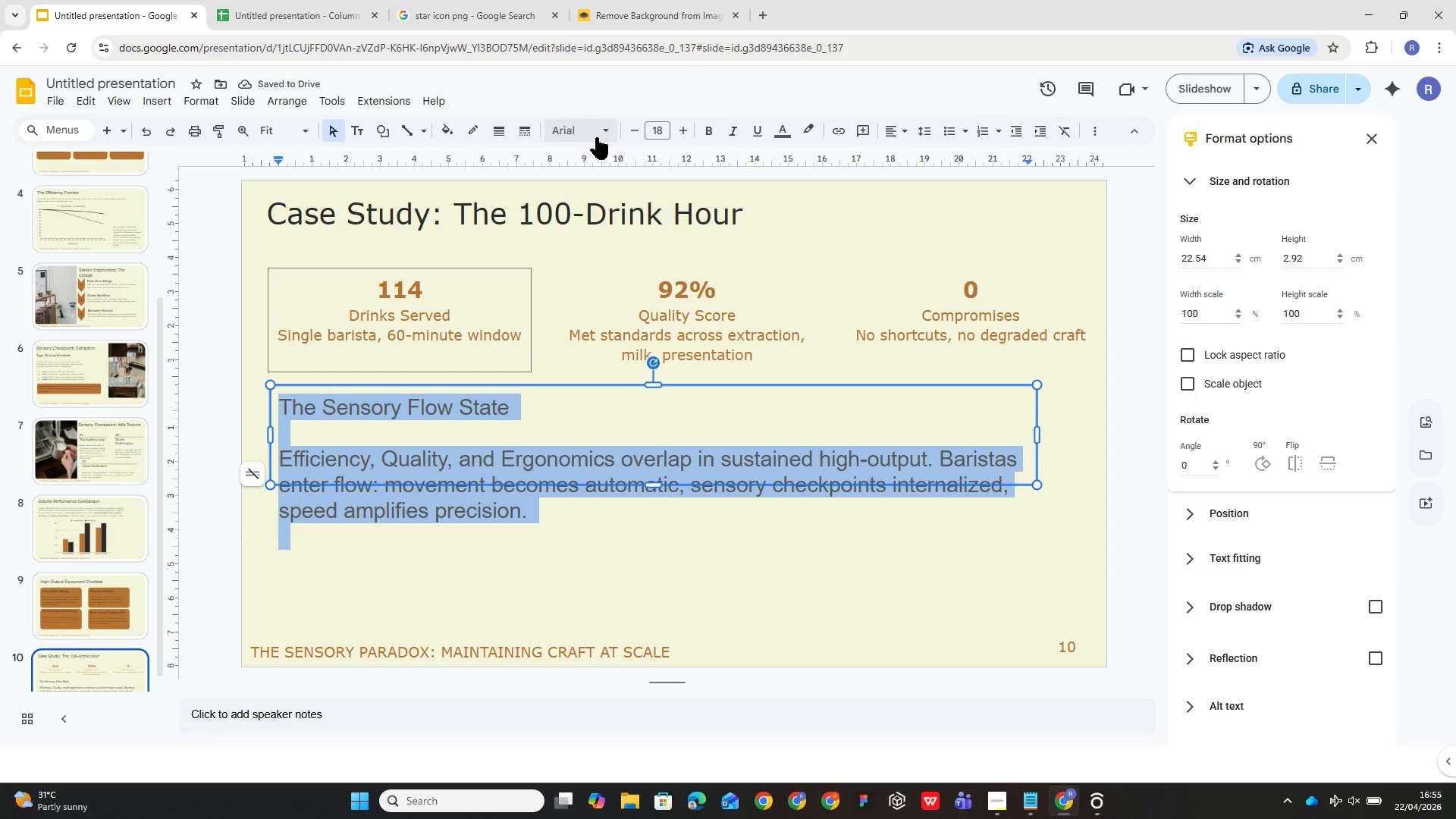 
left_click([633, 237])
 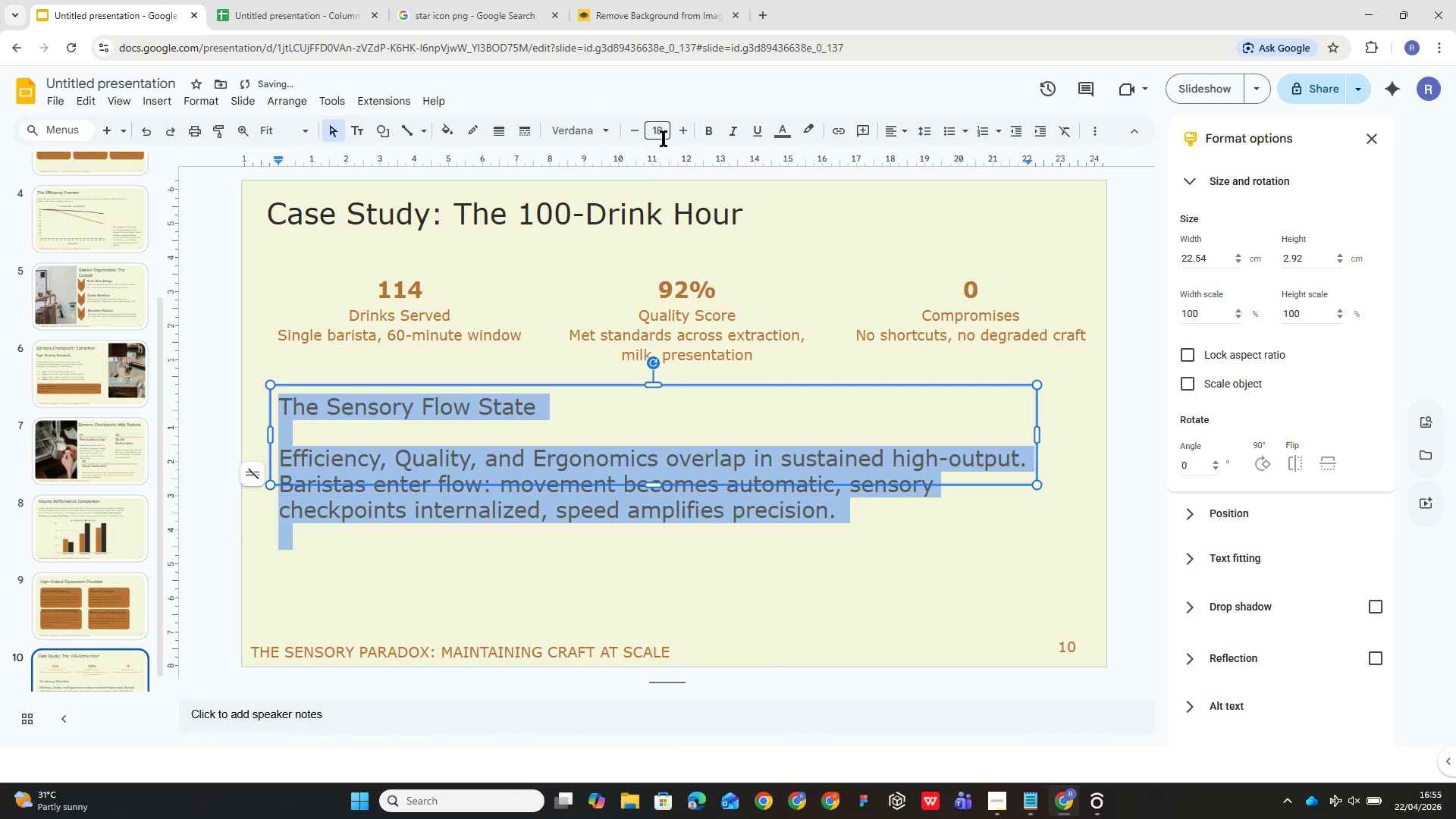 
left_click([666, 132])
 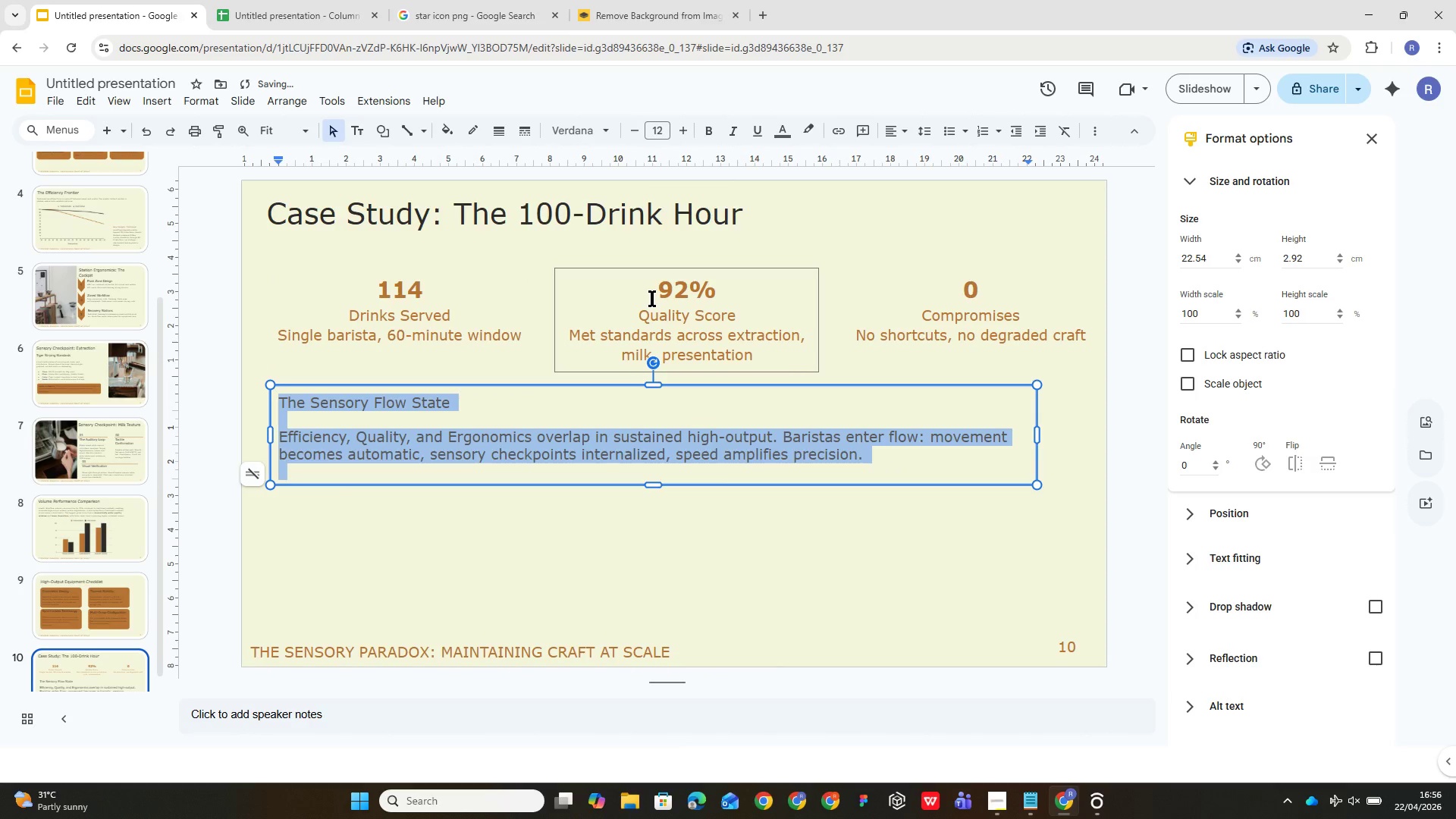 
wait(6.01)
 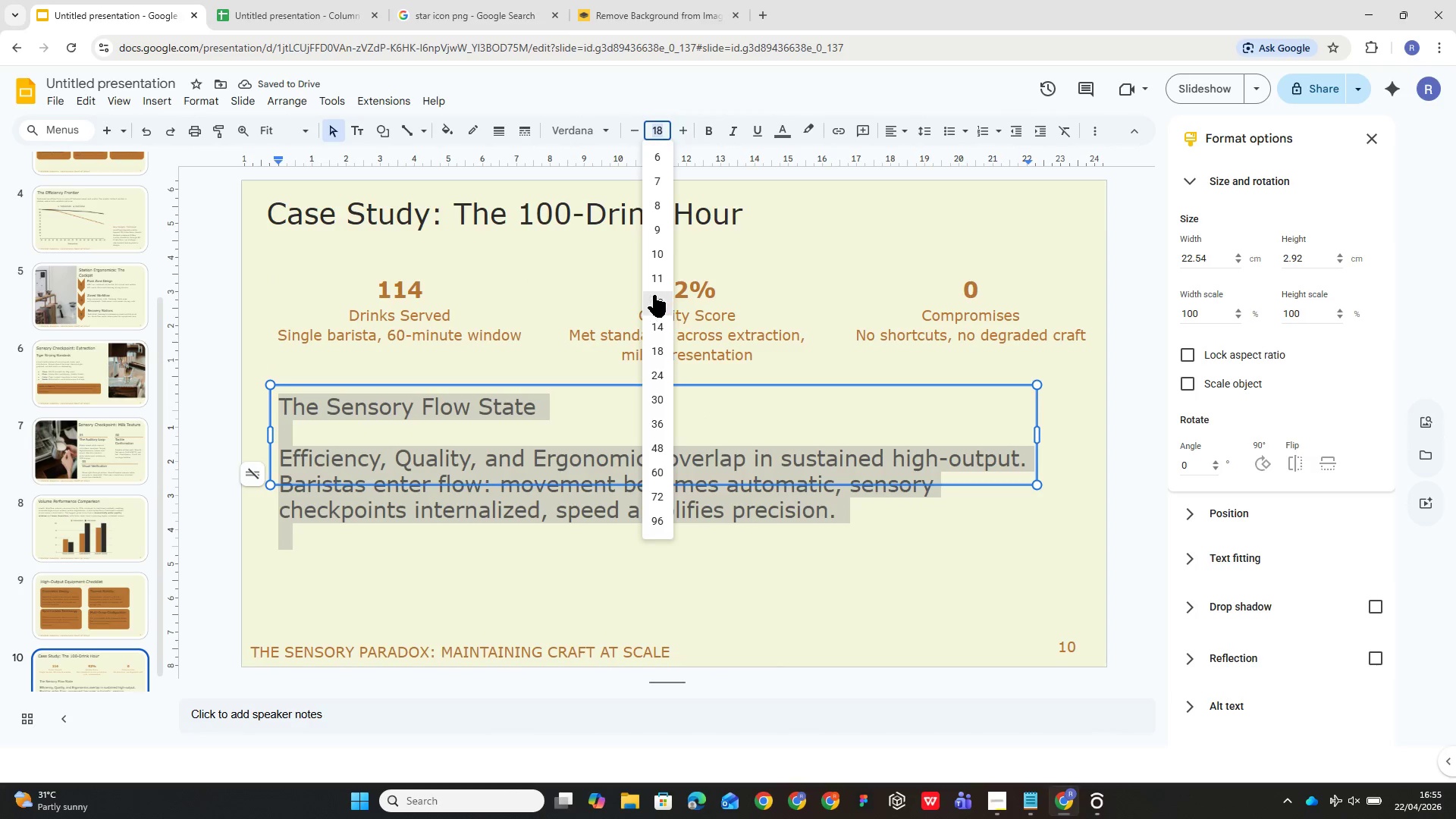 
left_click([786, 134])
 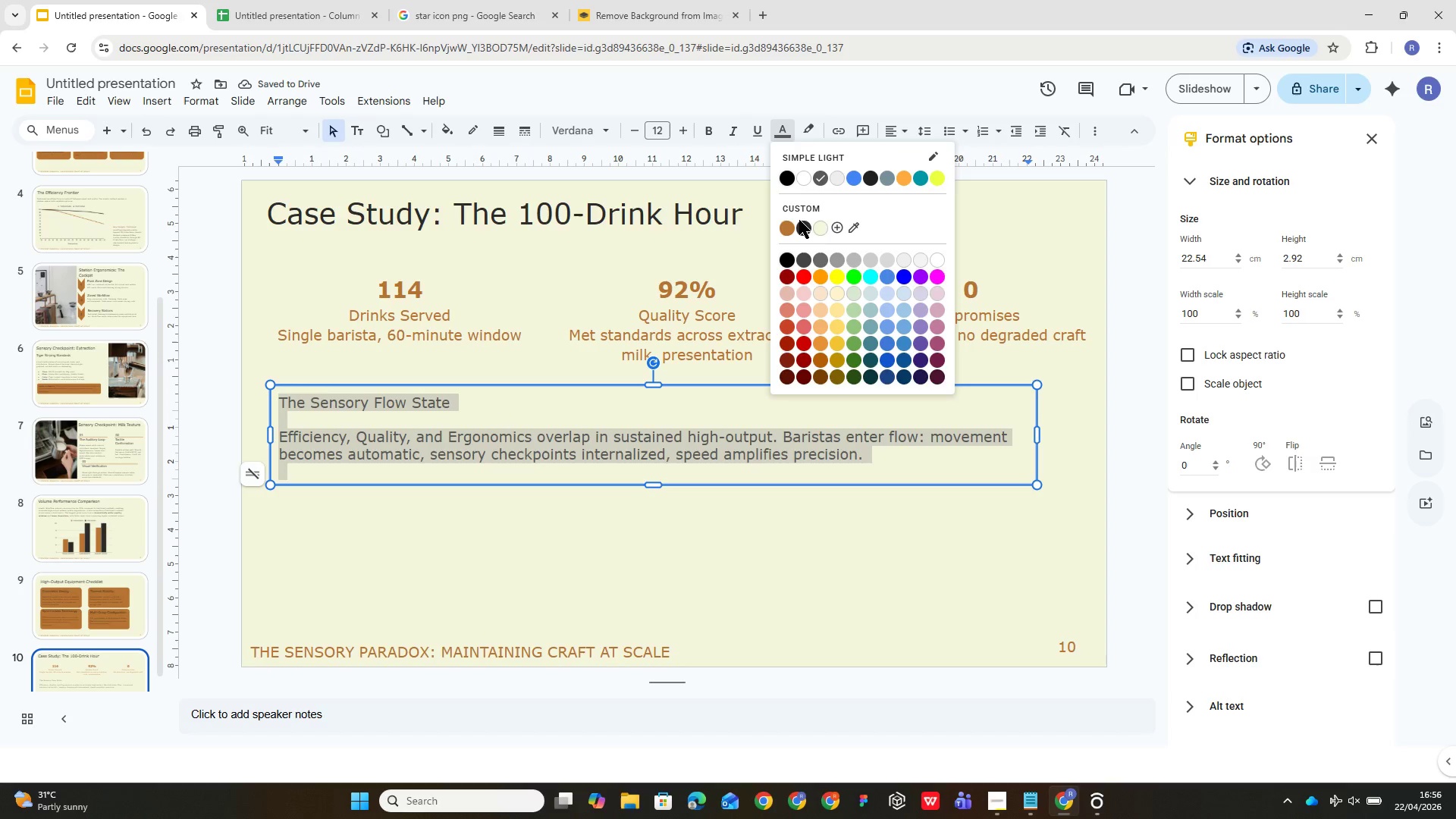 
left_click([802, 227])
 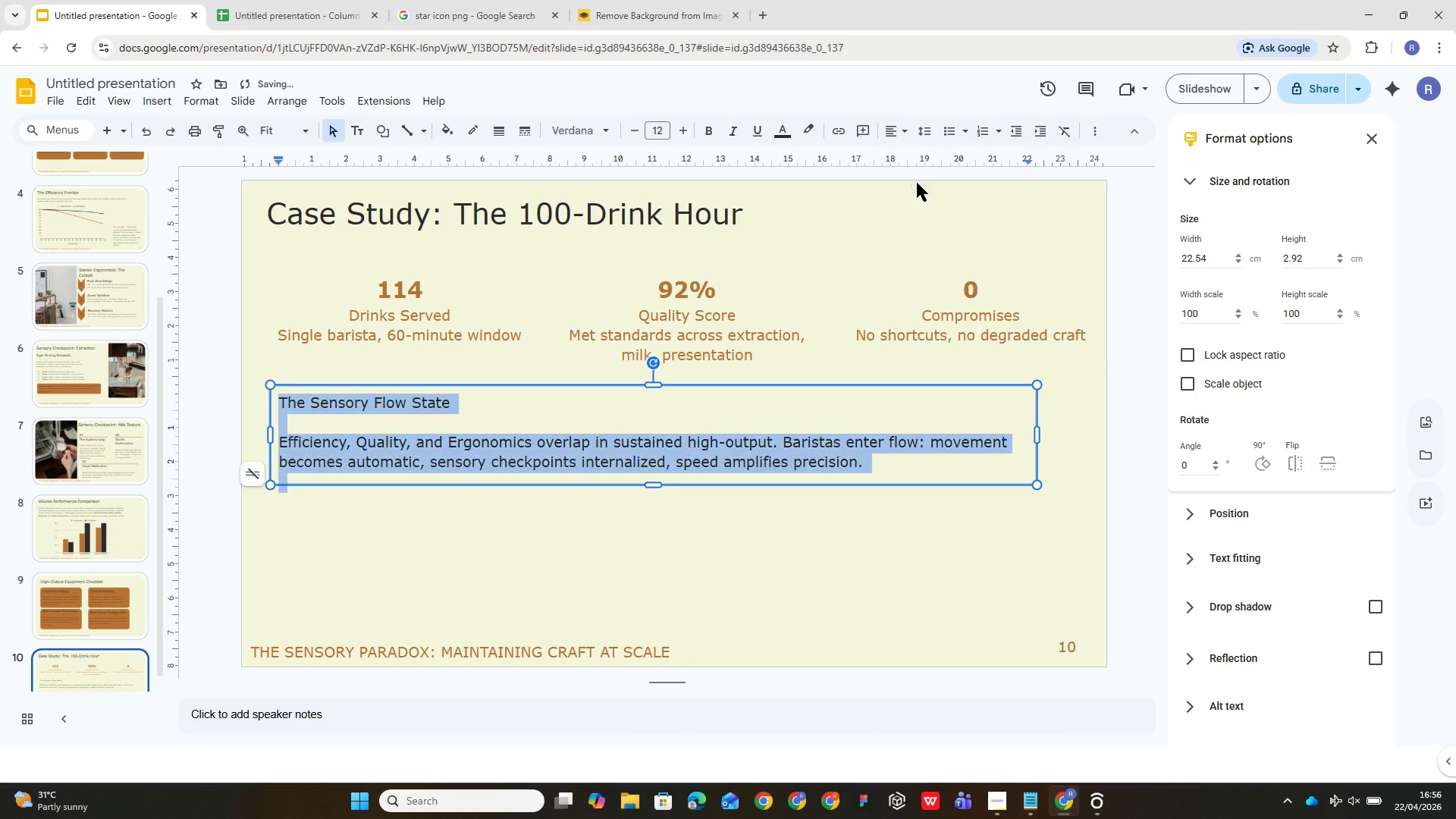 
wait(8.06)
 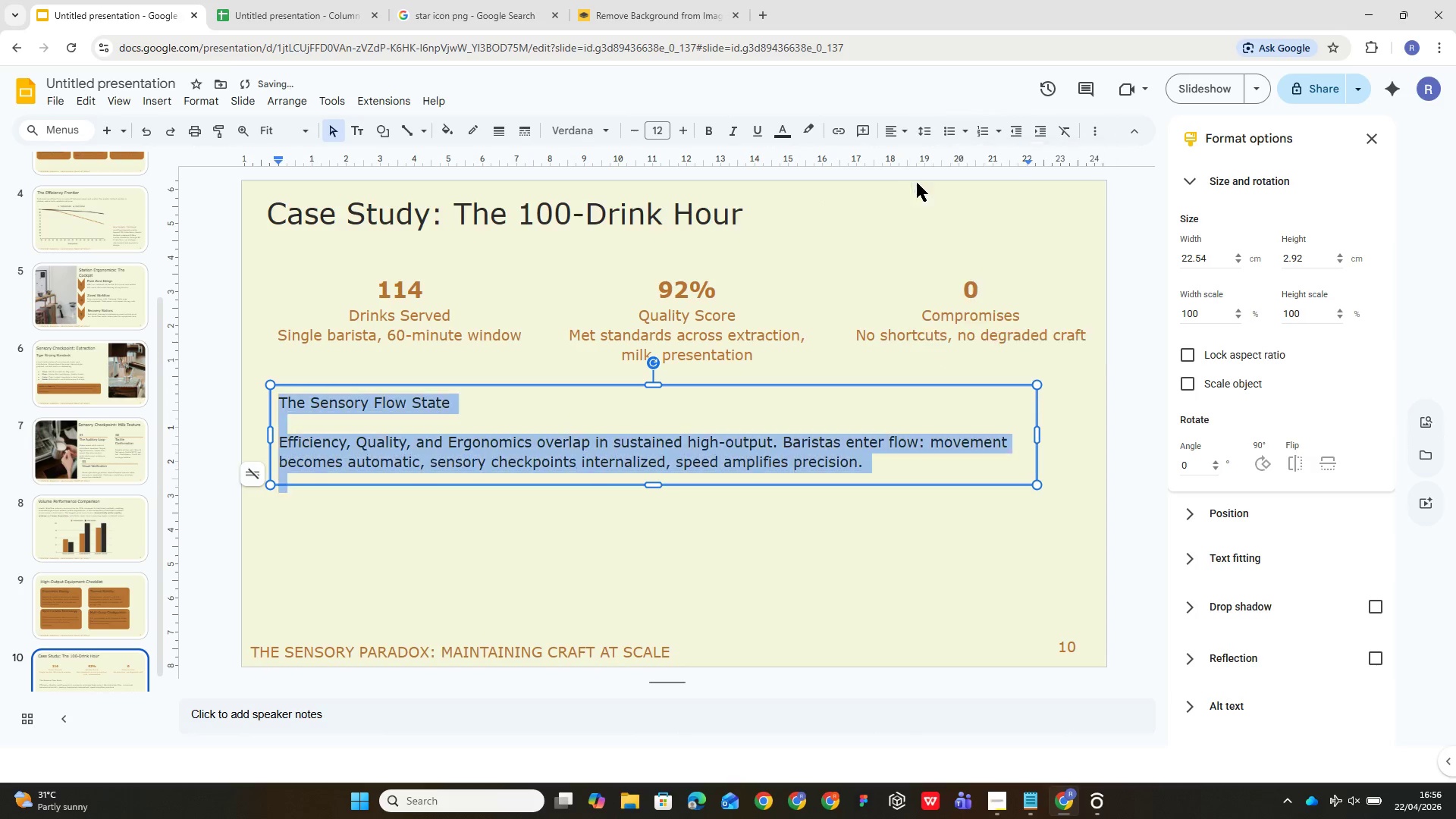 
left_click([914, 136])
 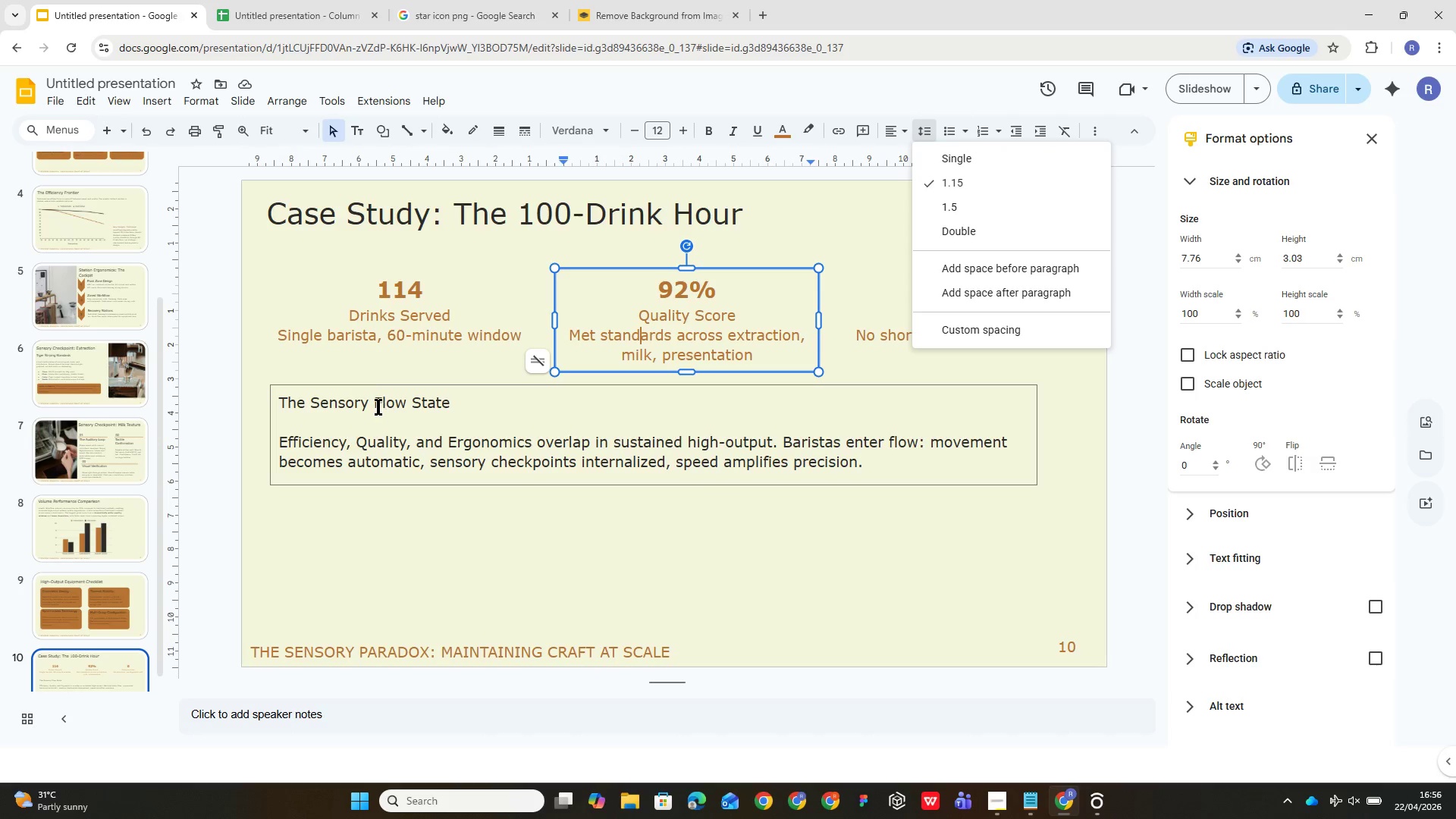 
wait(6.59)
 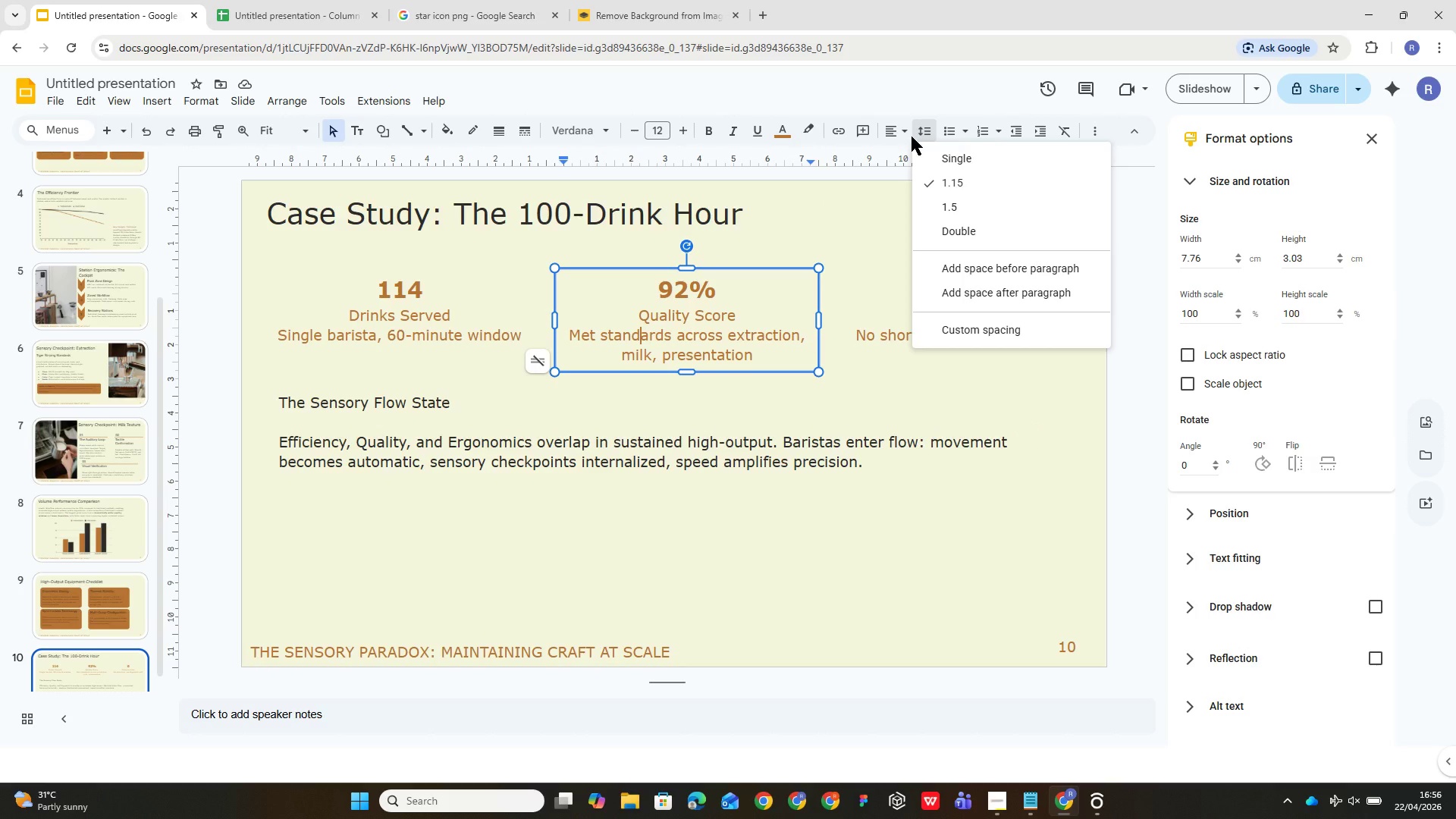 
double_click([372, 400])
 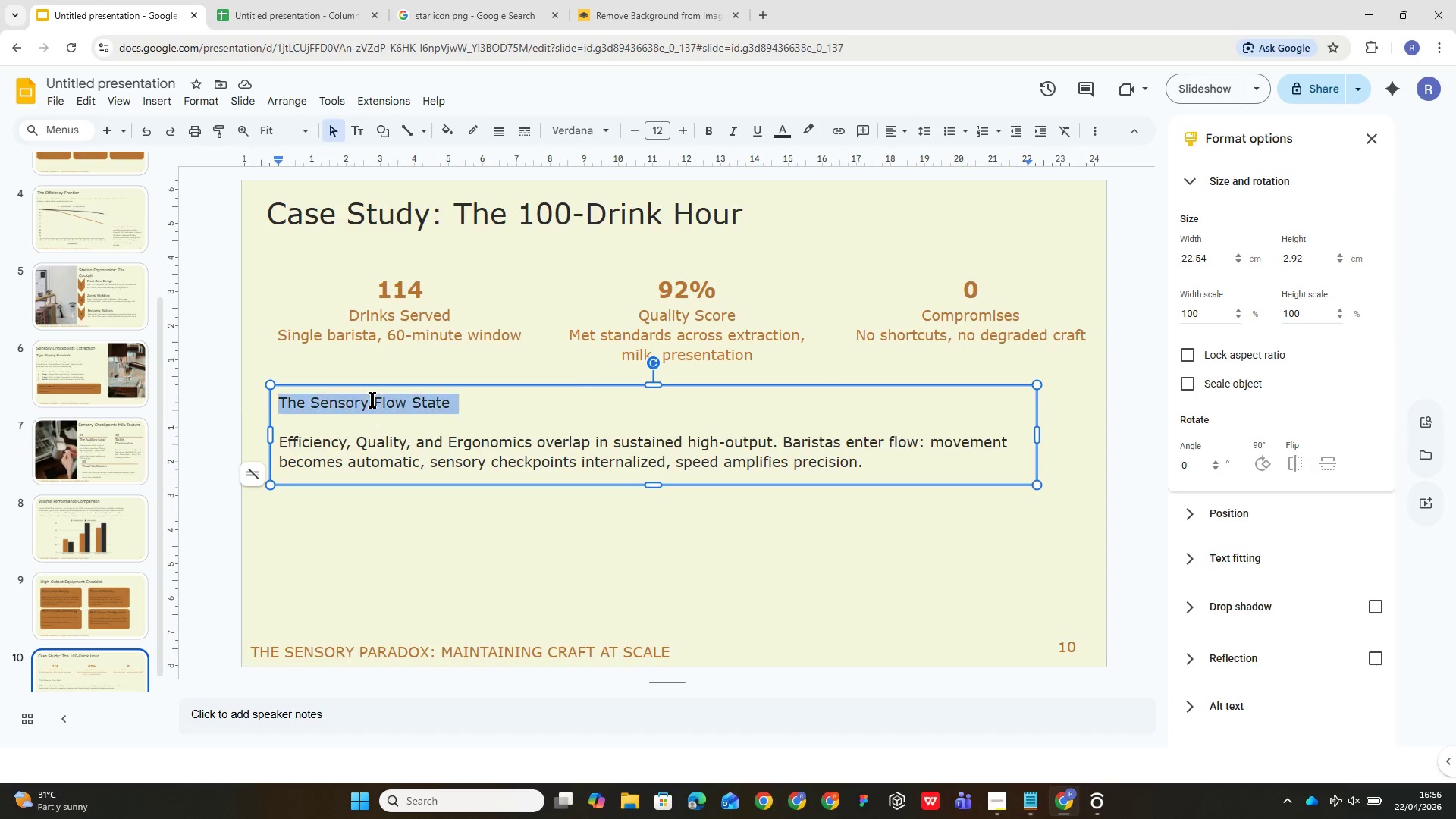 
triple_click([372, 400])
 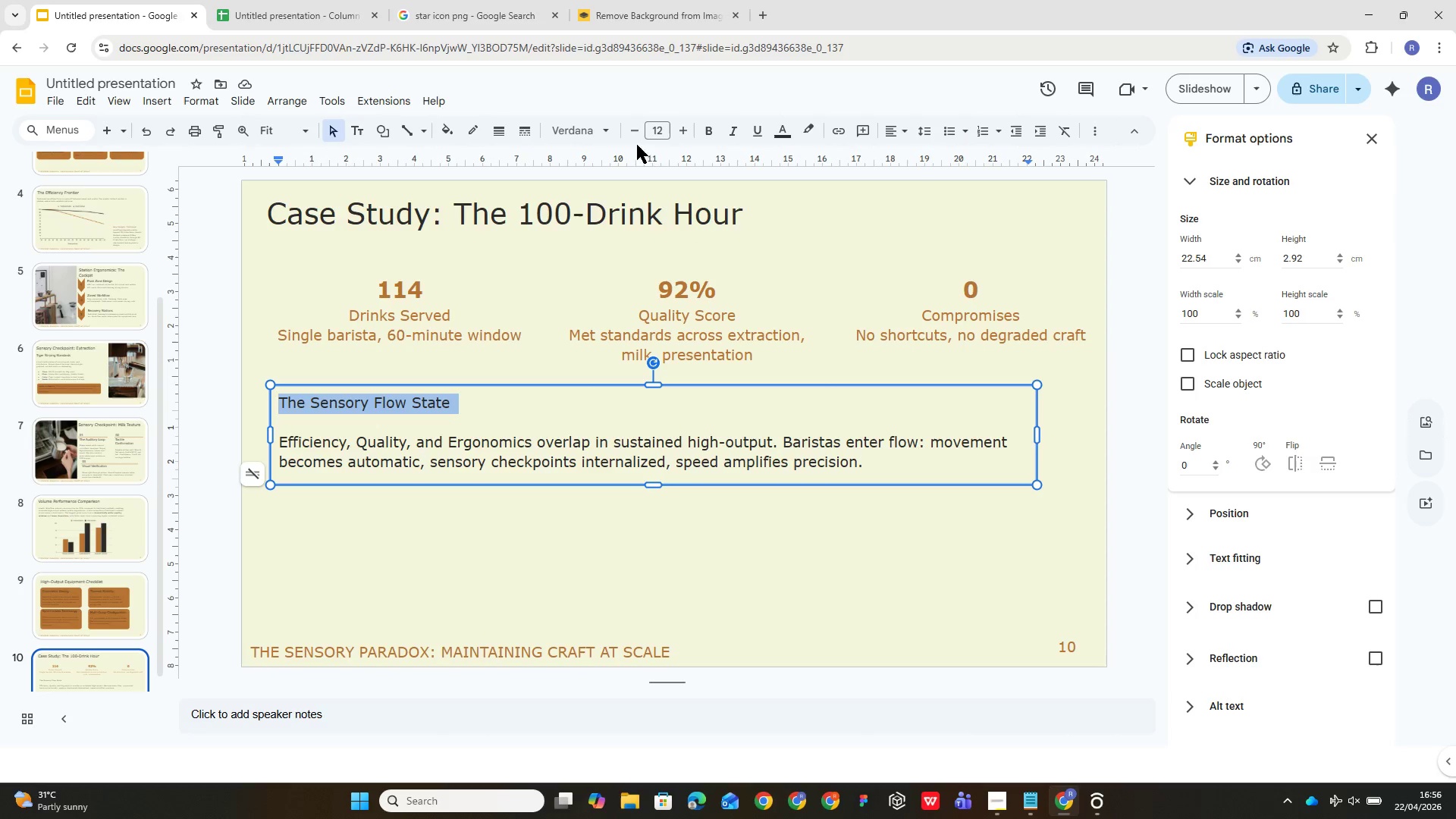 
left_click([645, 127])
 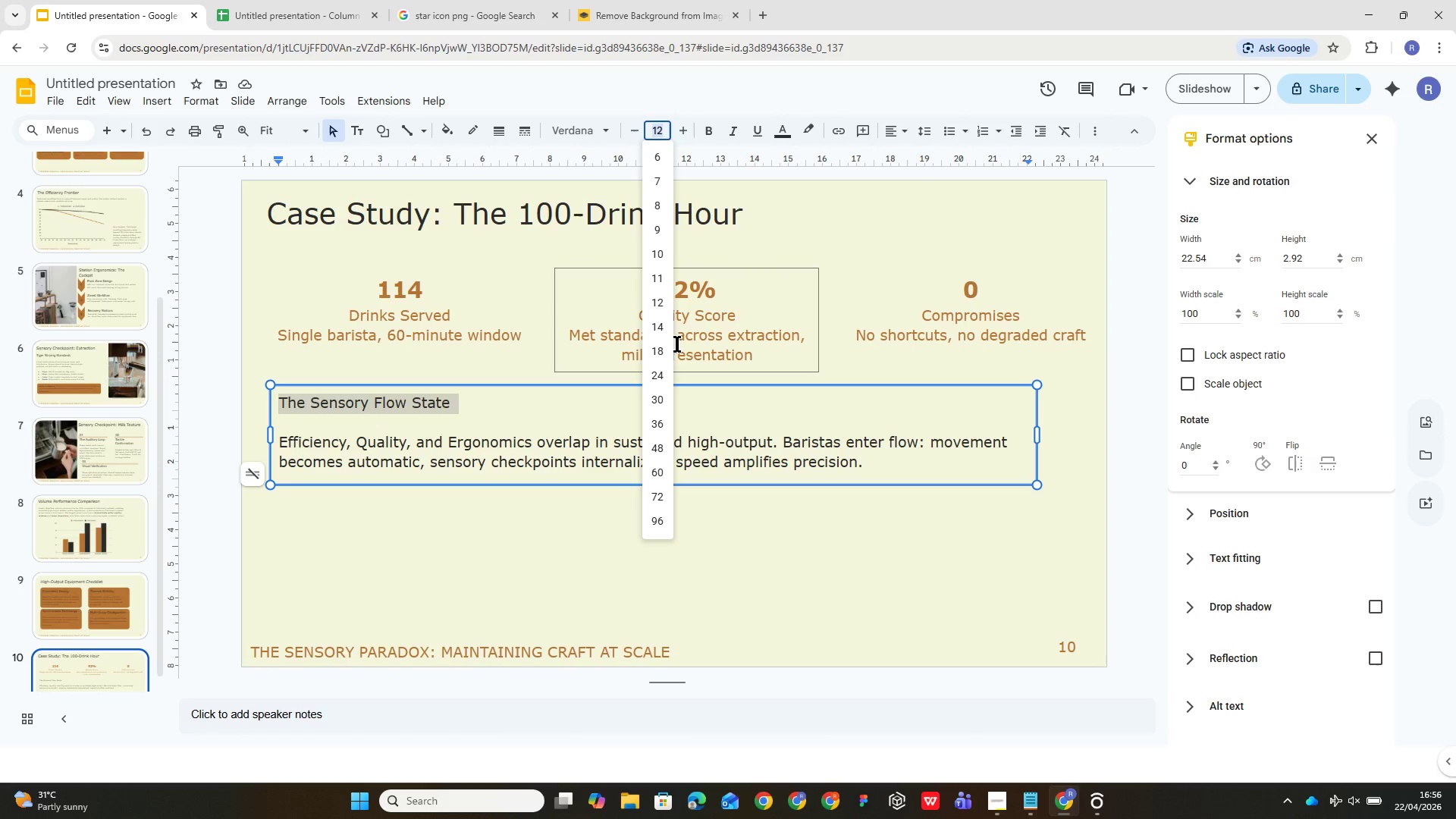 
left_click([668, 347])
 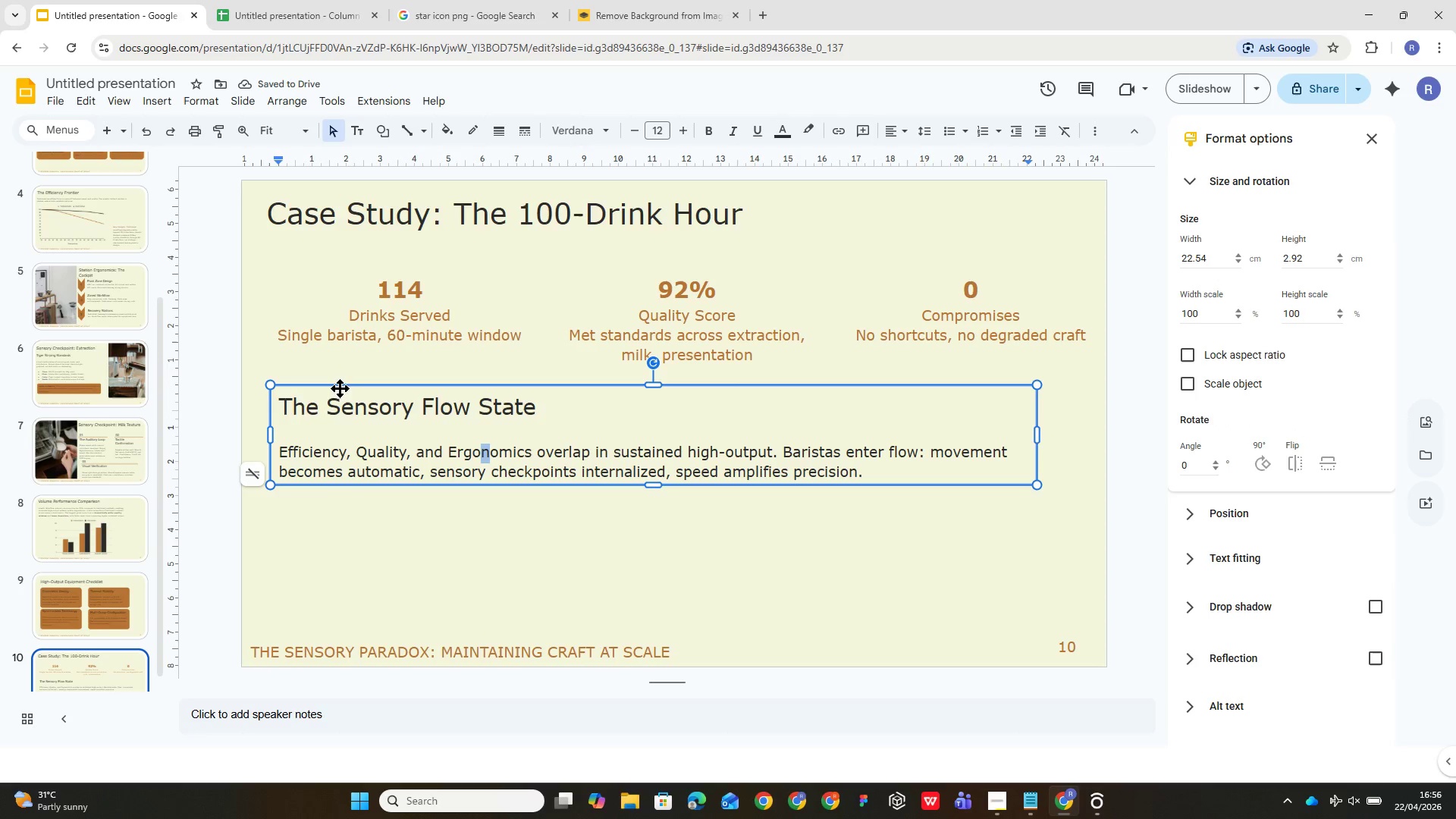 
wait(9.73)
 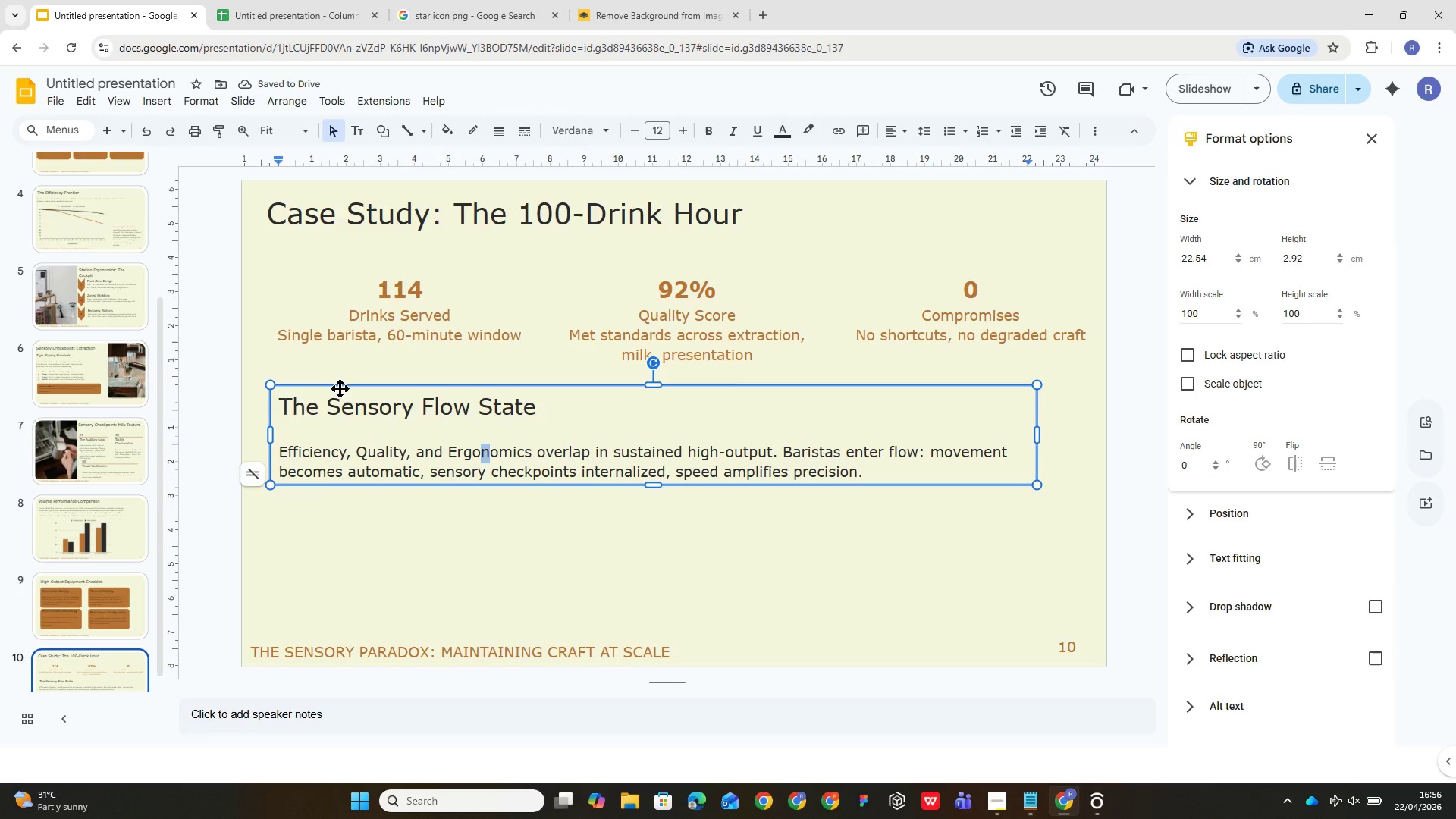 
left_click_drag(start_coordinate=[1038, 436], to_coordinate=[1098, 444])
 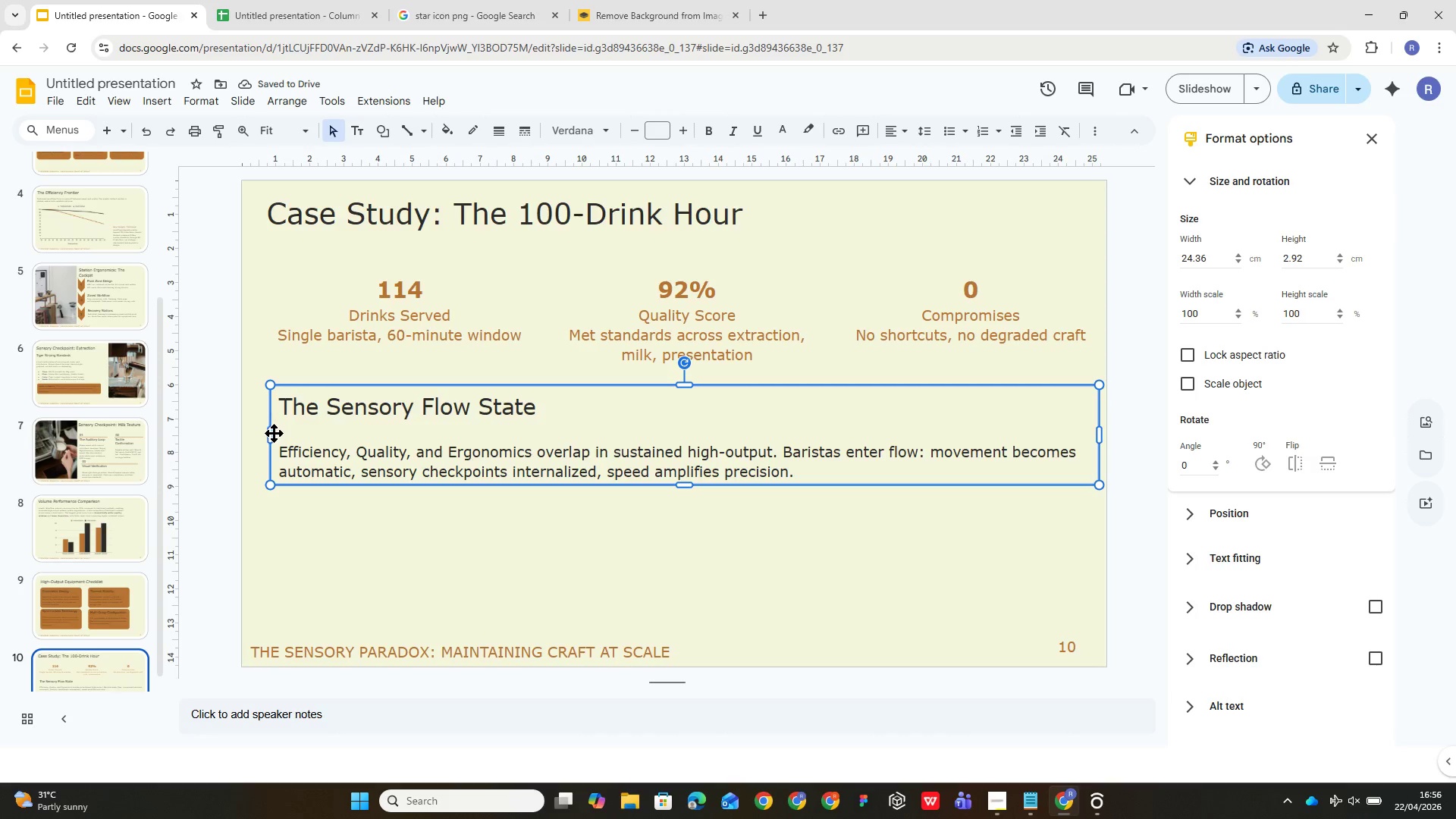 
wait(5.48)
 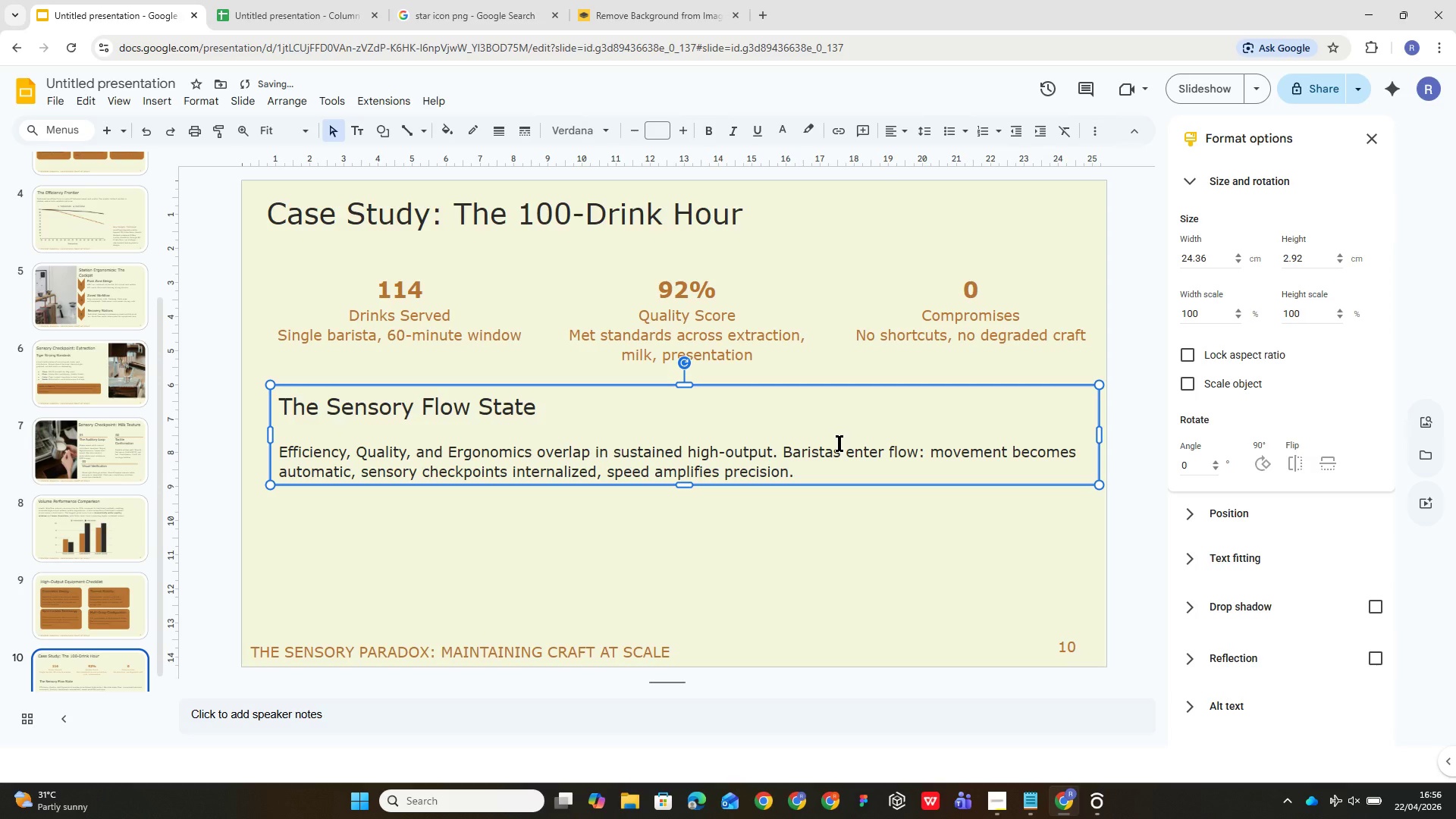 
left_click_drag(start_coordinate=[269, 435], to_coordinate=[240, 428])
 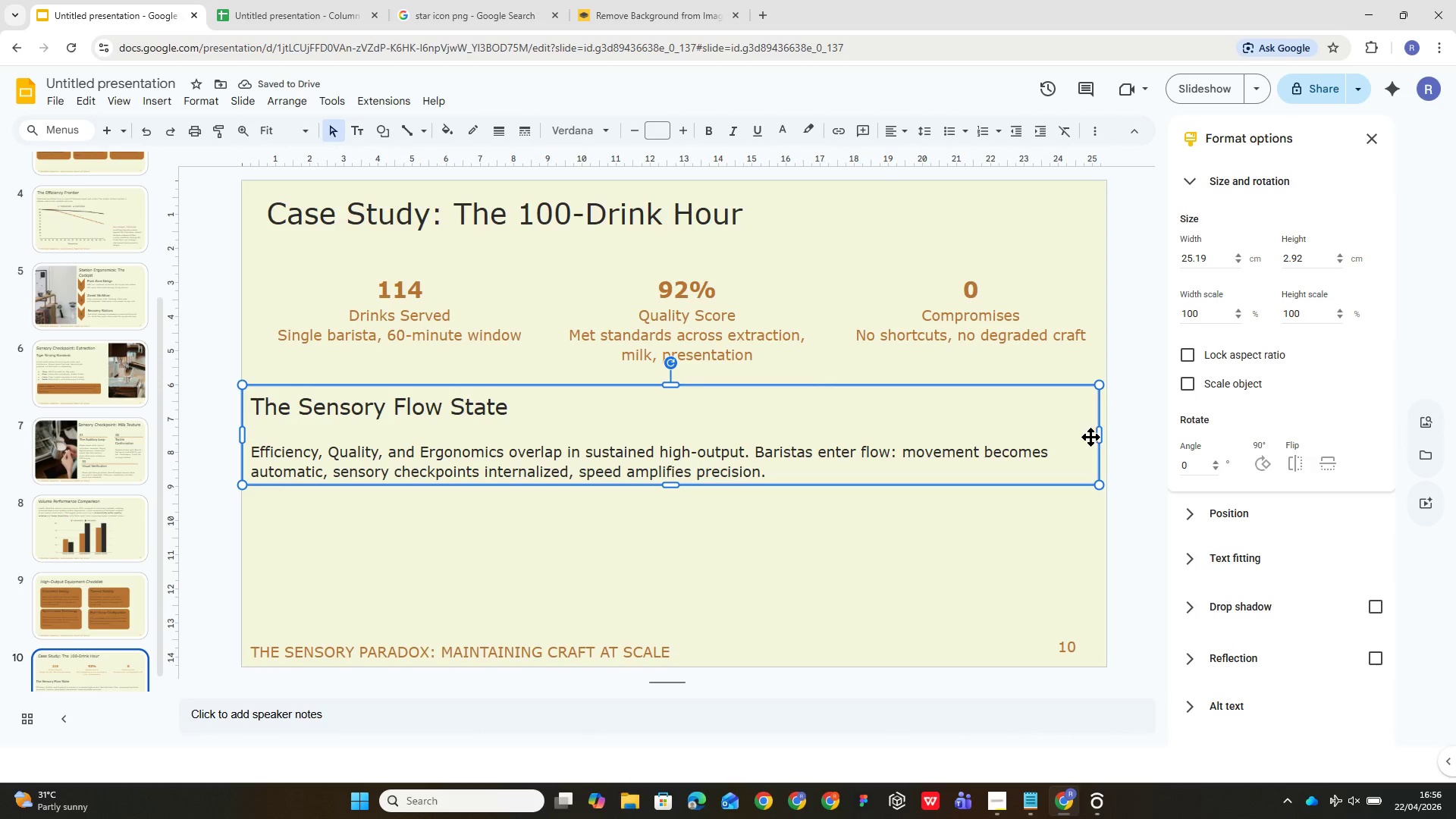 
left_click_drag(start_coordinate=[1097, 441], to_coordinate=[1100, 444])
 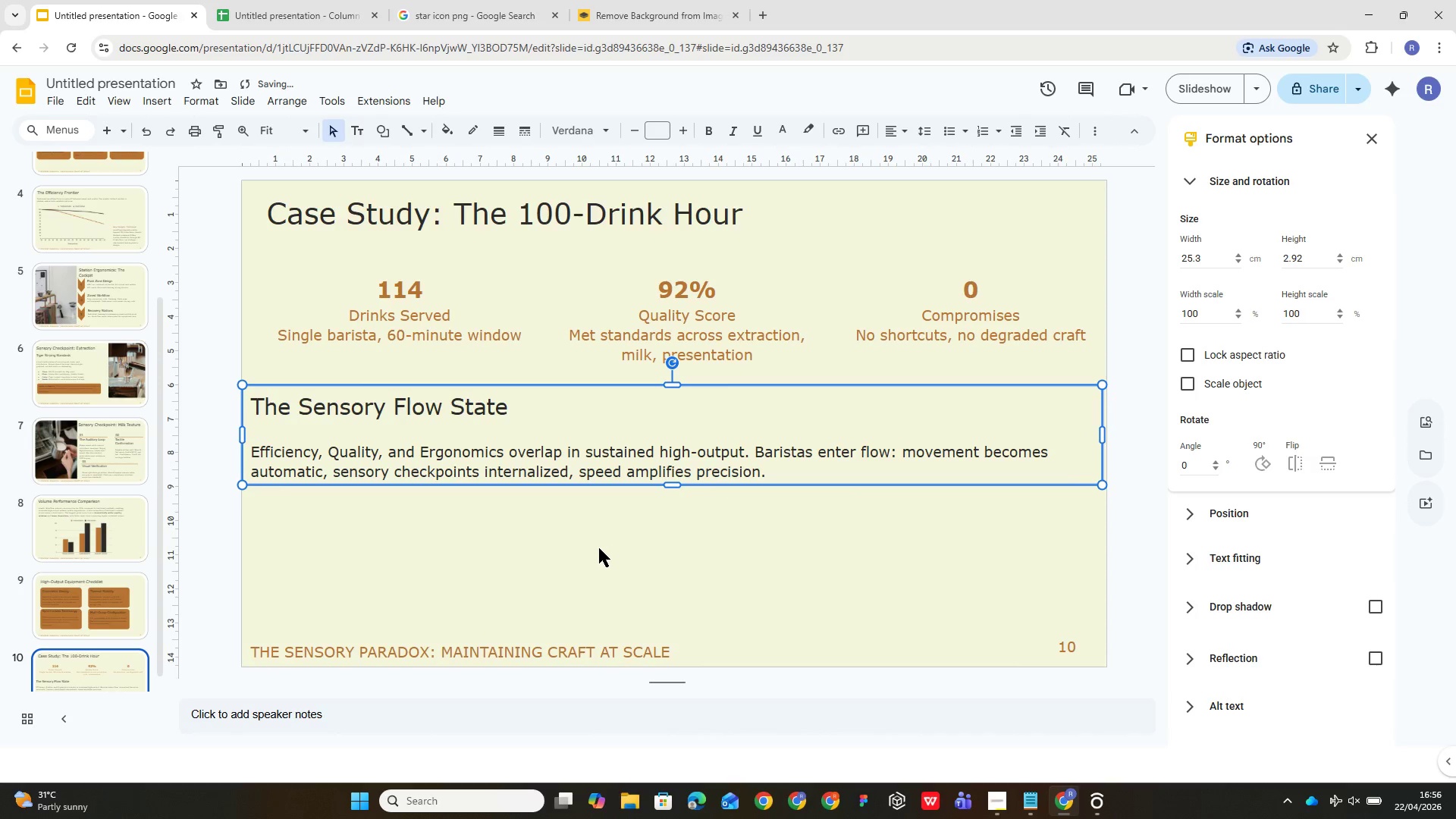 
left_click([599, 549])
 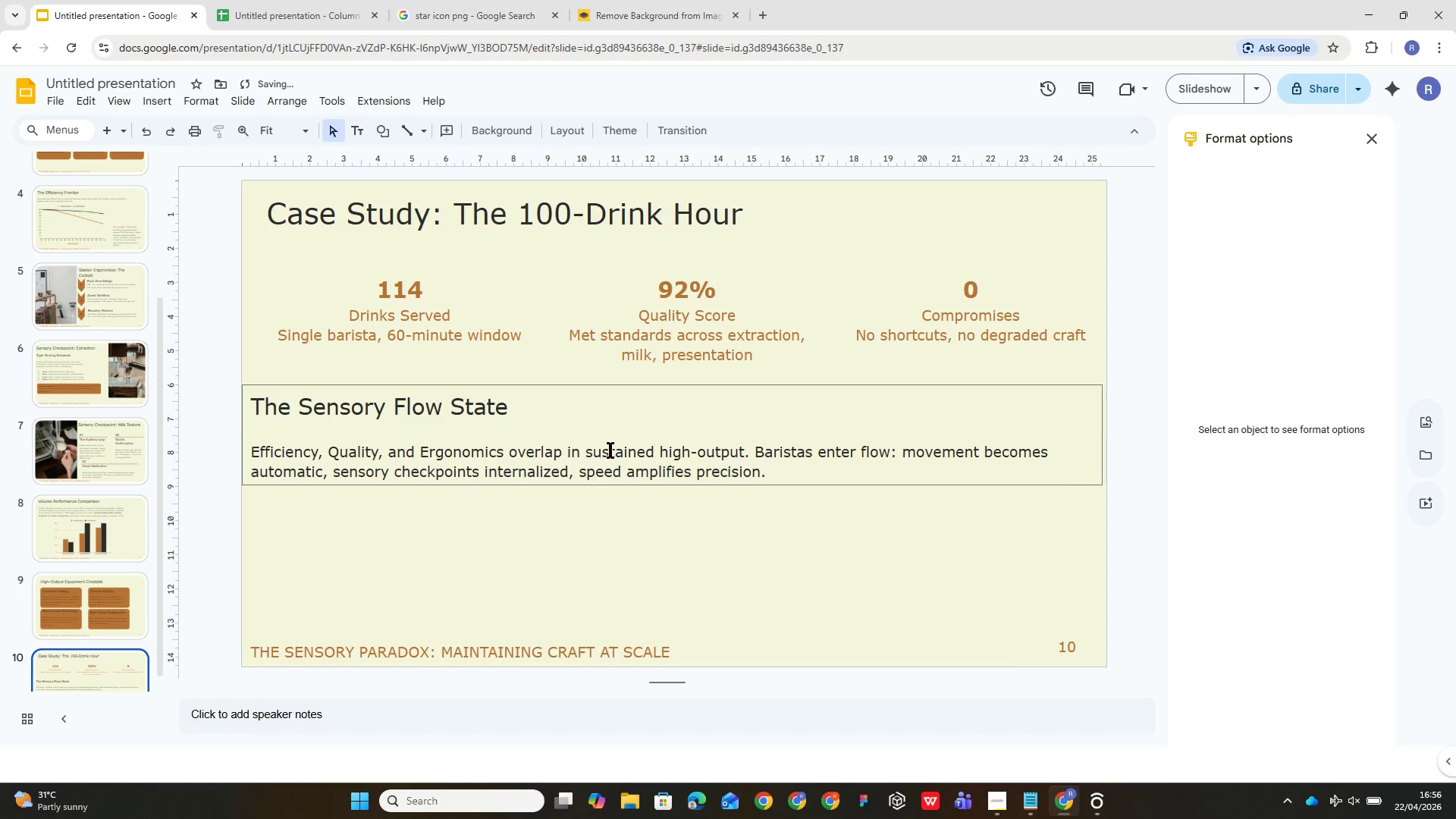 
double_click([614, 447])
 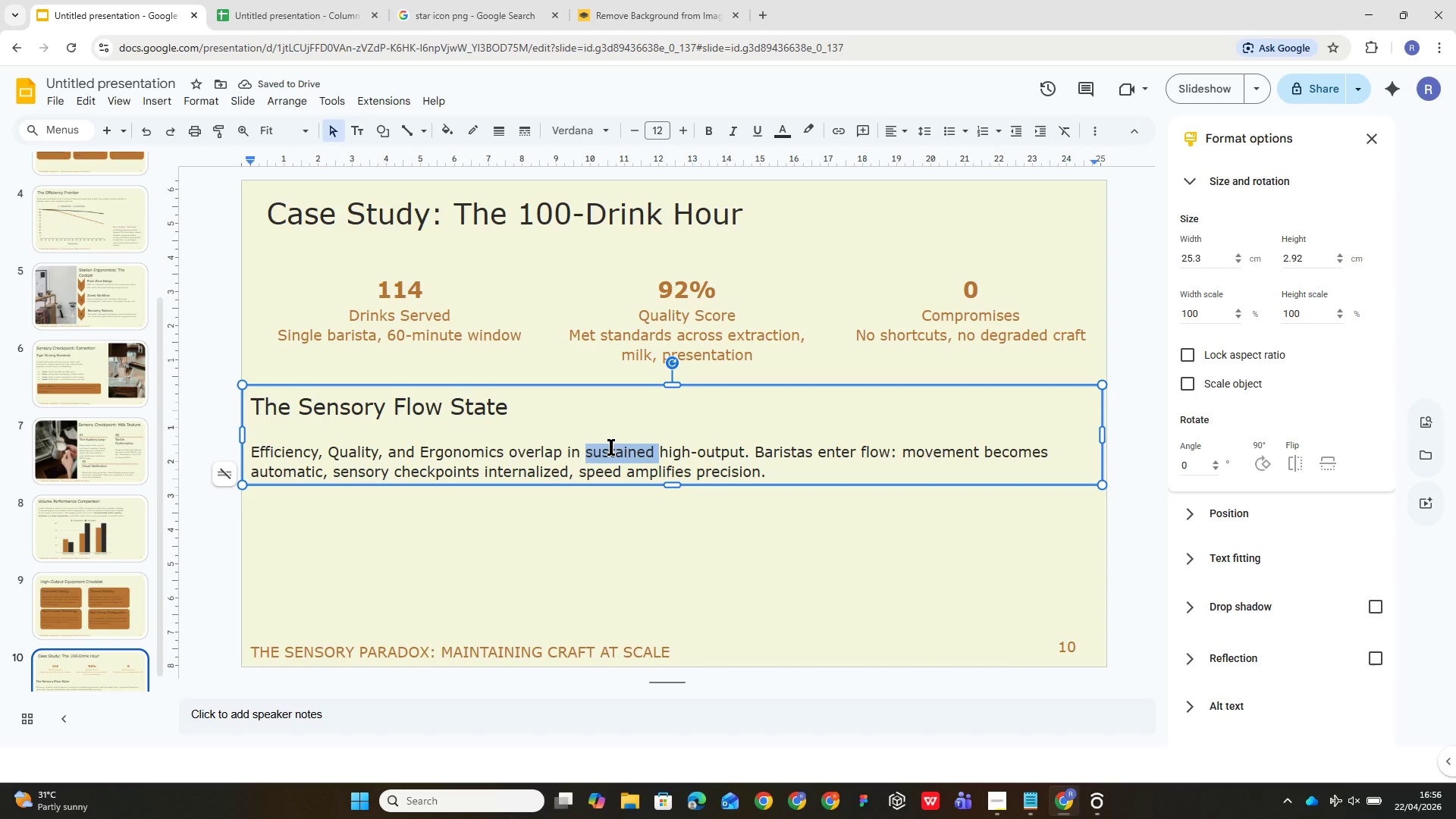 
key(Control+A)
 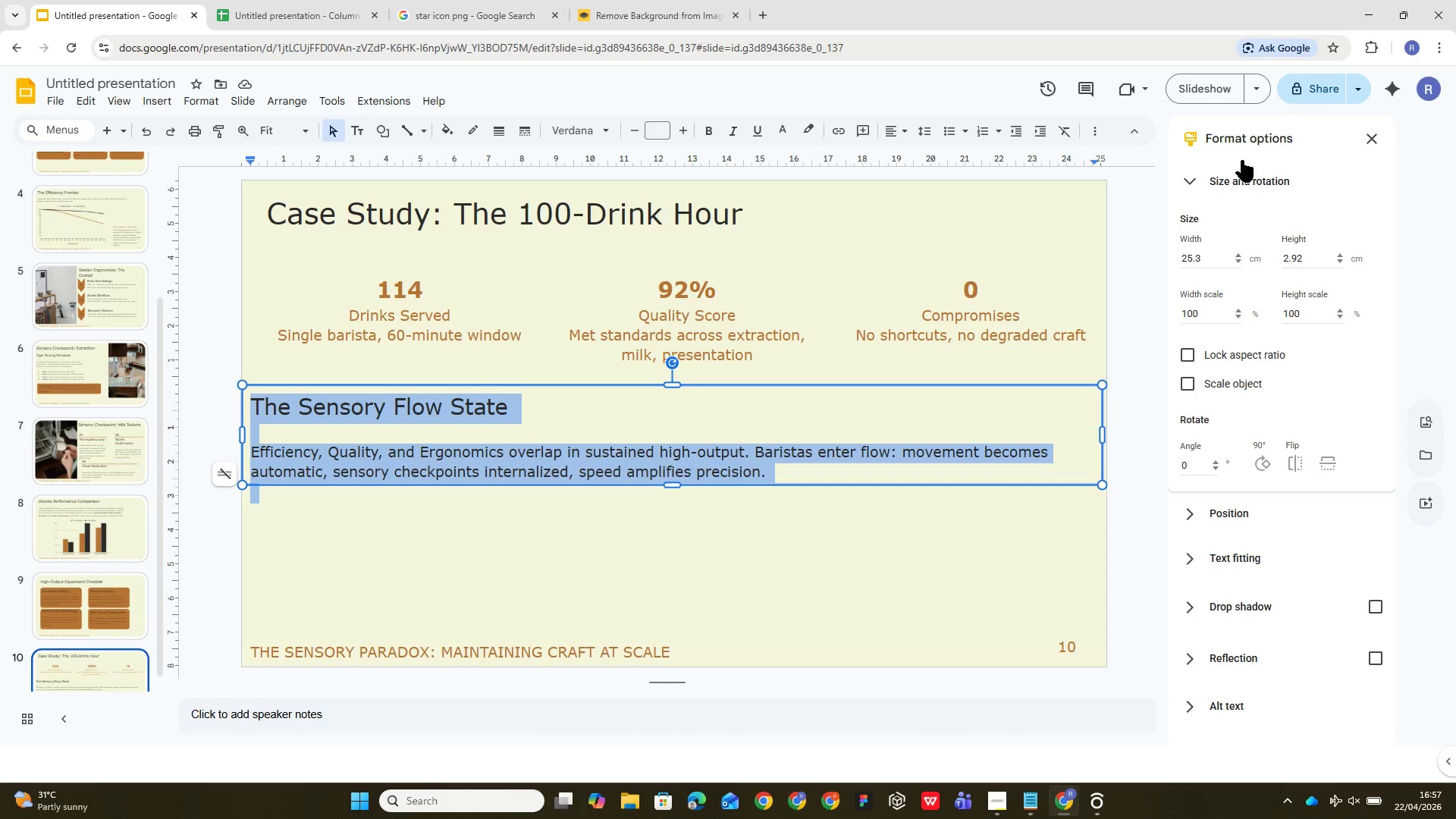 
wait(20.72)
 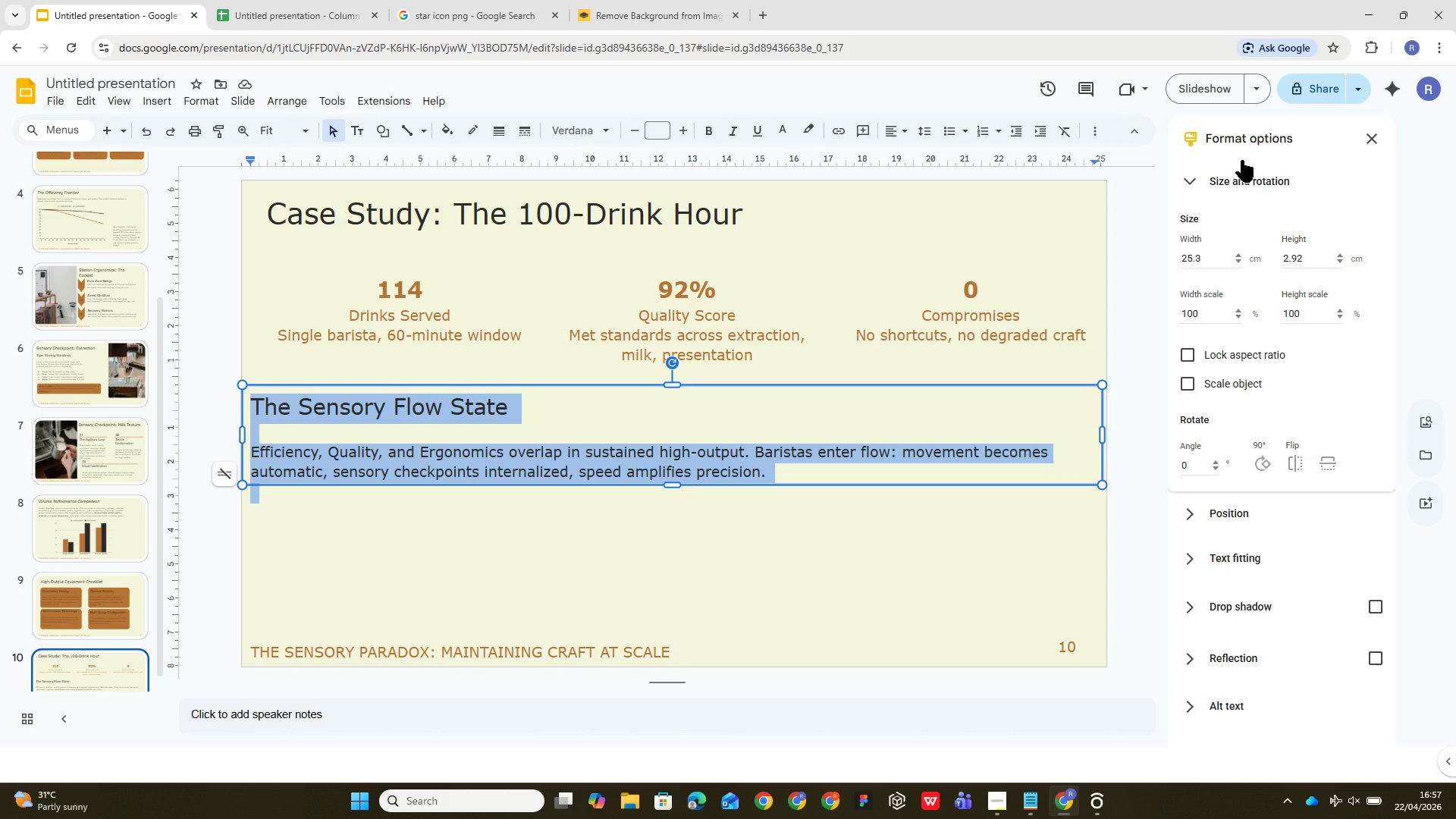 
left_click([934, 158])
 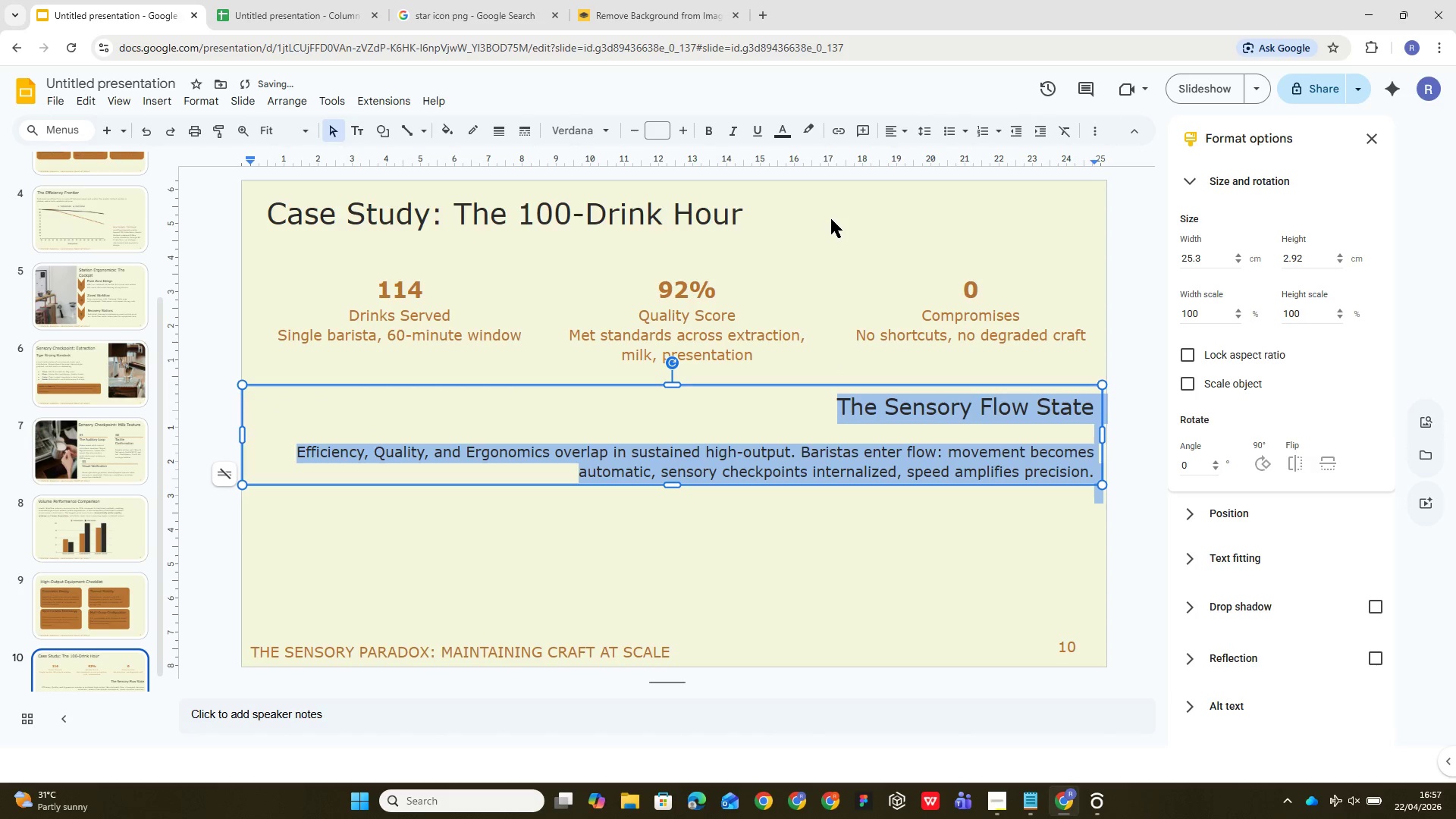 
left_click([892, 126])
 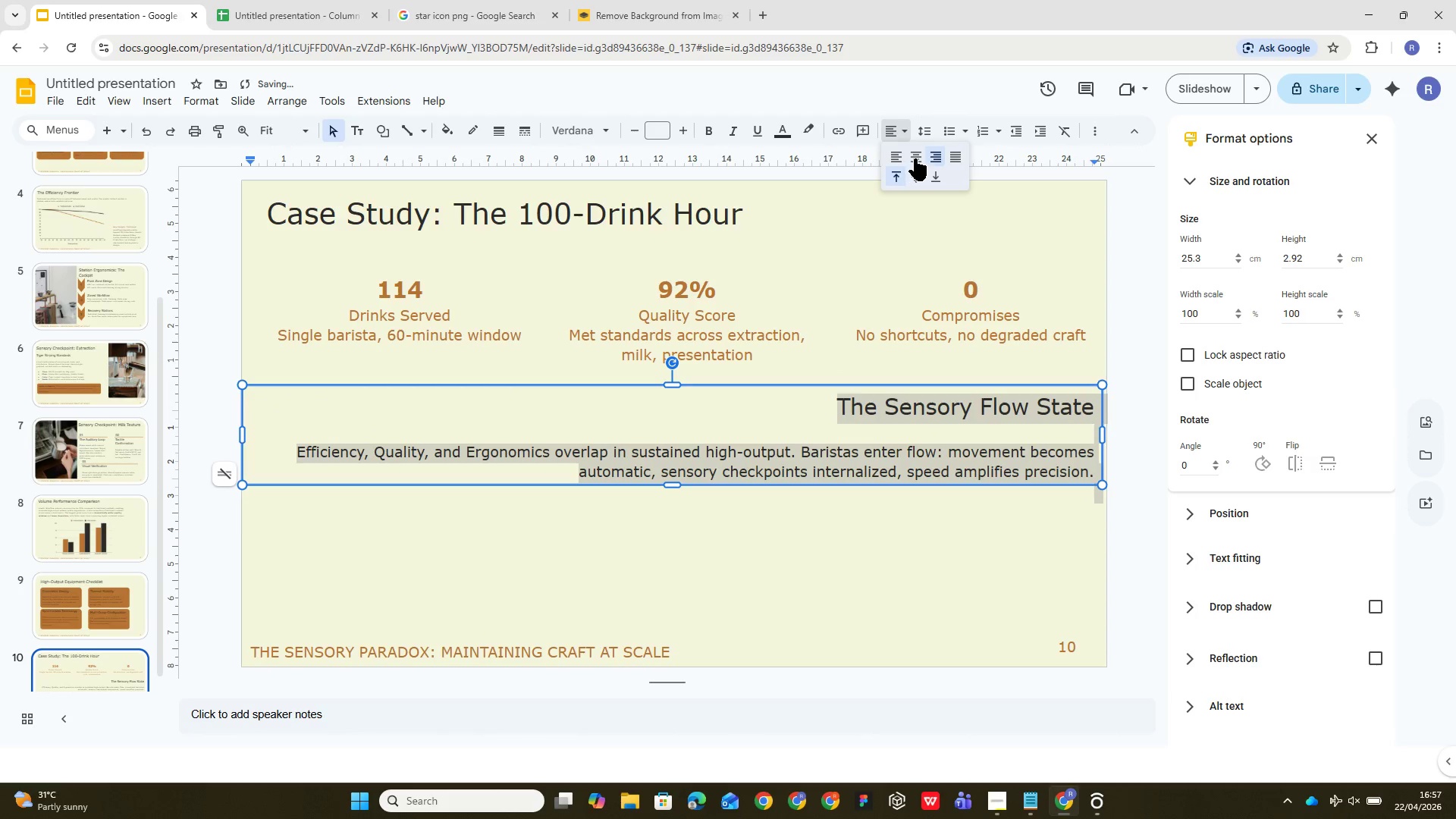 
left_click([915, 158])
 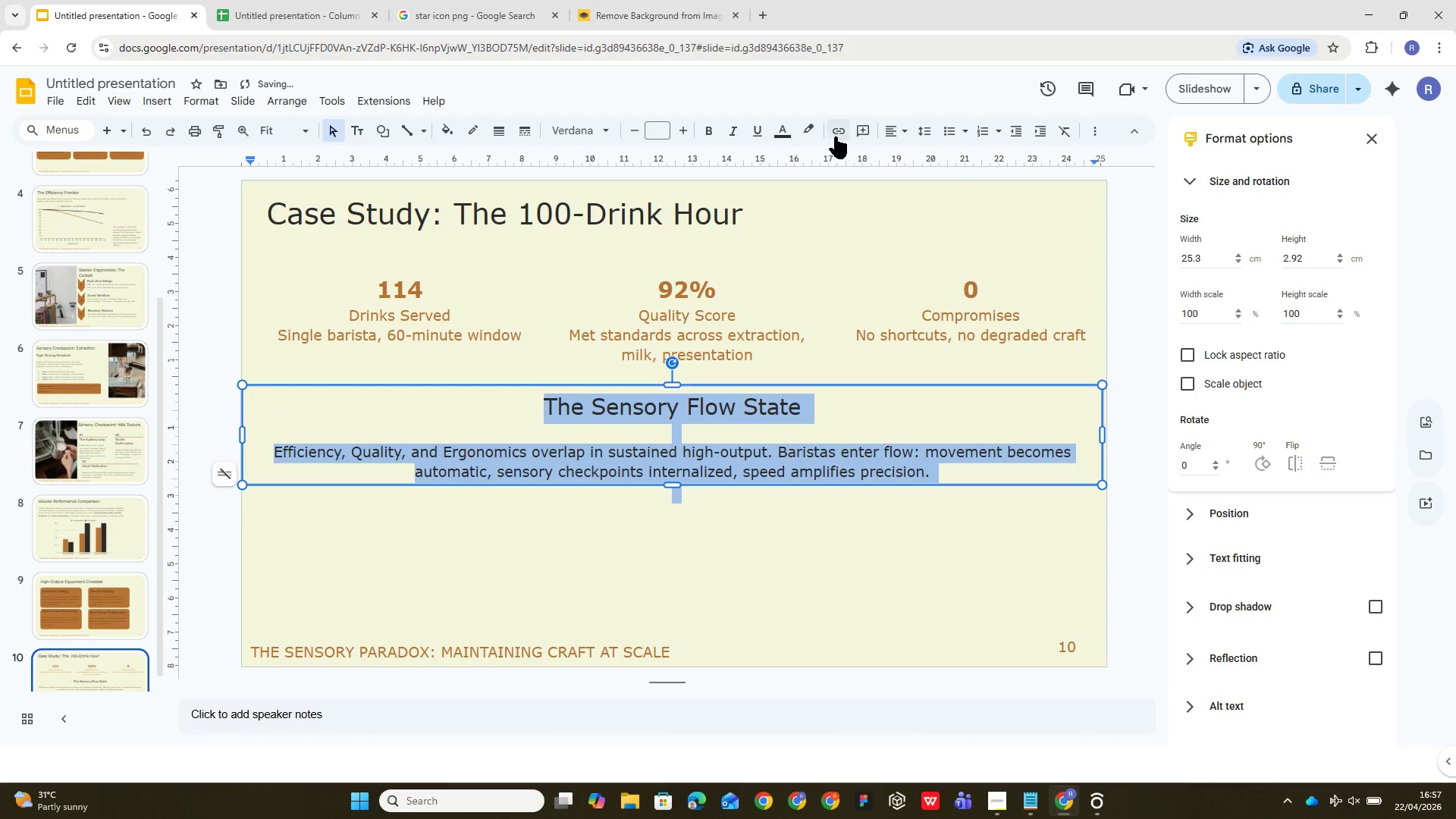 
left_click([894, 130])
 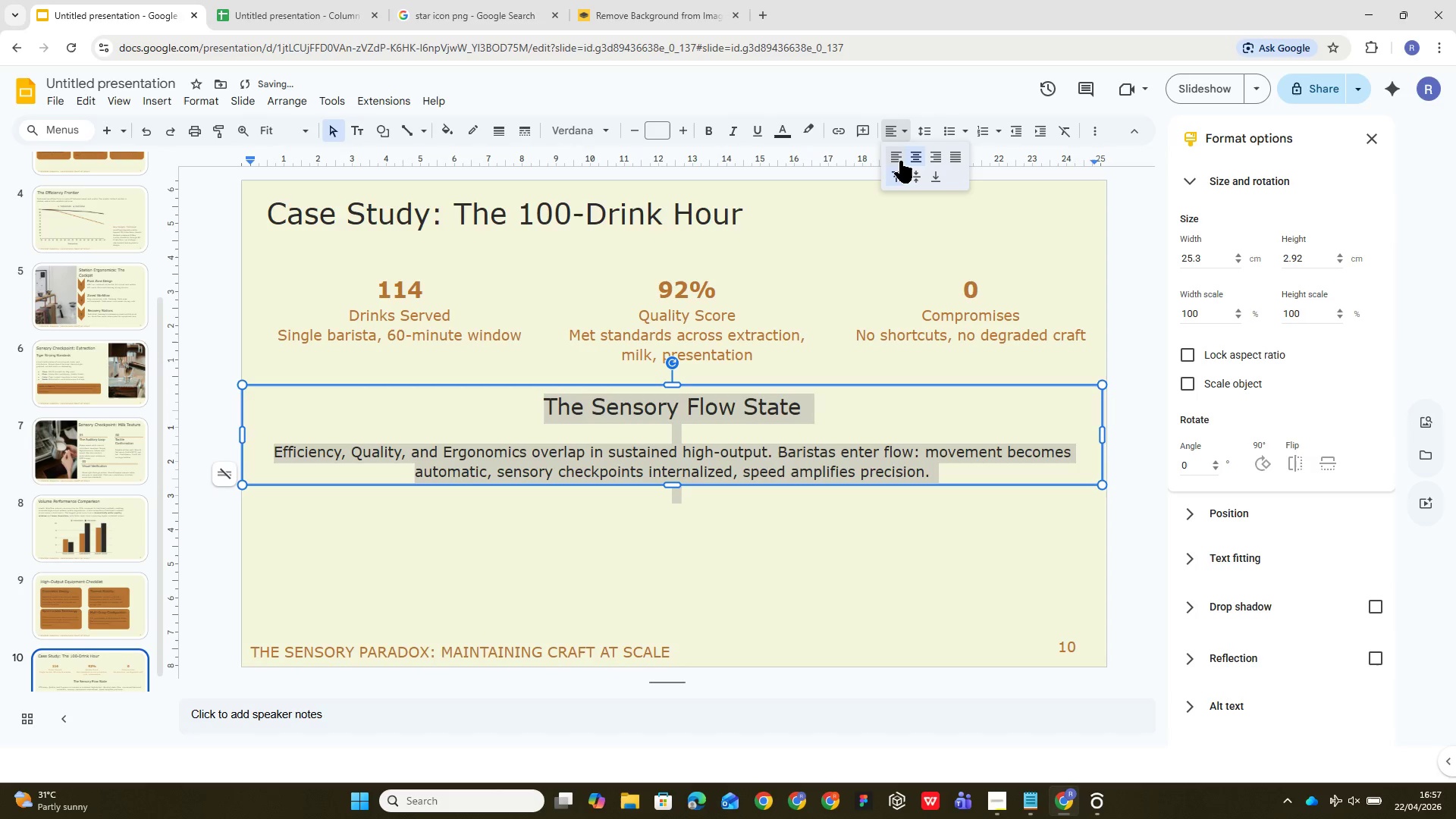 
left_click([898, 161])
 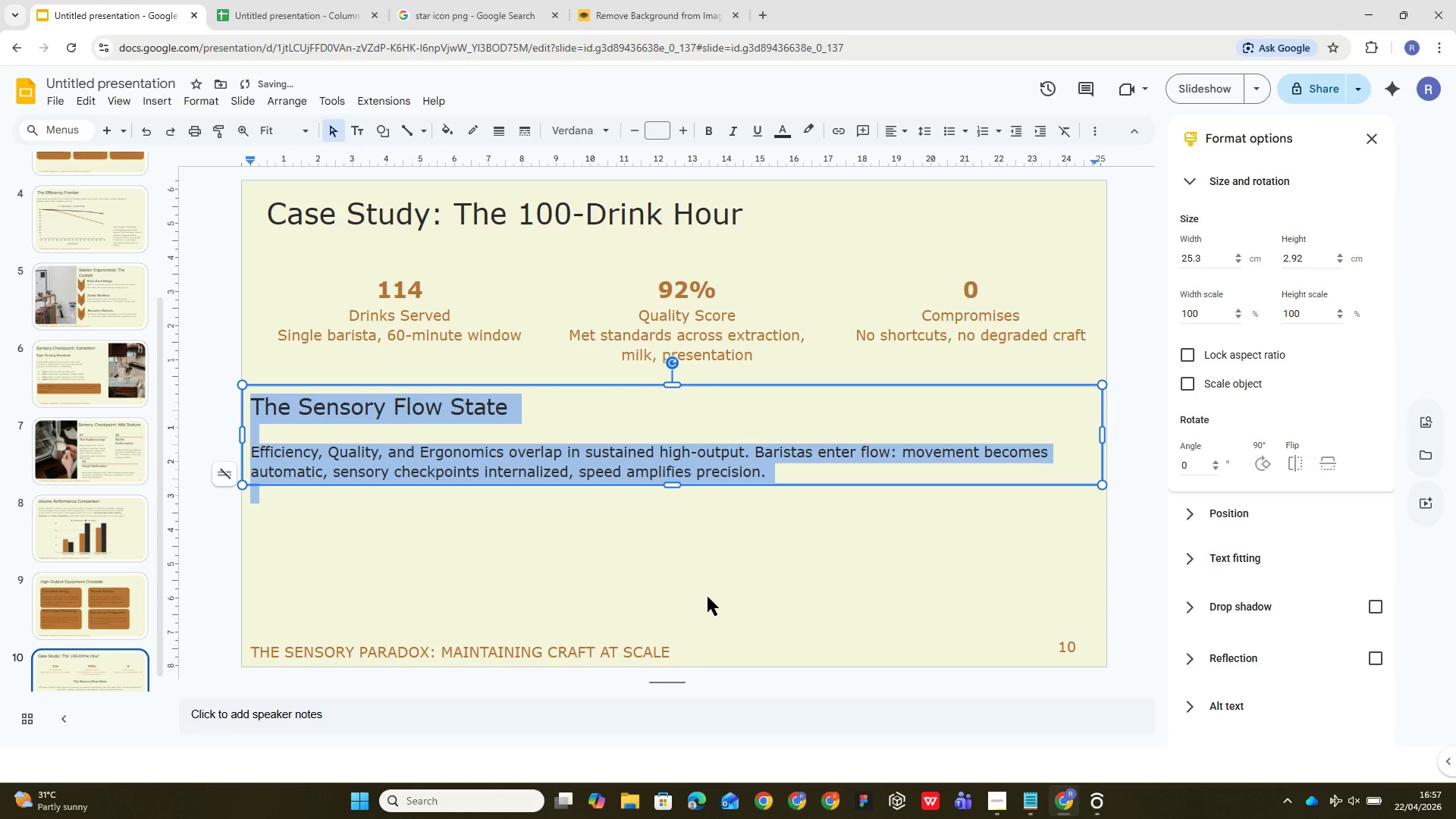 
left_click([726, 563])
 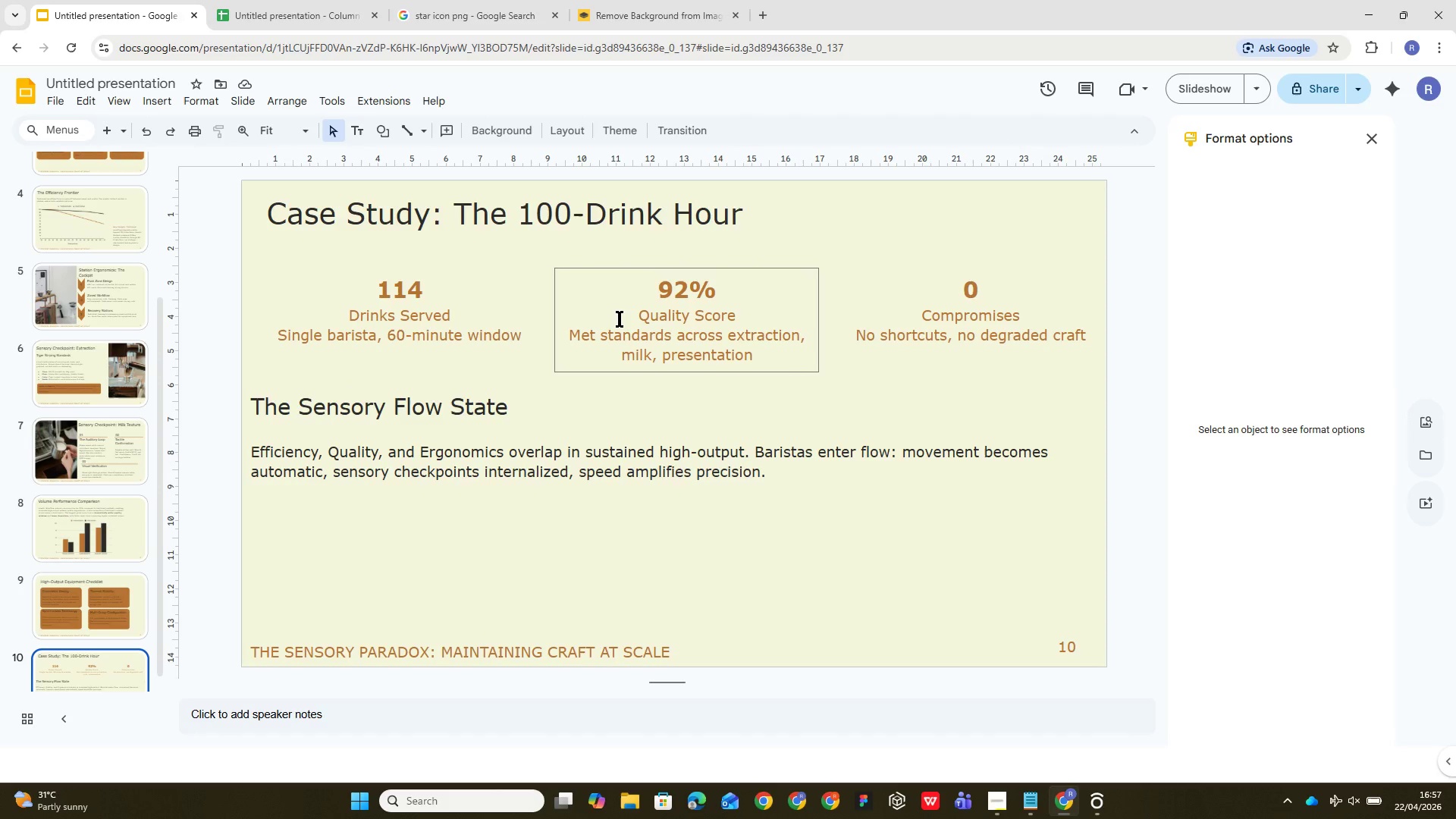 
wait(40.2)
 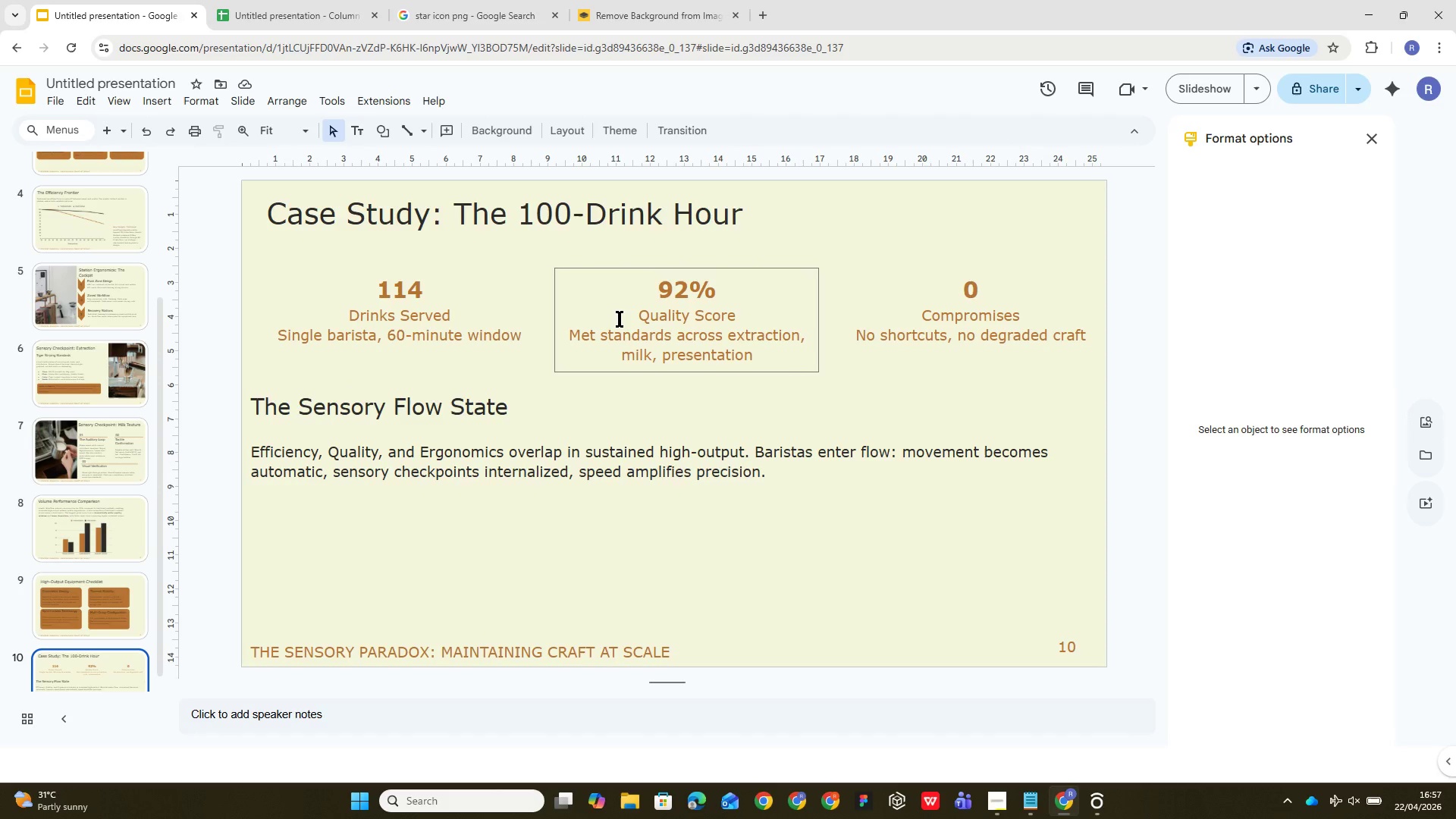 
left_click([358, 125])
 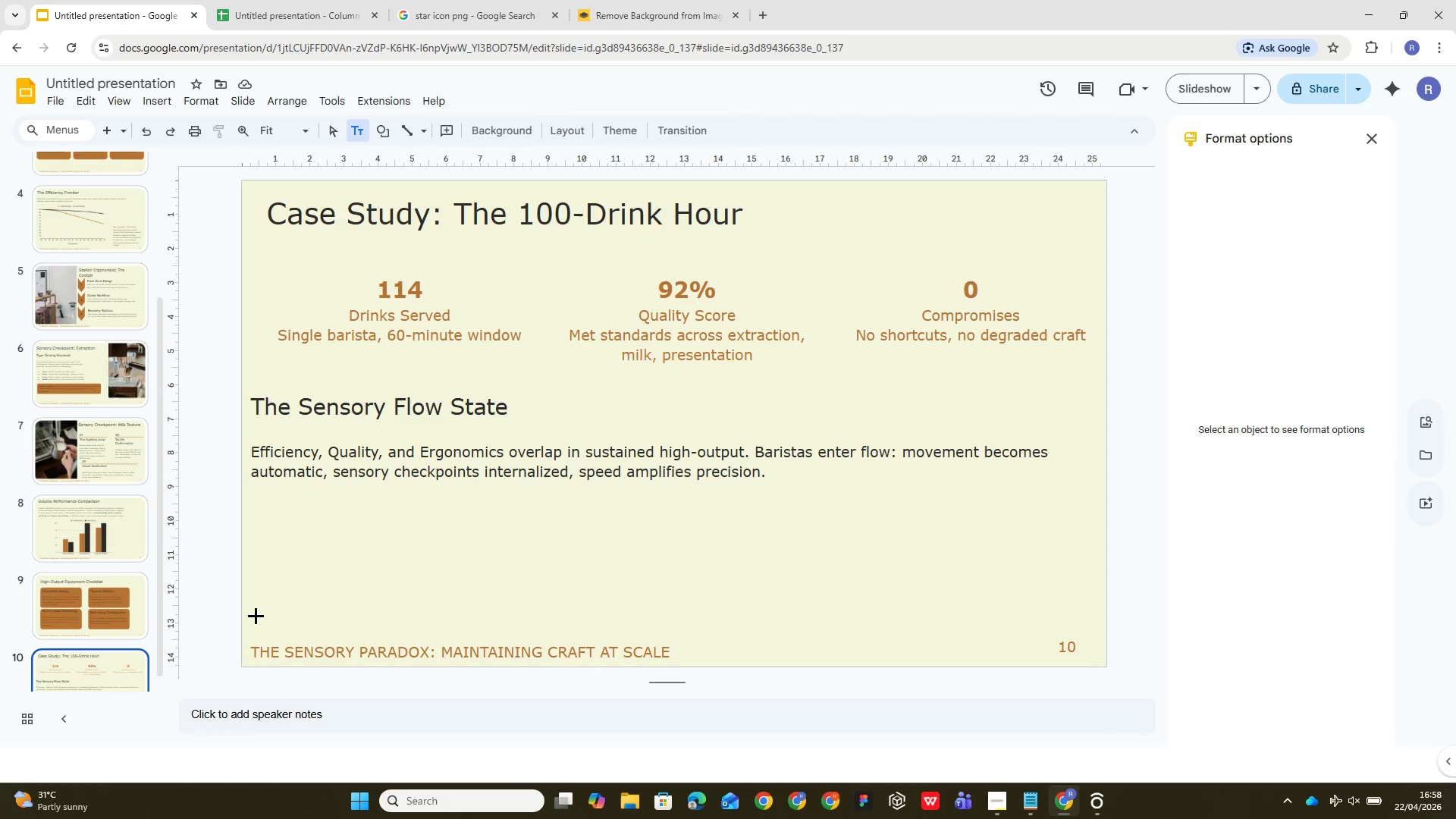 
left_click_drag(start_coordinate=[256, 616], to_coordinate=[1018, 643])
 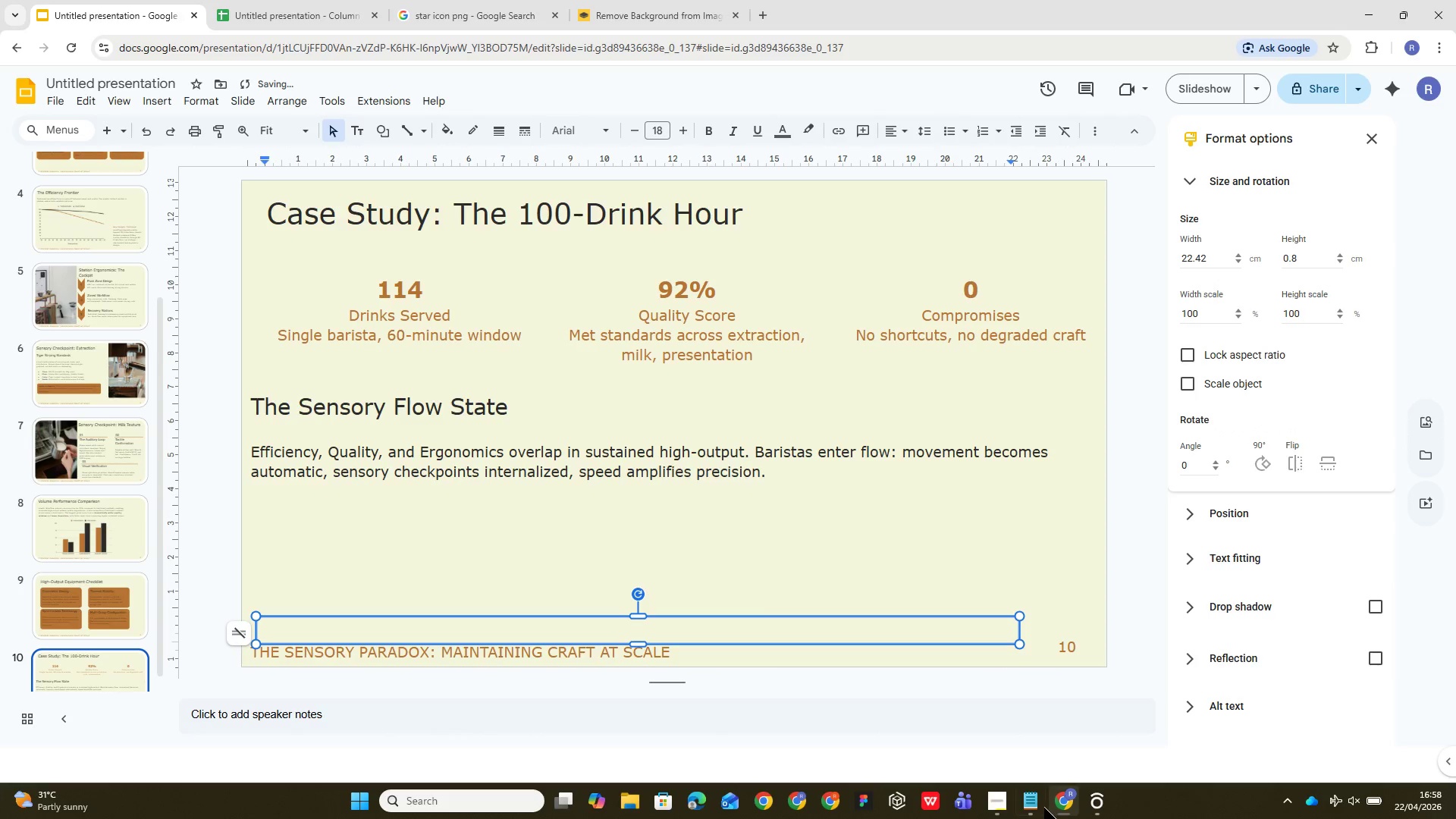 
left_click([1033, 795])
 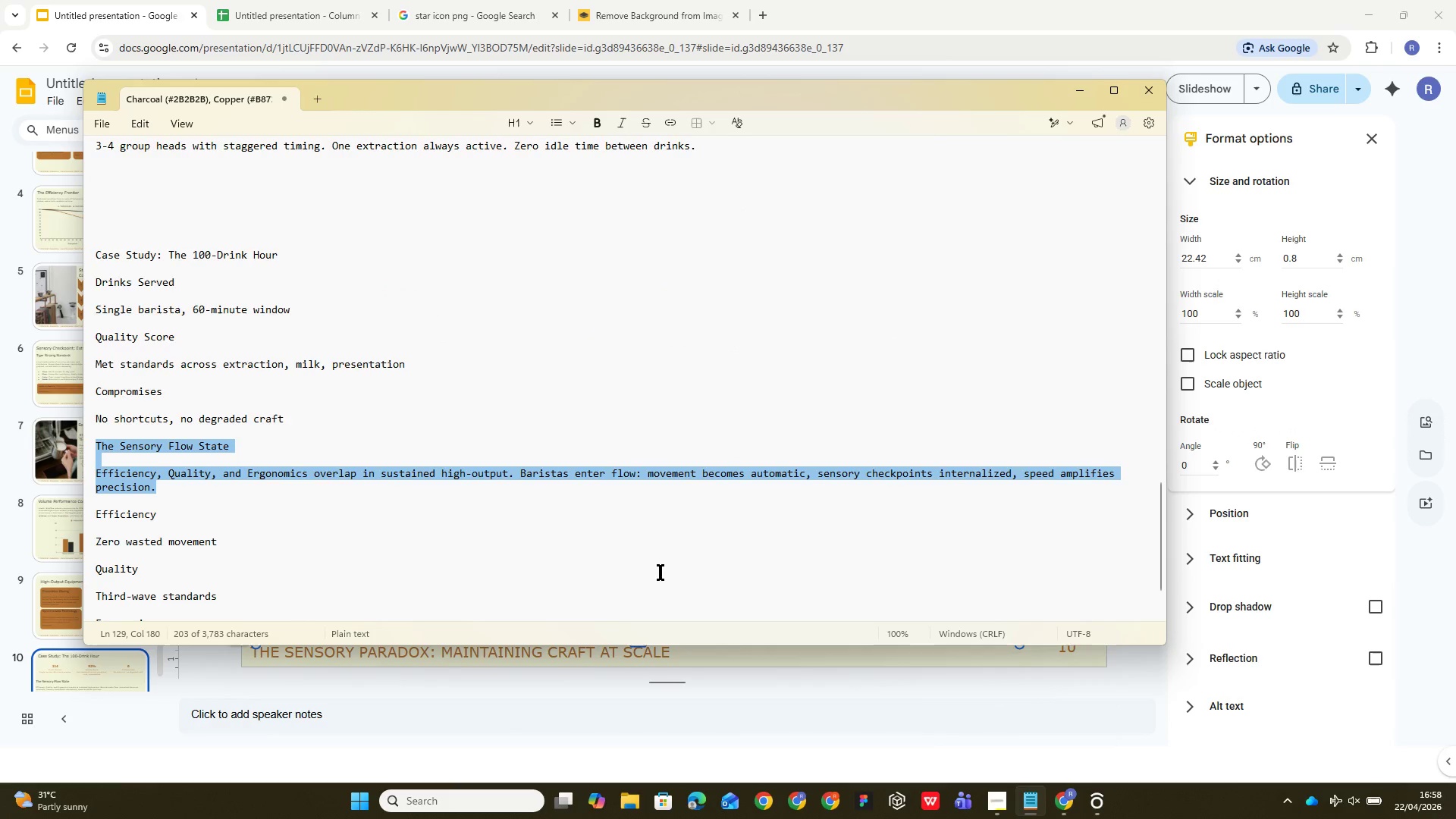 
scroll: coordinate [673, 467], scroll_direction: down, amount: 7.0
 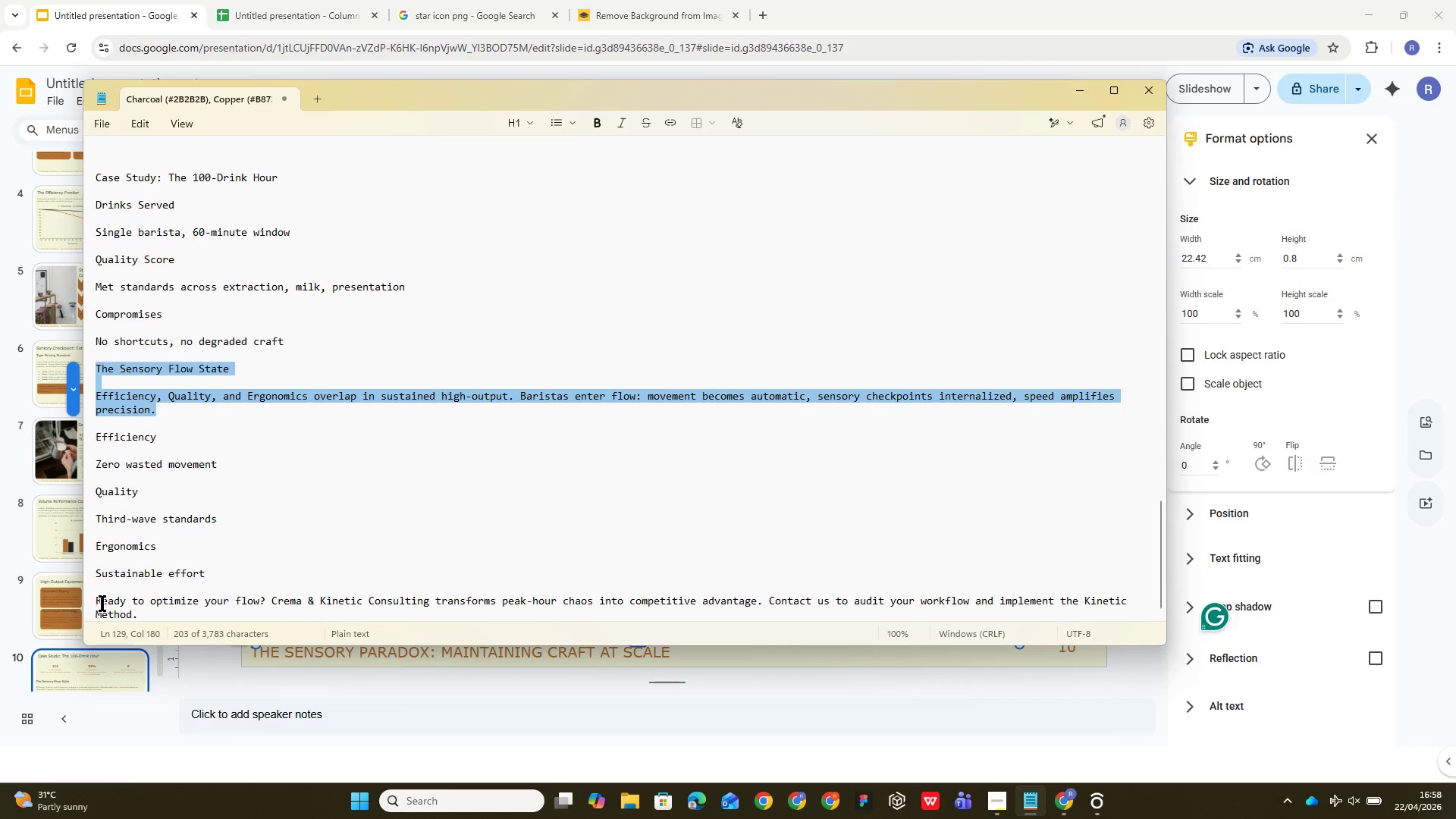 
double_click([102, 601])
 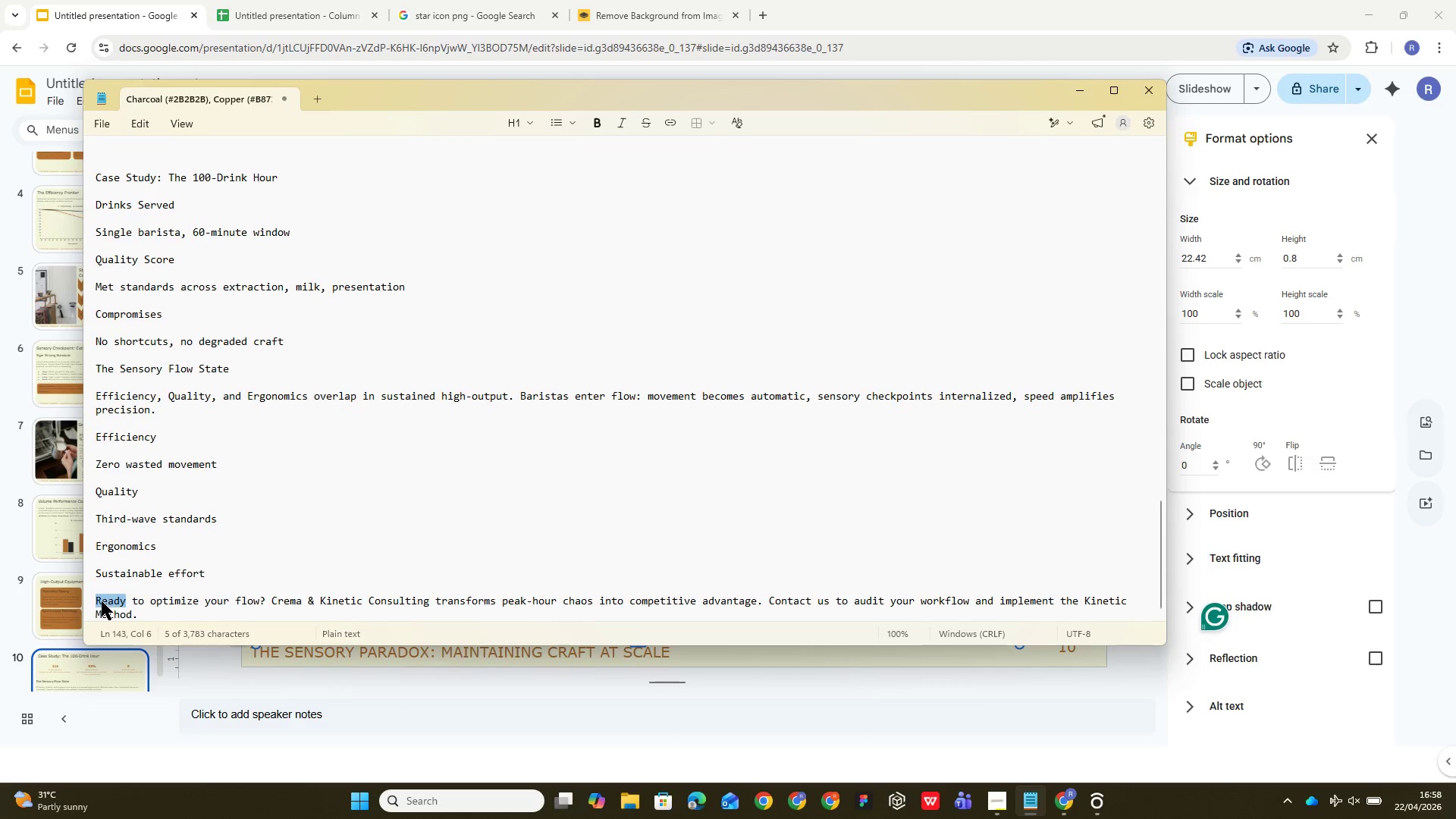 
triple_click([102, 601])
 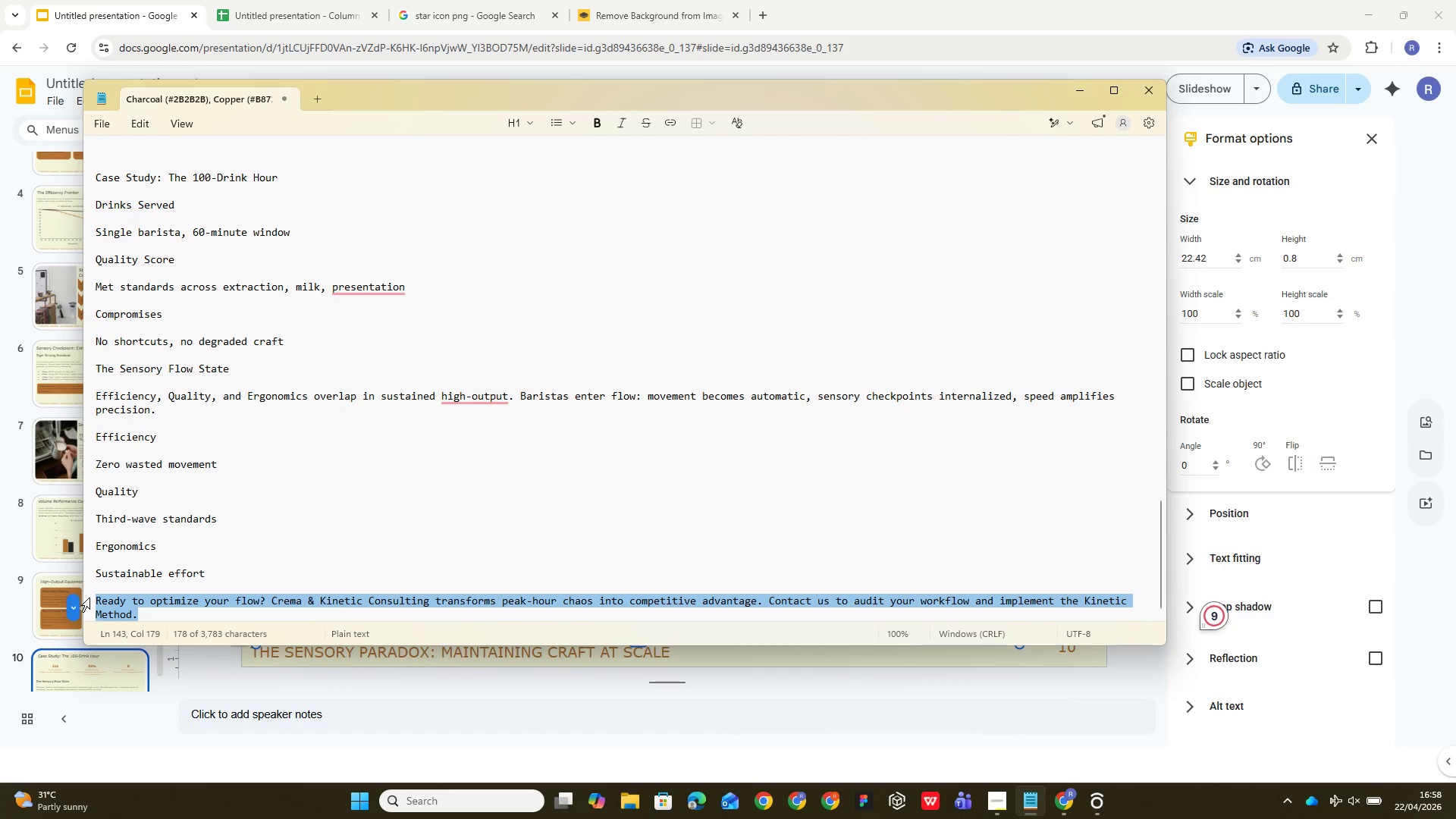 
key(Control+C)
 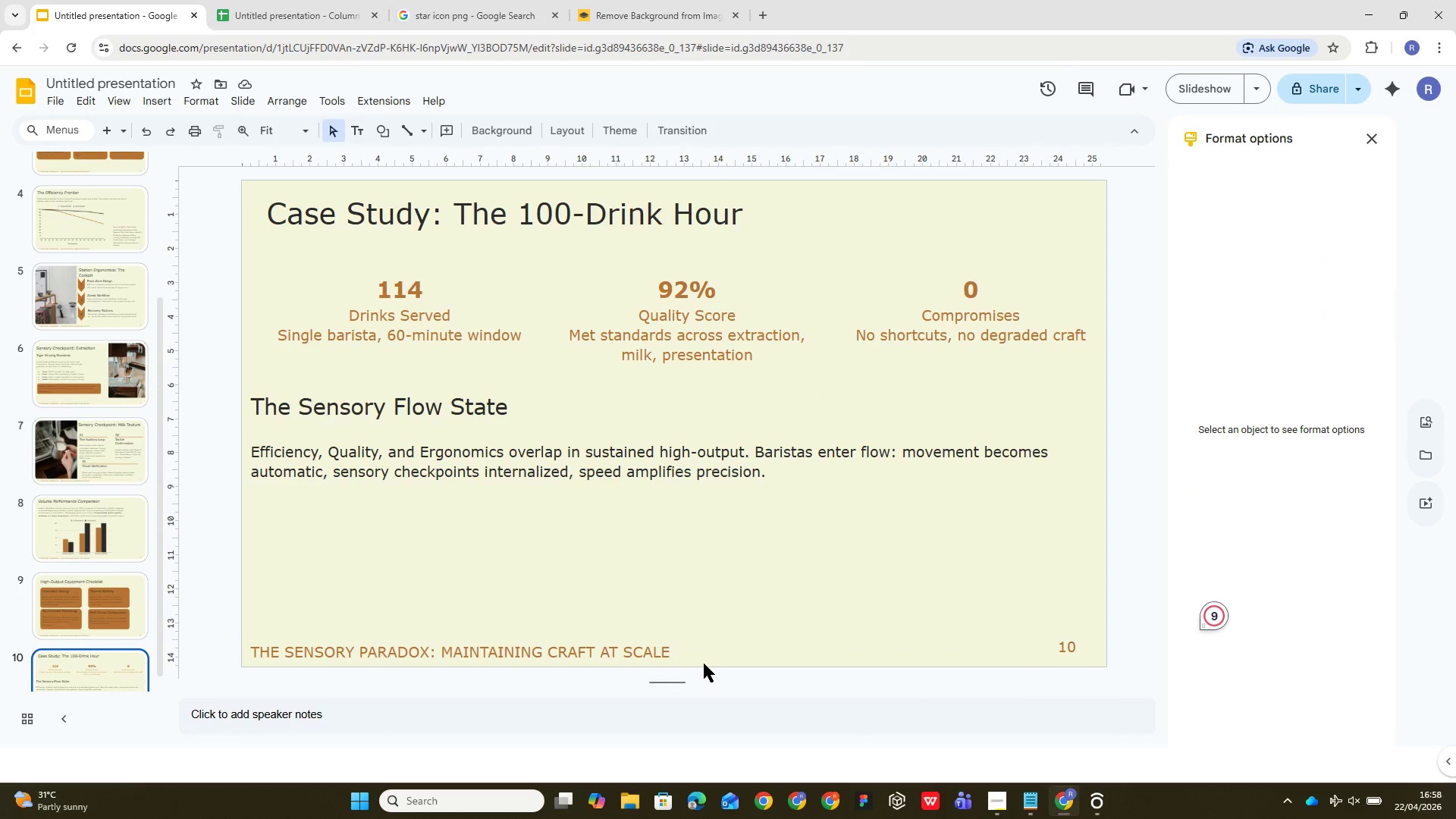 
left_click([746, 625])
 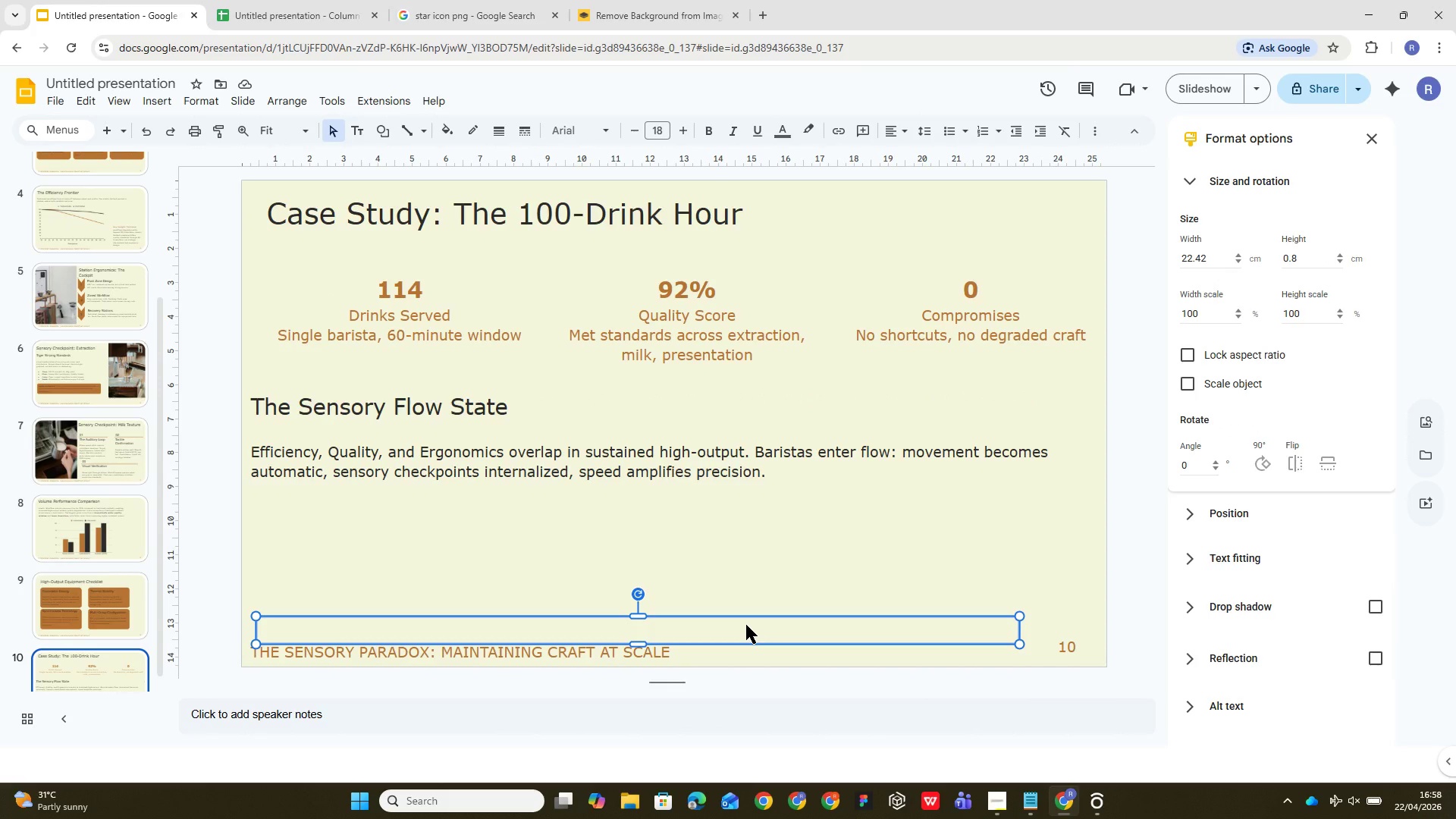 
left_click([746, 625])
 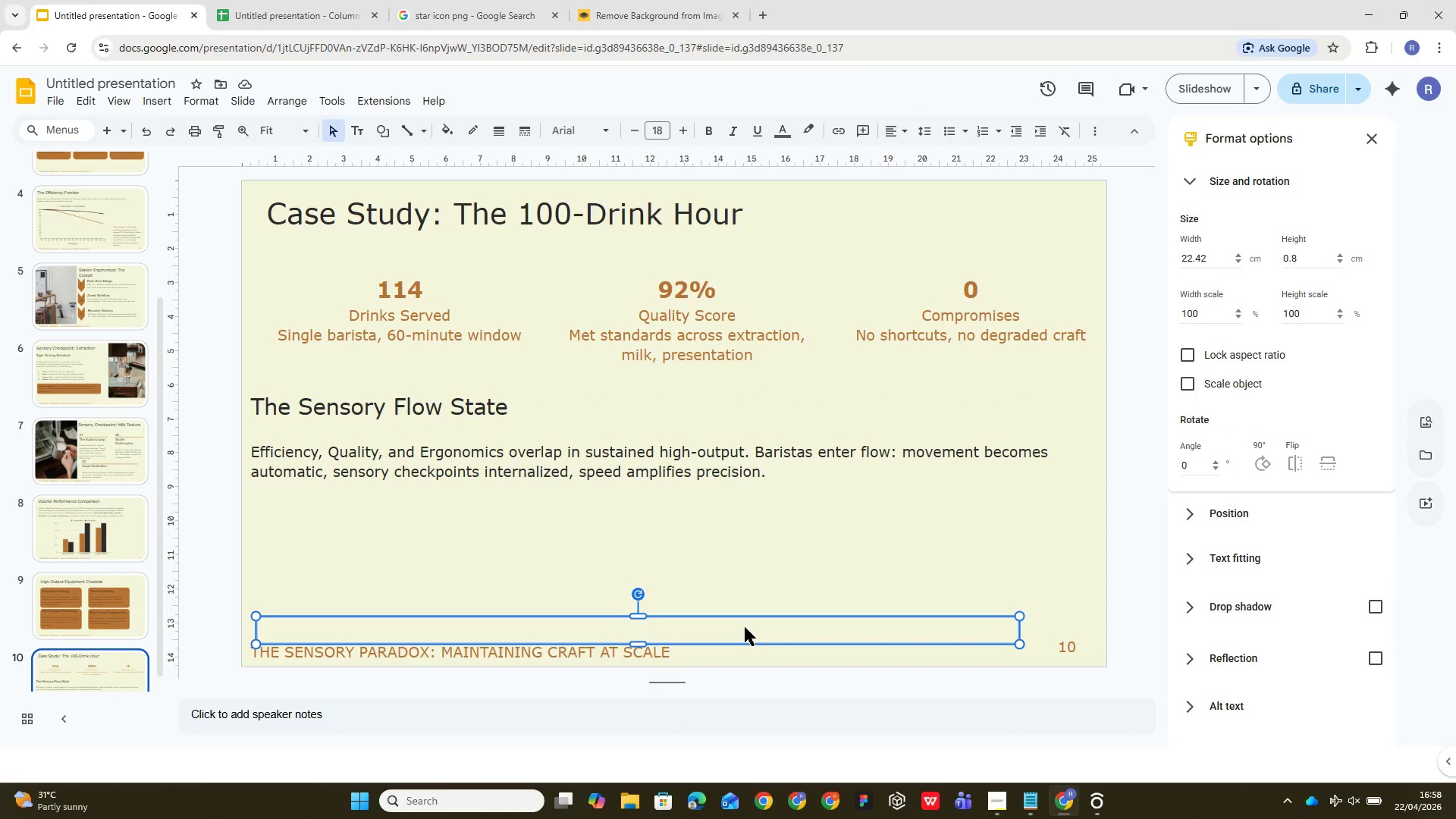 
double_click([745, 627])
 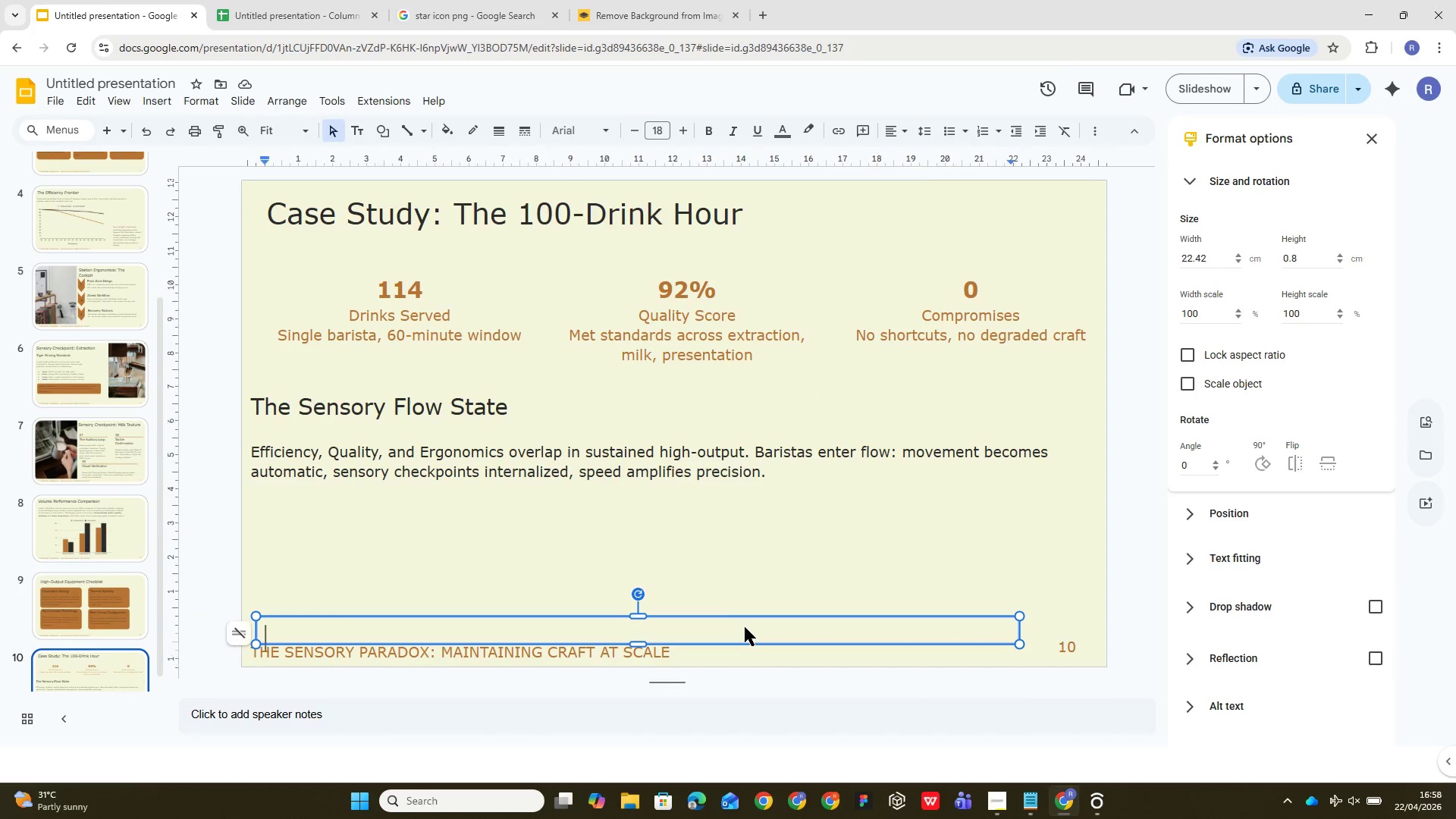 
triple_click([745, 627])
 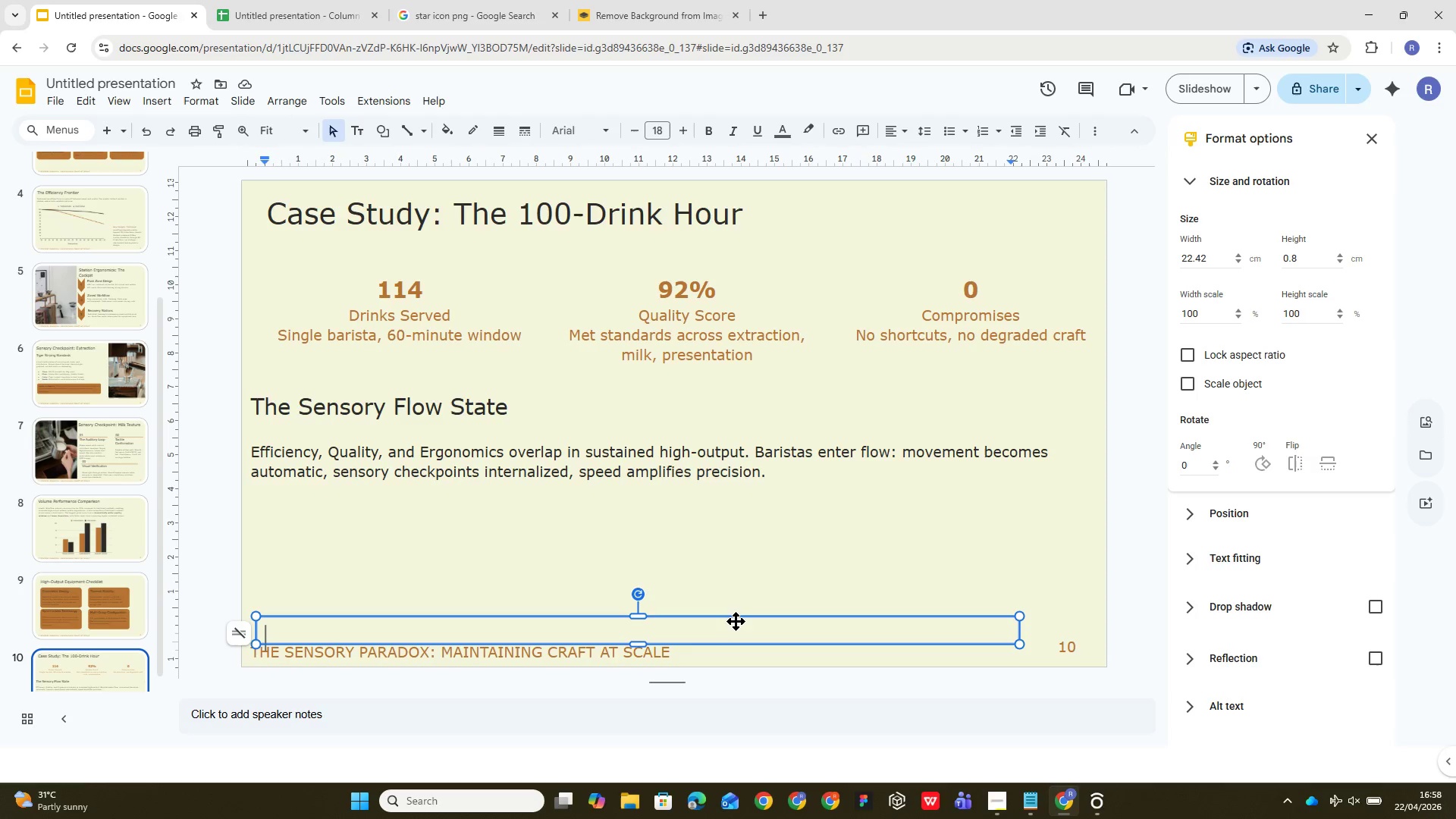 
wait(5.22)
 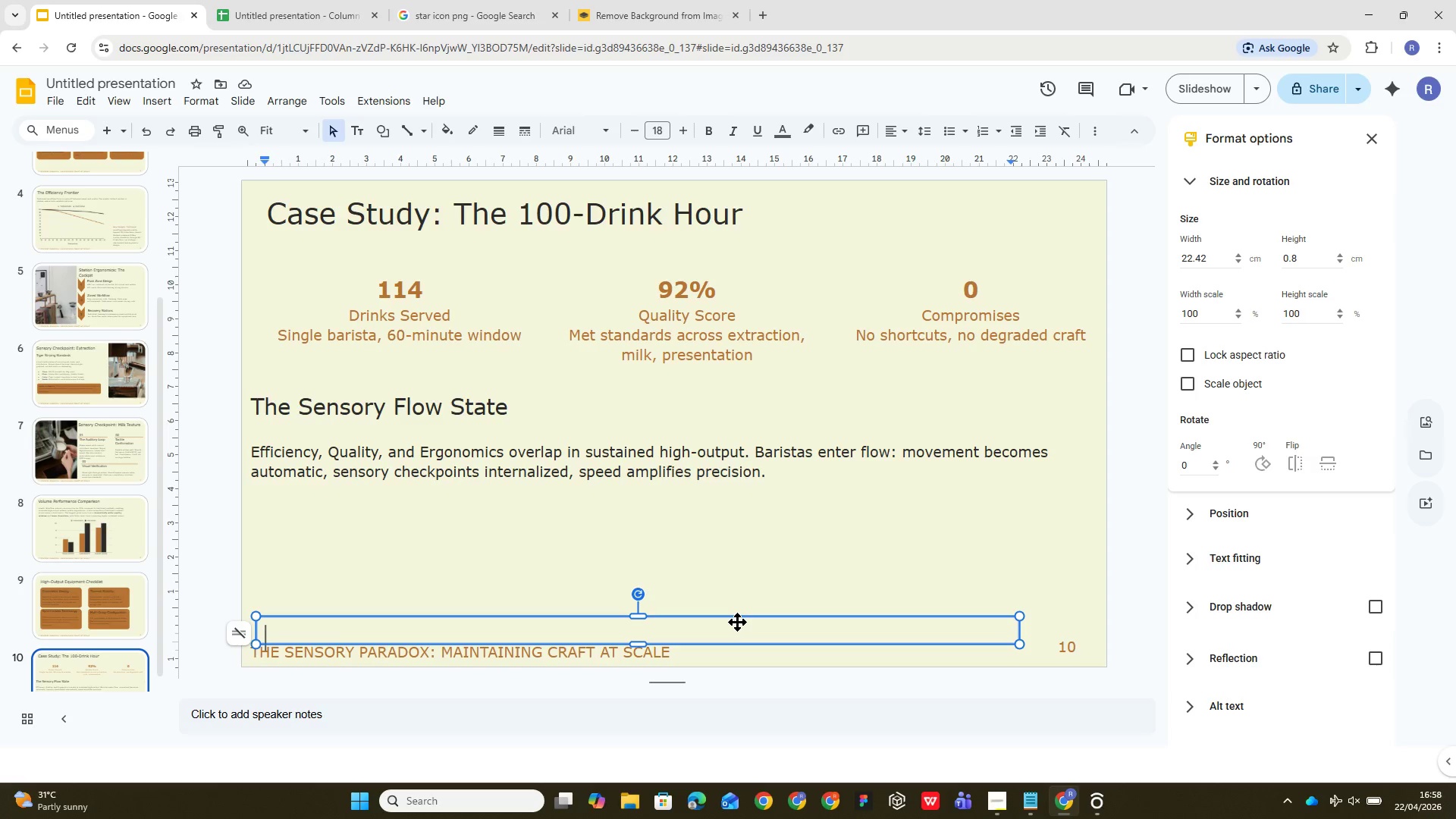 
key(Control+V)
 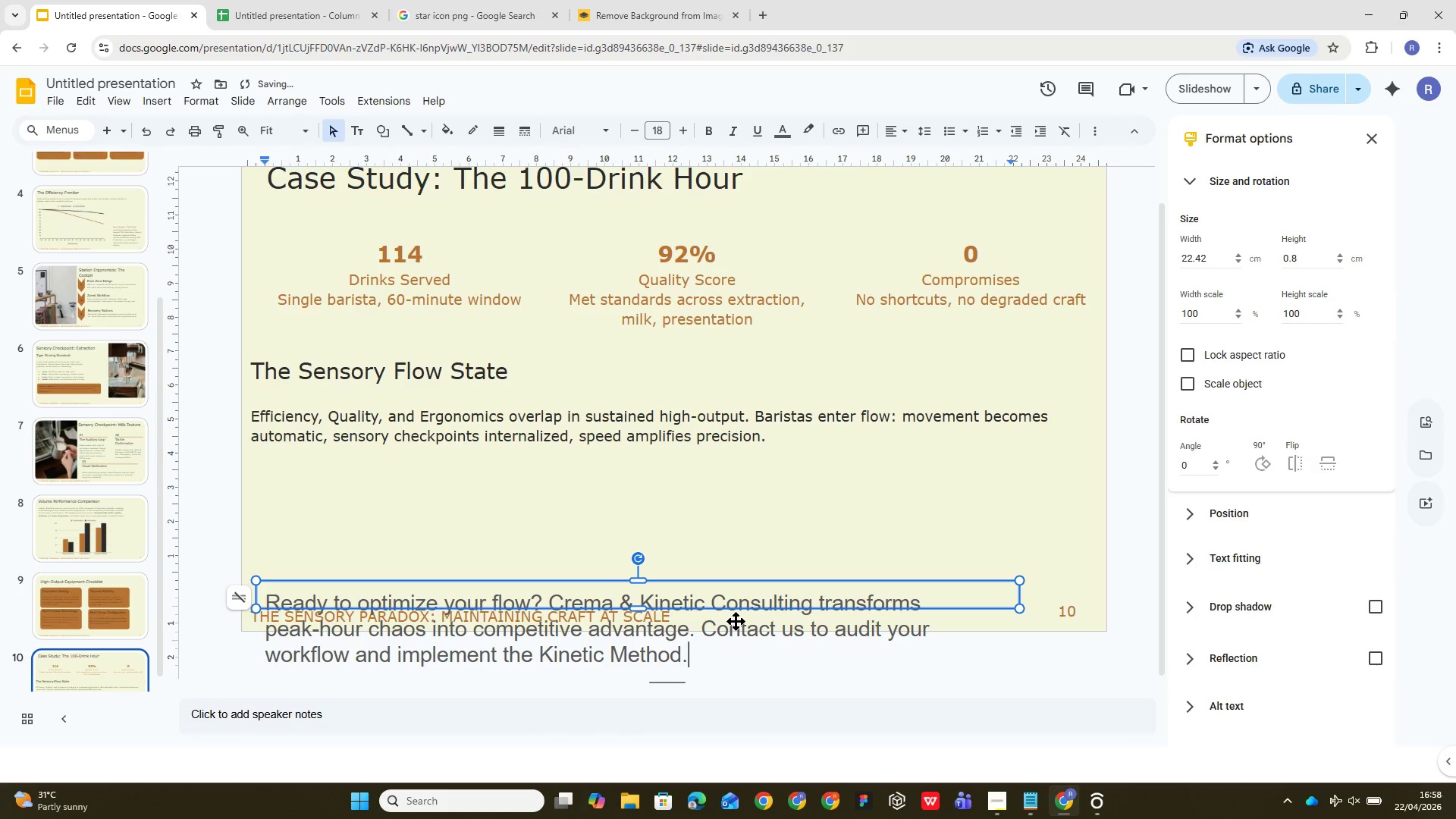 
key(Control+A)
 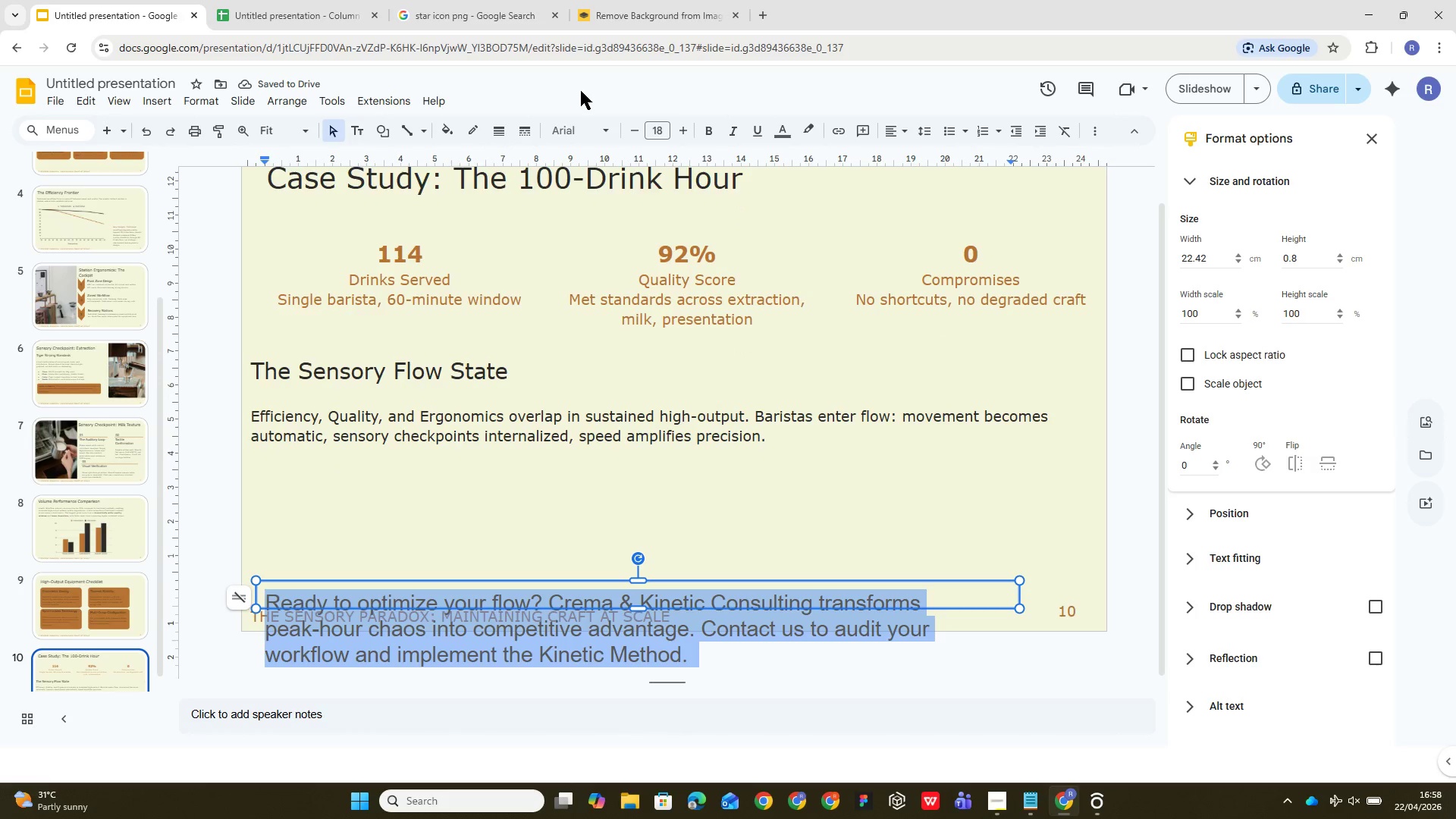 
left_click([574, 130])
 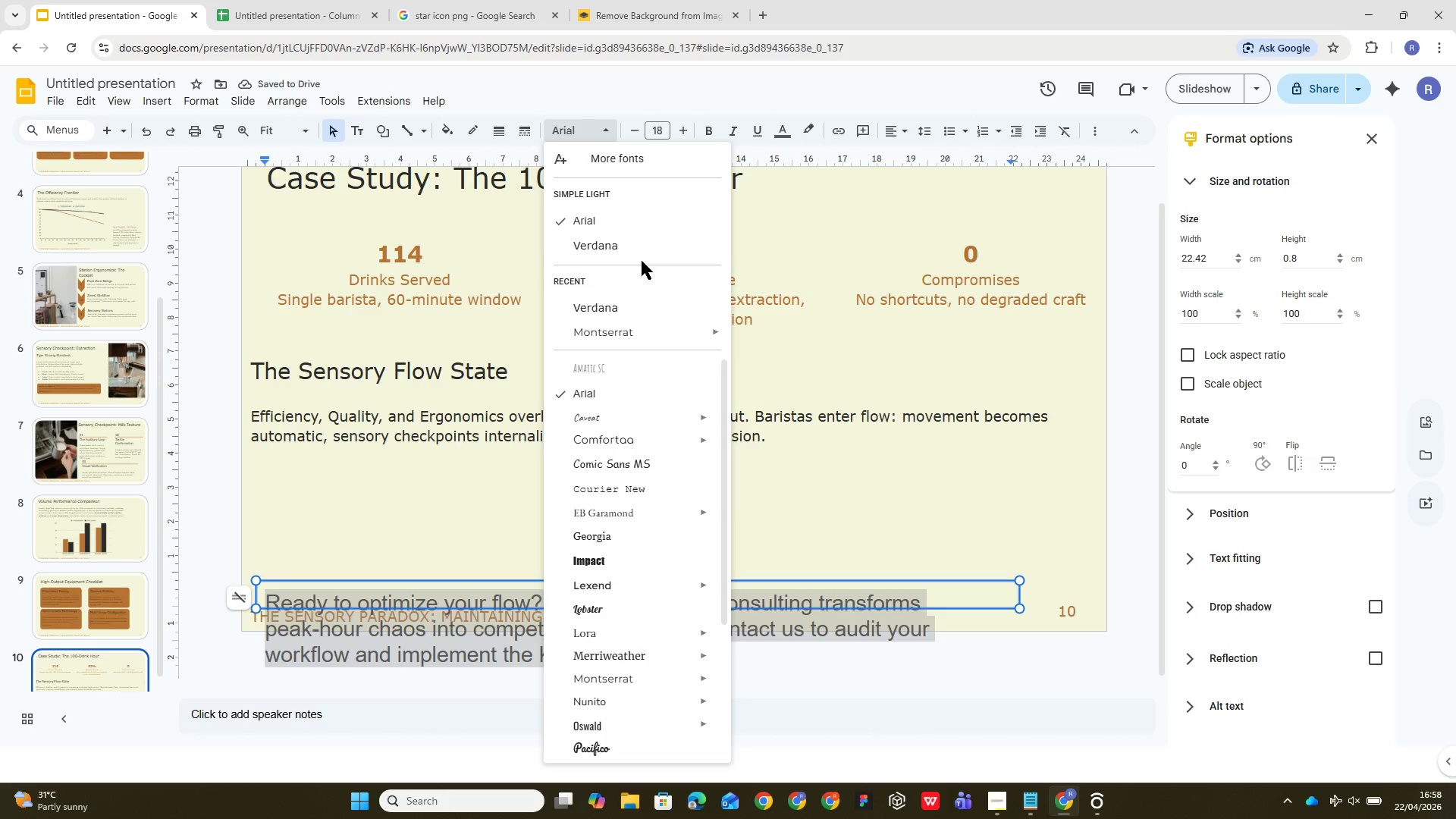 
left_click([642, 249])
 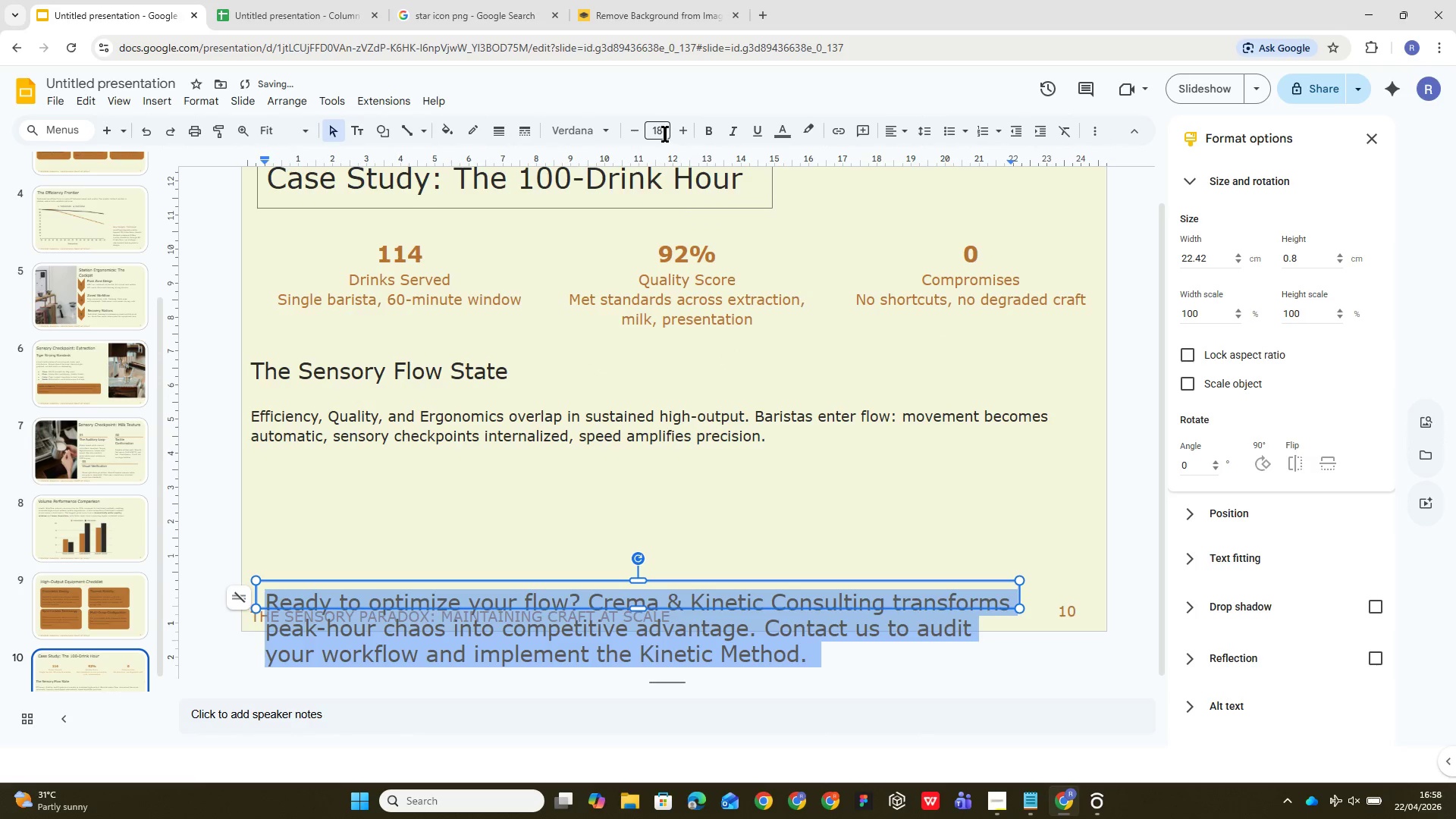 
left_click([665, 132])
 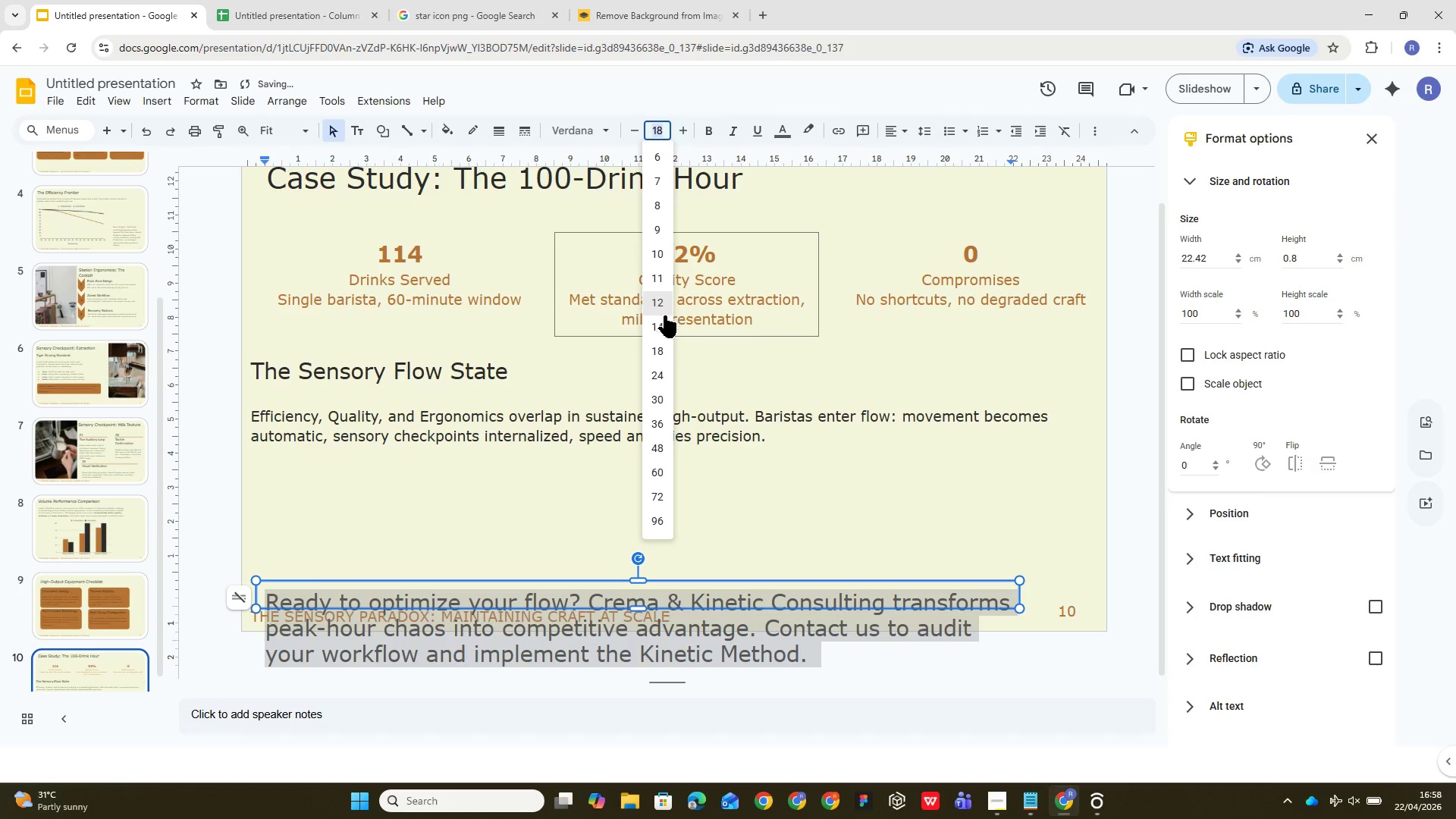 
left_click([661, 305])
 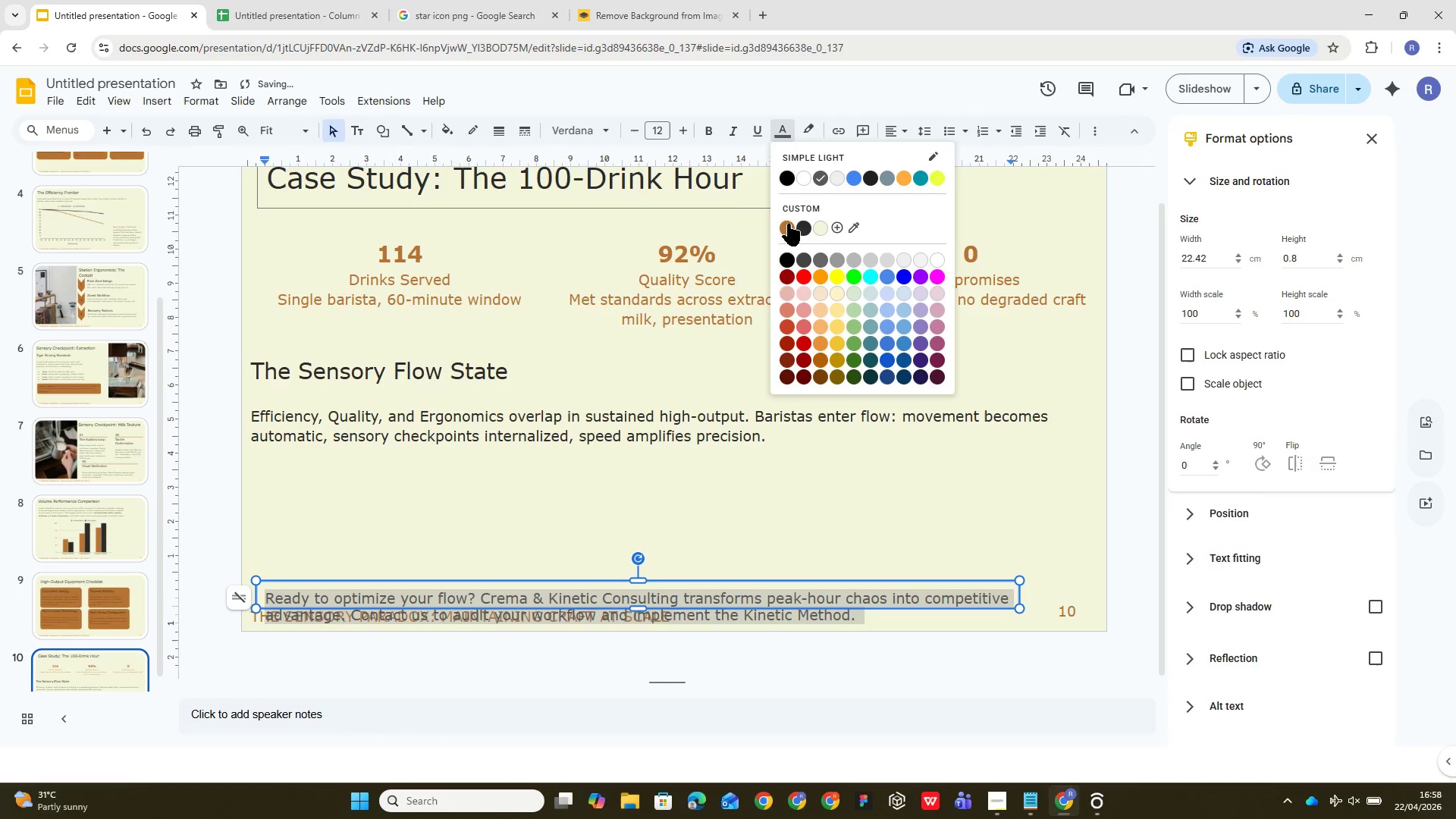 
left_click([802, 220])
 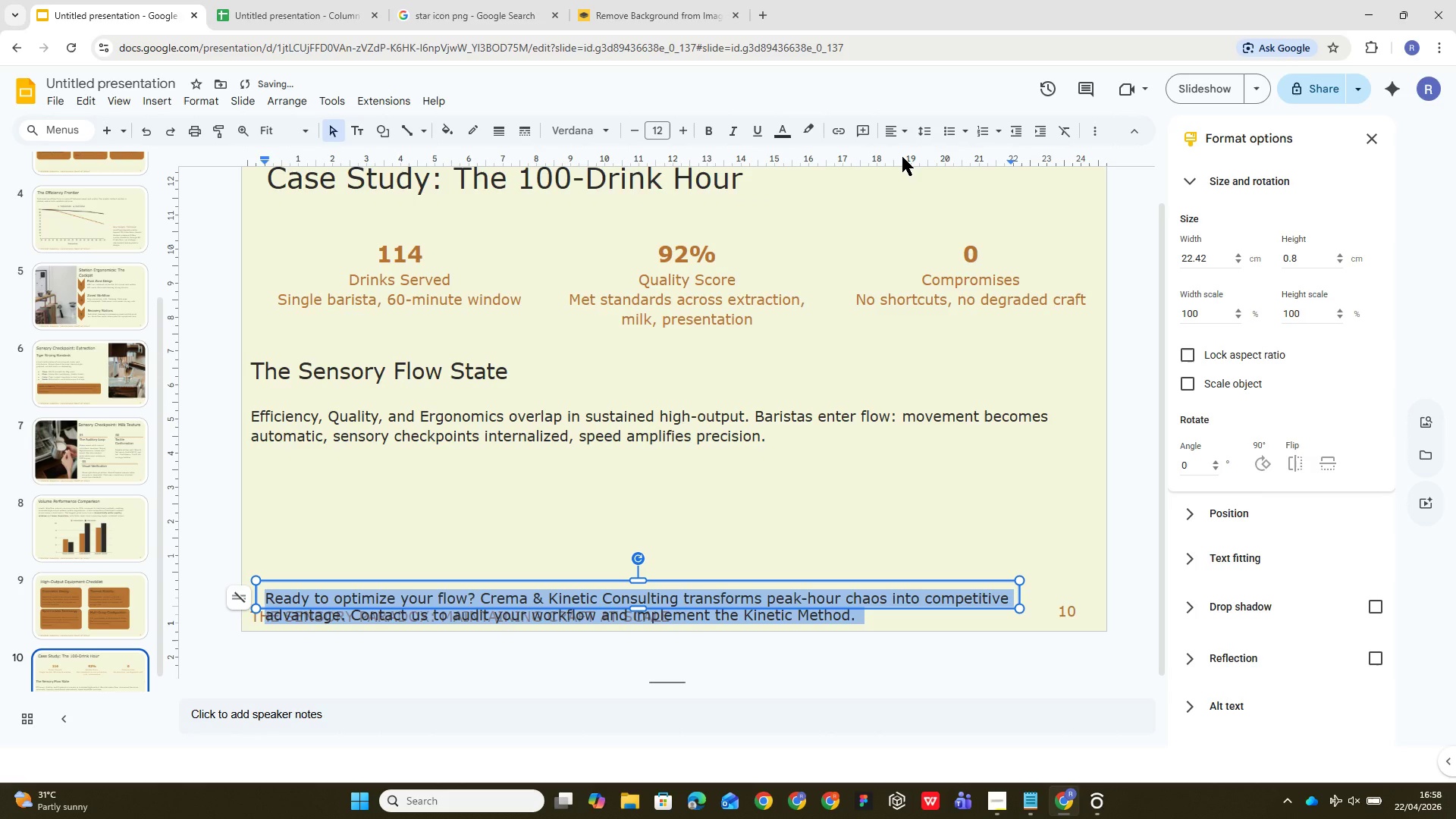 
mouse_move([908, 125])
 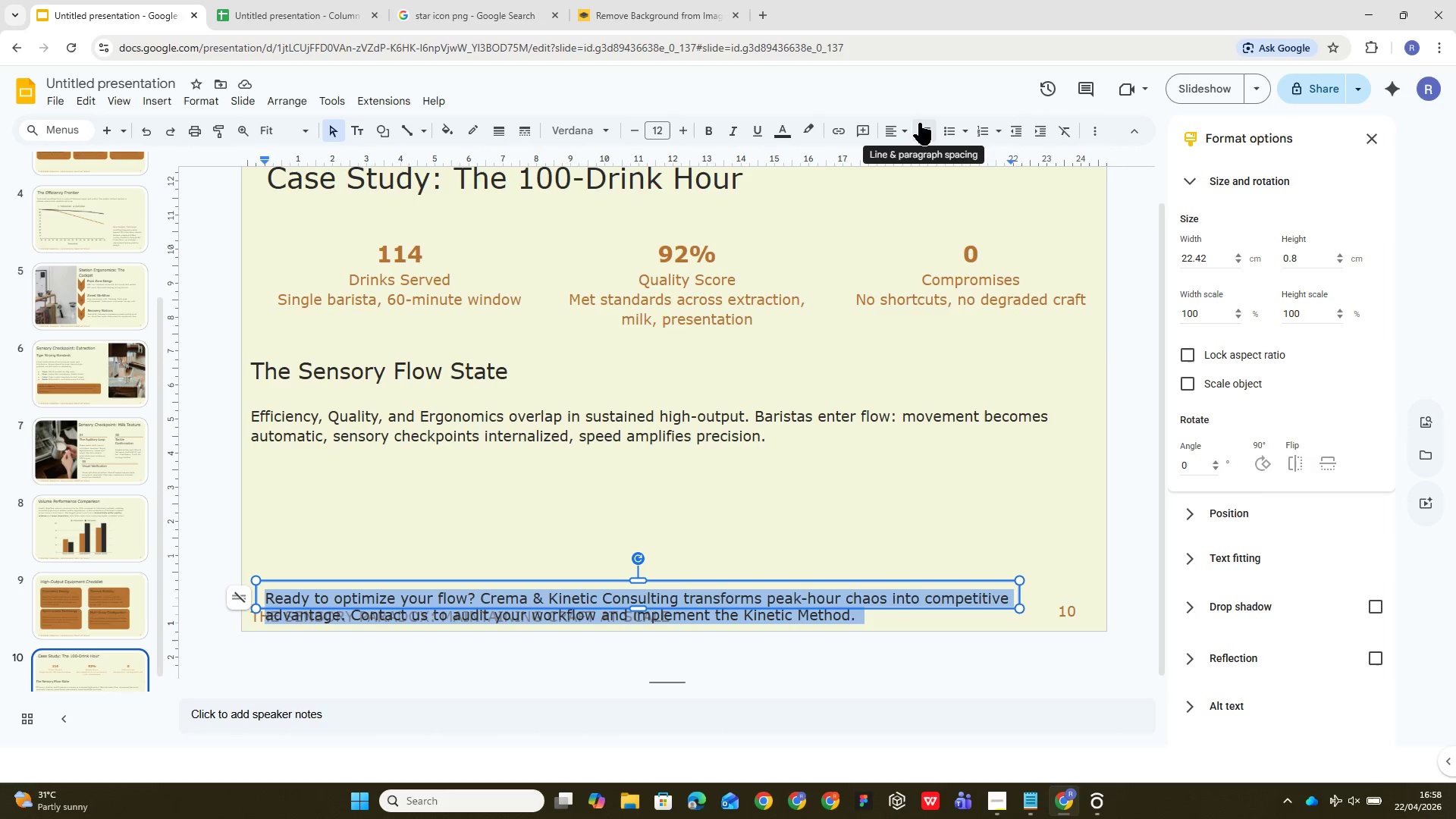 
left_click([922, 123])
 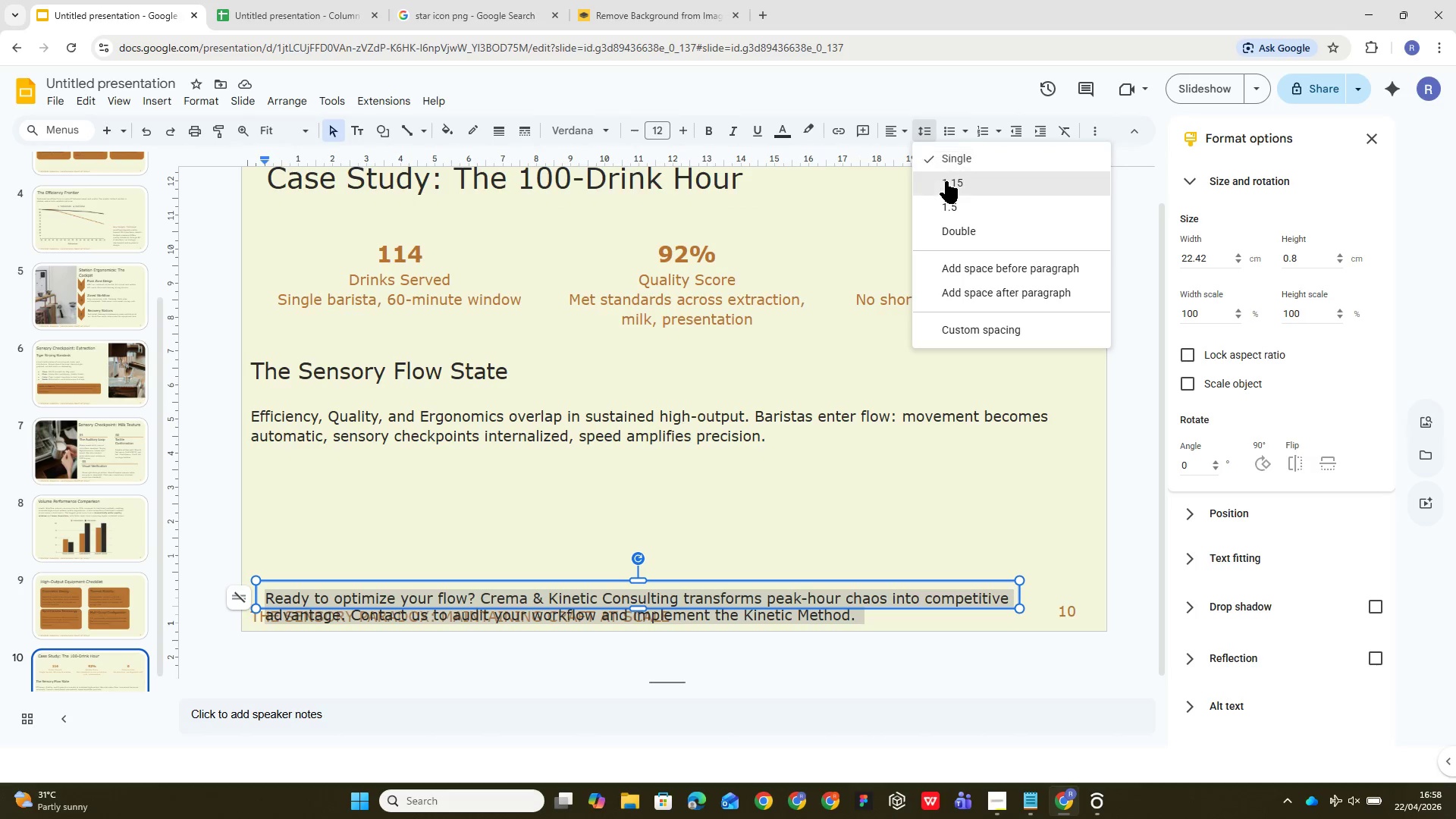 
left_click([946, 181])
 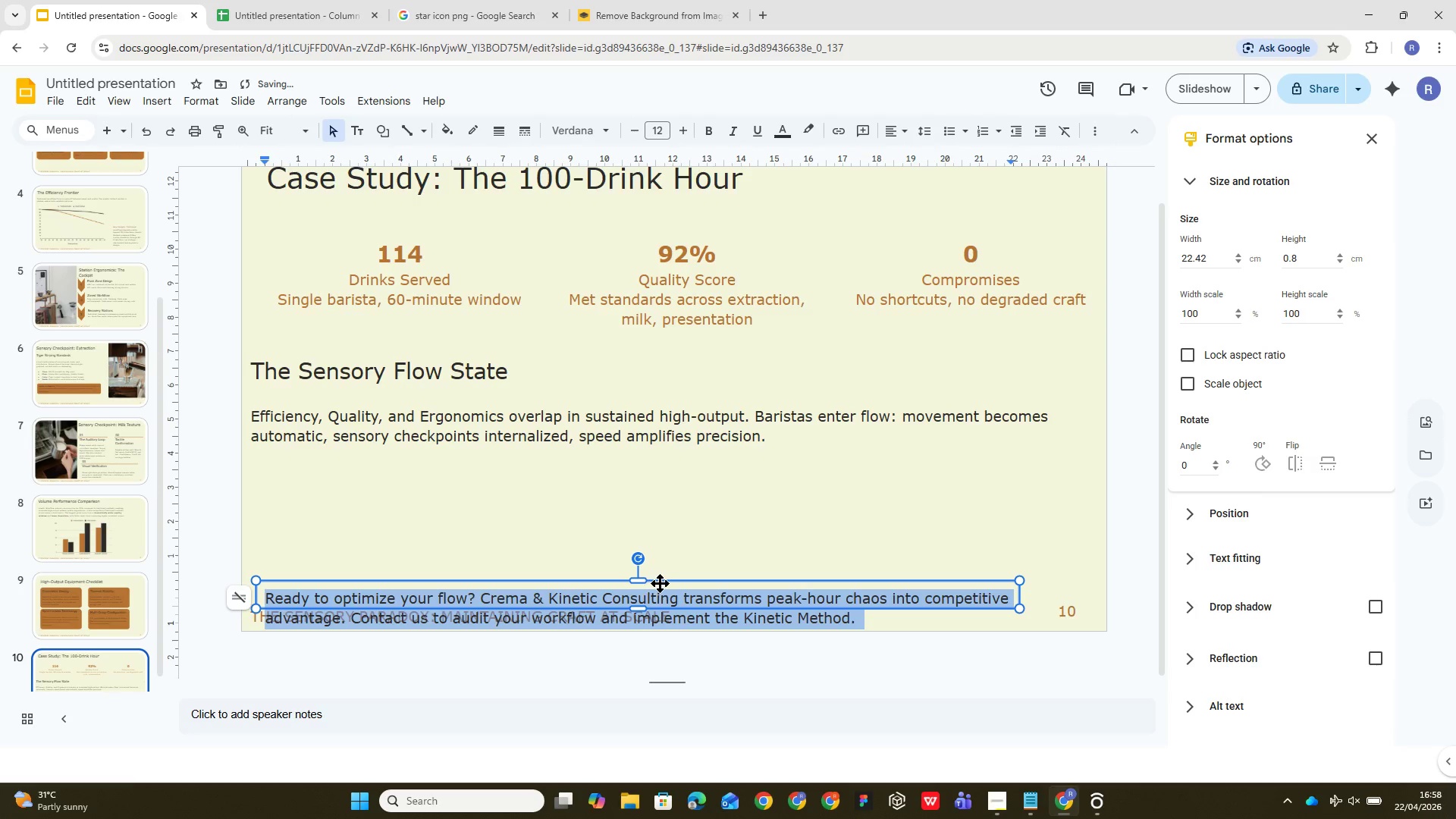 
left_click_drag(start_coordinate=[660, 583], to_coordinate=[657, 566])
 